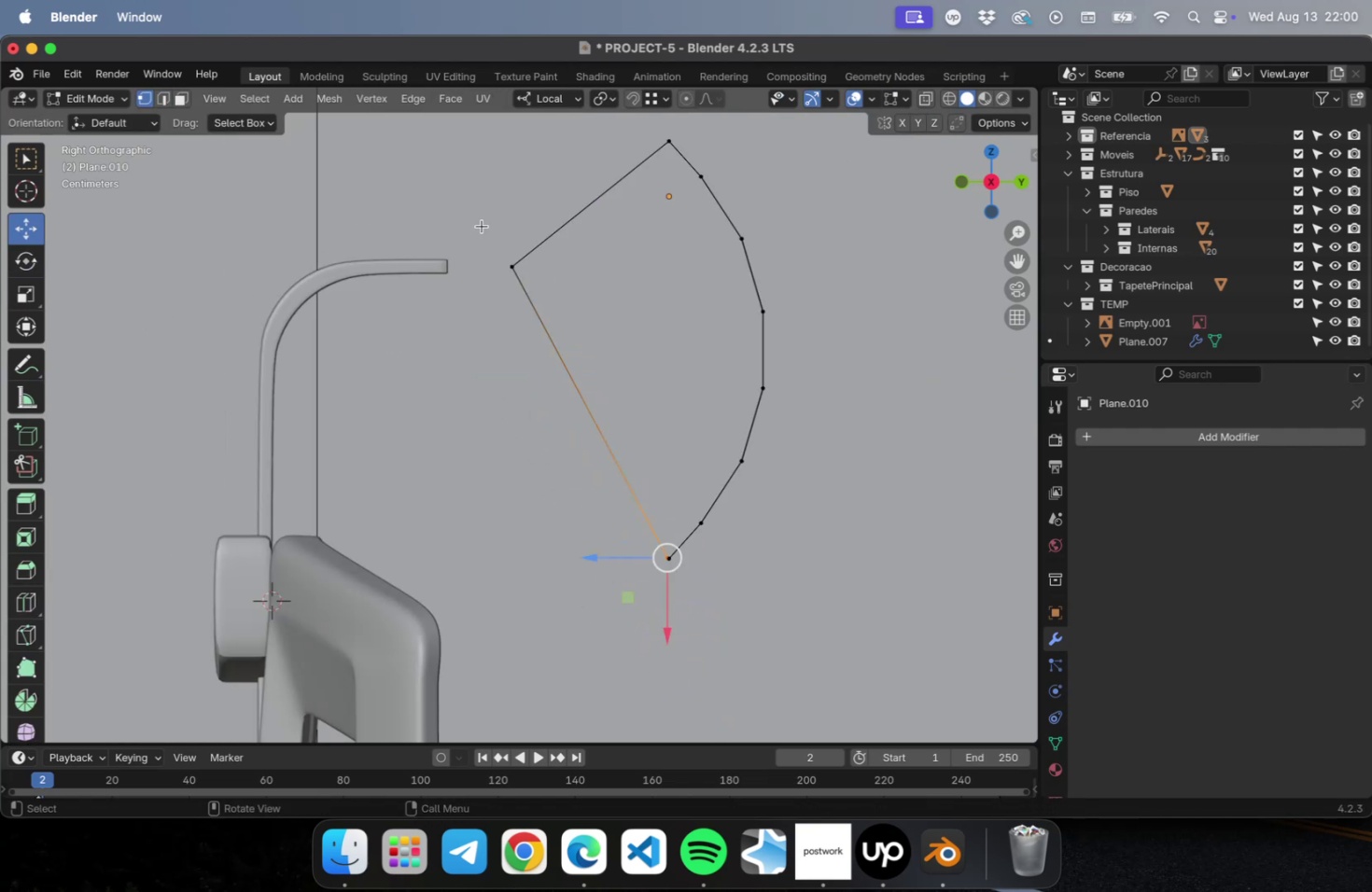 
left_click_drag(start_coordinate=[483, 227], to_coordinate=[594, 370])
 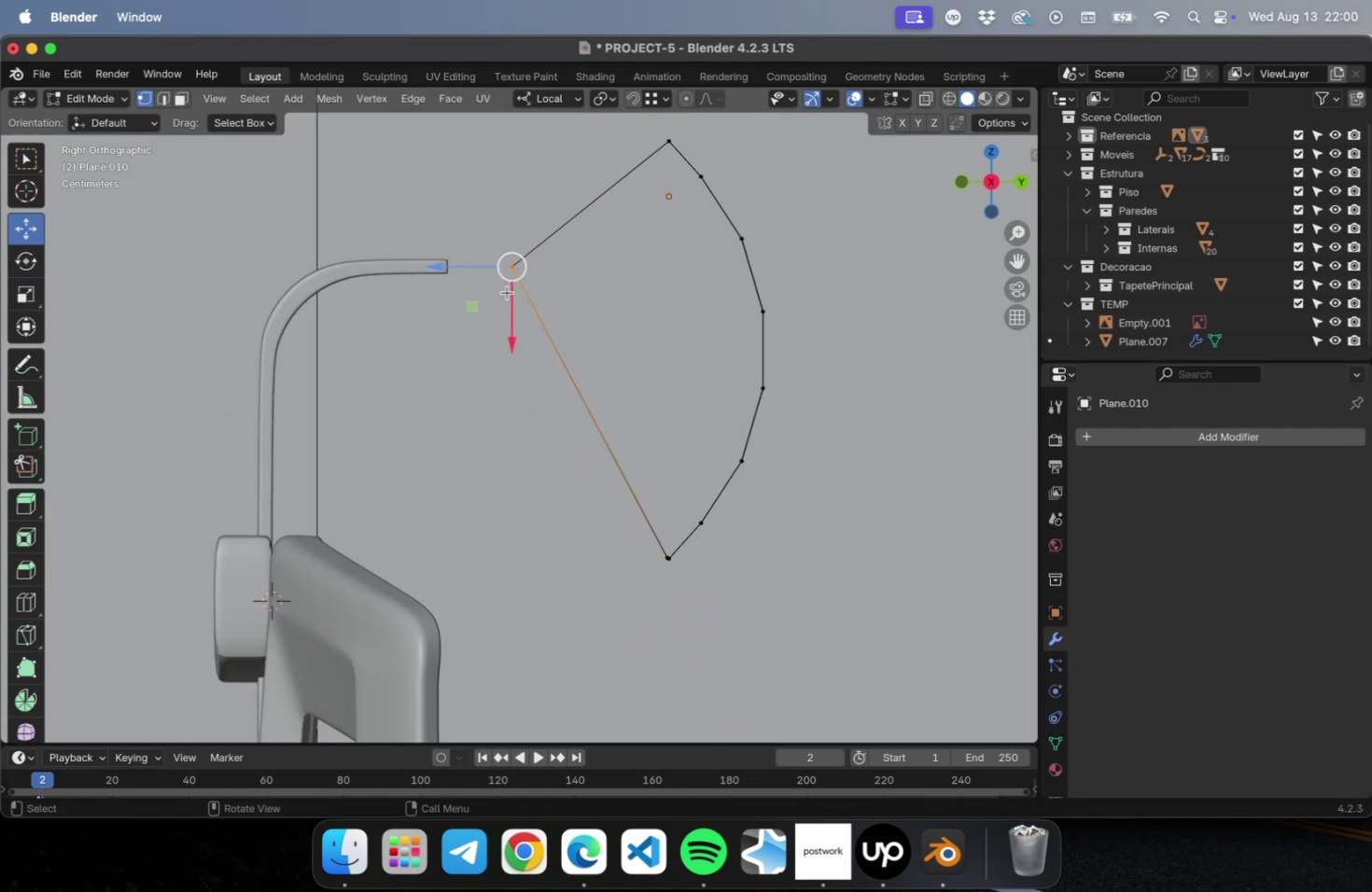 
left_click_drag(start_coordinate=[486, 306], to_coordinate=[463, 397])
 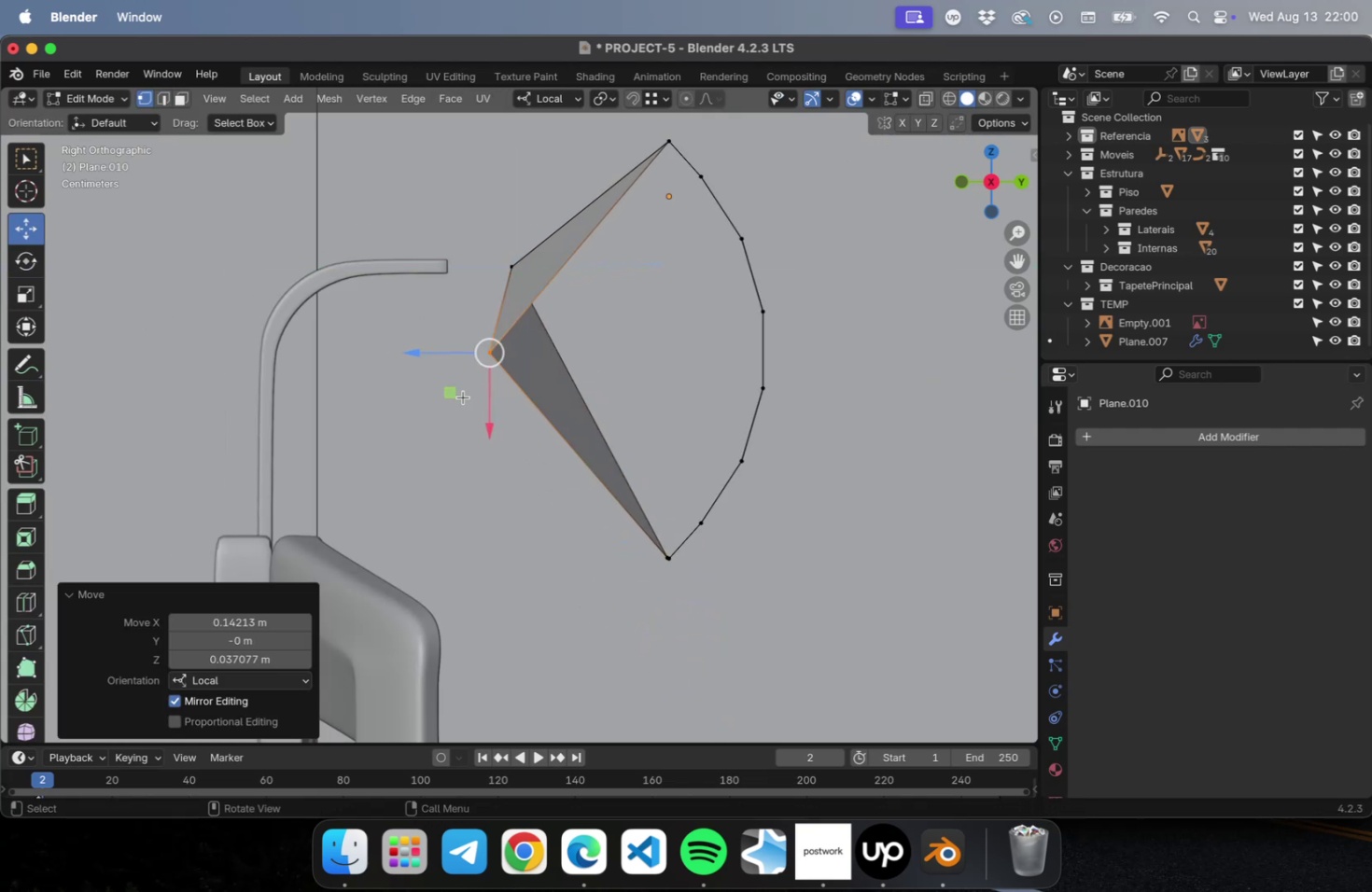 
key(Meta+Z)
 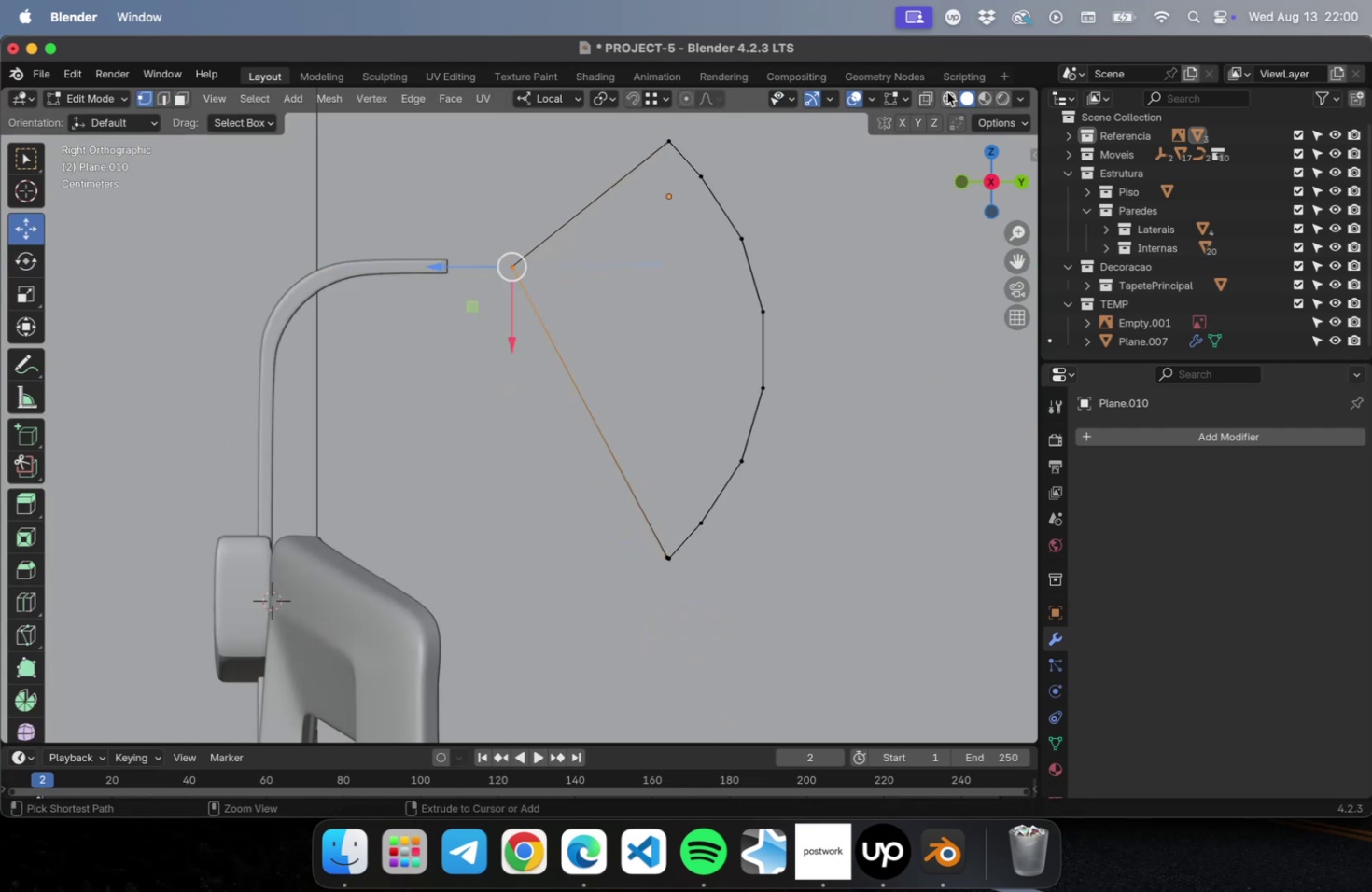 
left_click([944, 91])
 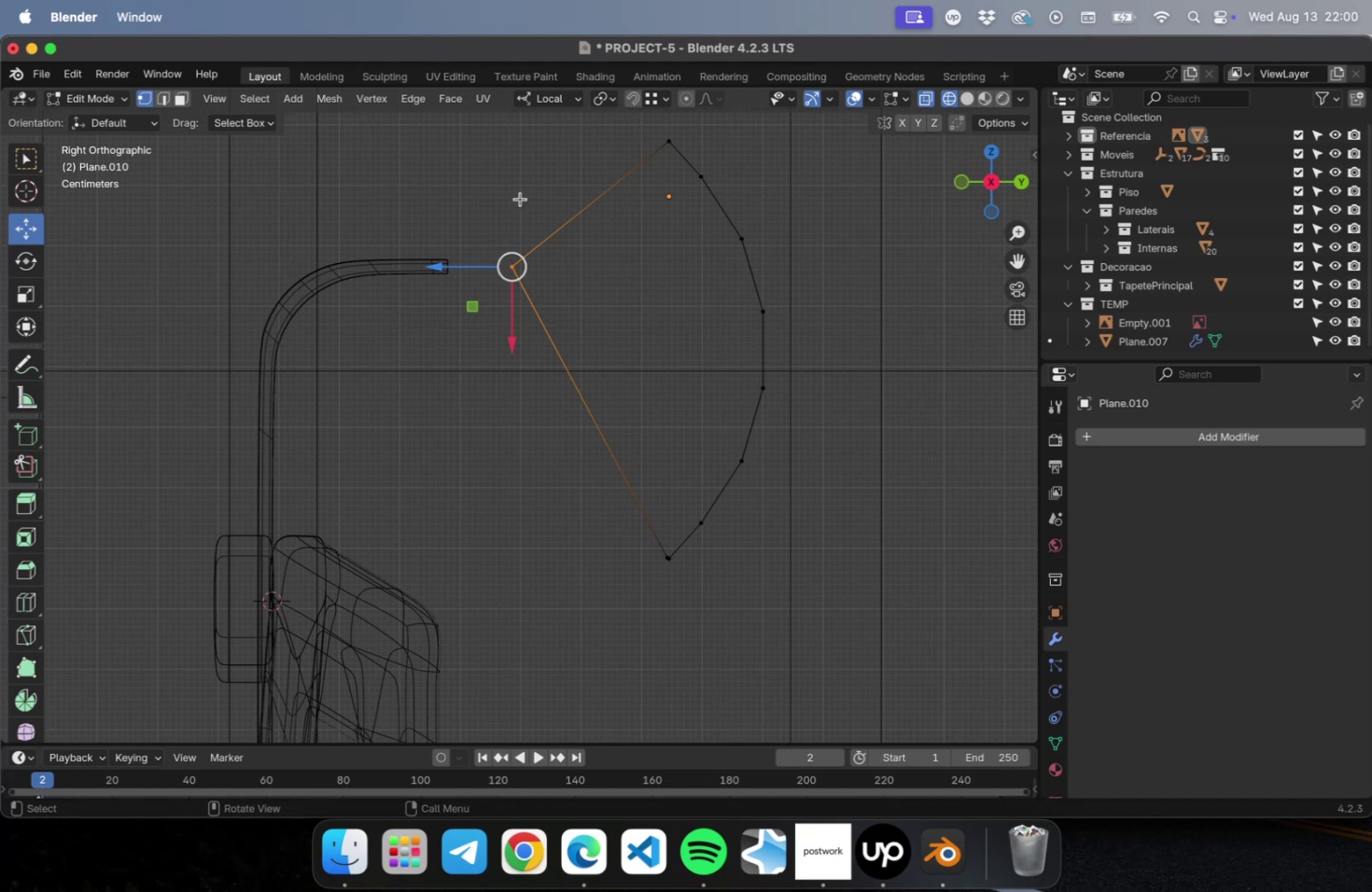 
left_click_drag(start_coordinate=[497, 199], to_coordinate=[572, 383])
 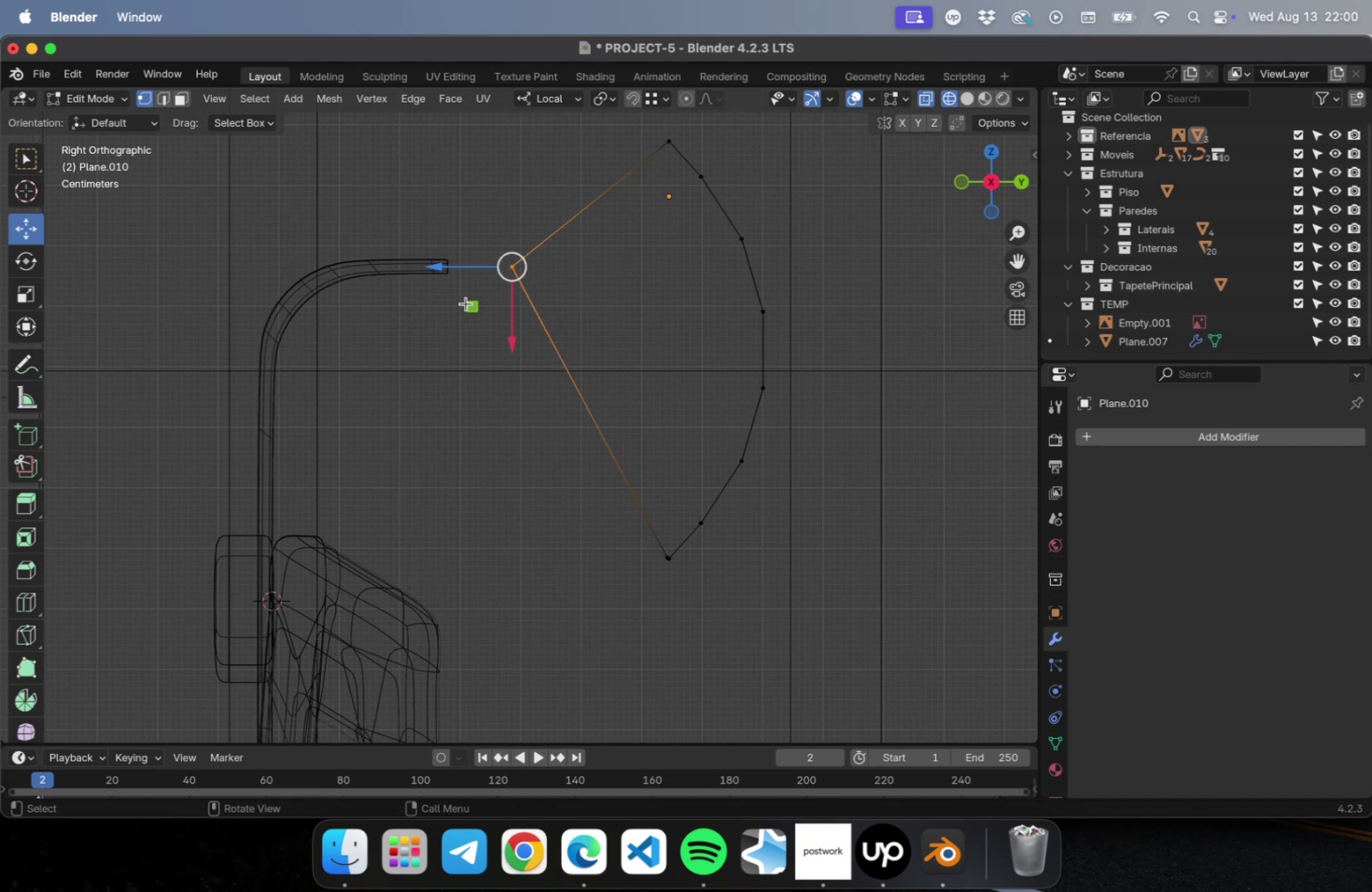 
left_click_drag(start_coordinate=[474, 308], to_coordinate=[476, 384])
 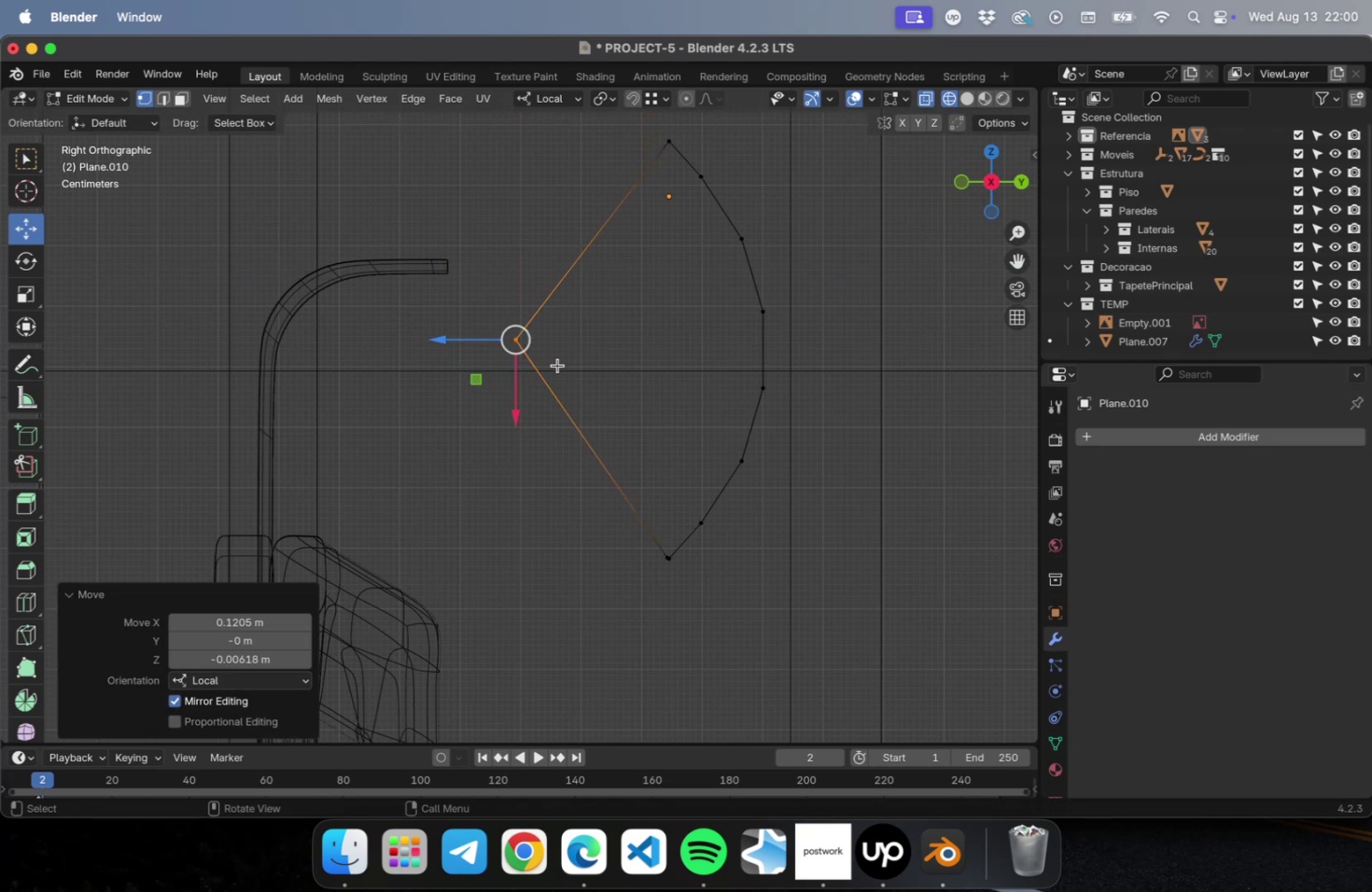 
key(Meta+CommandLeft)
 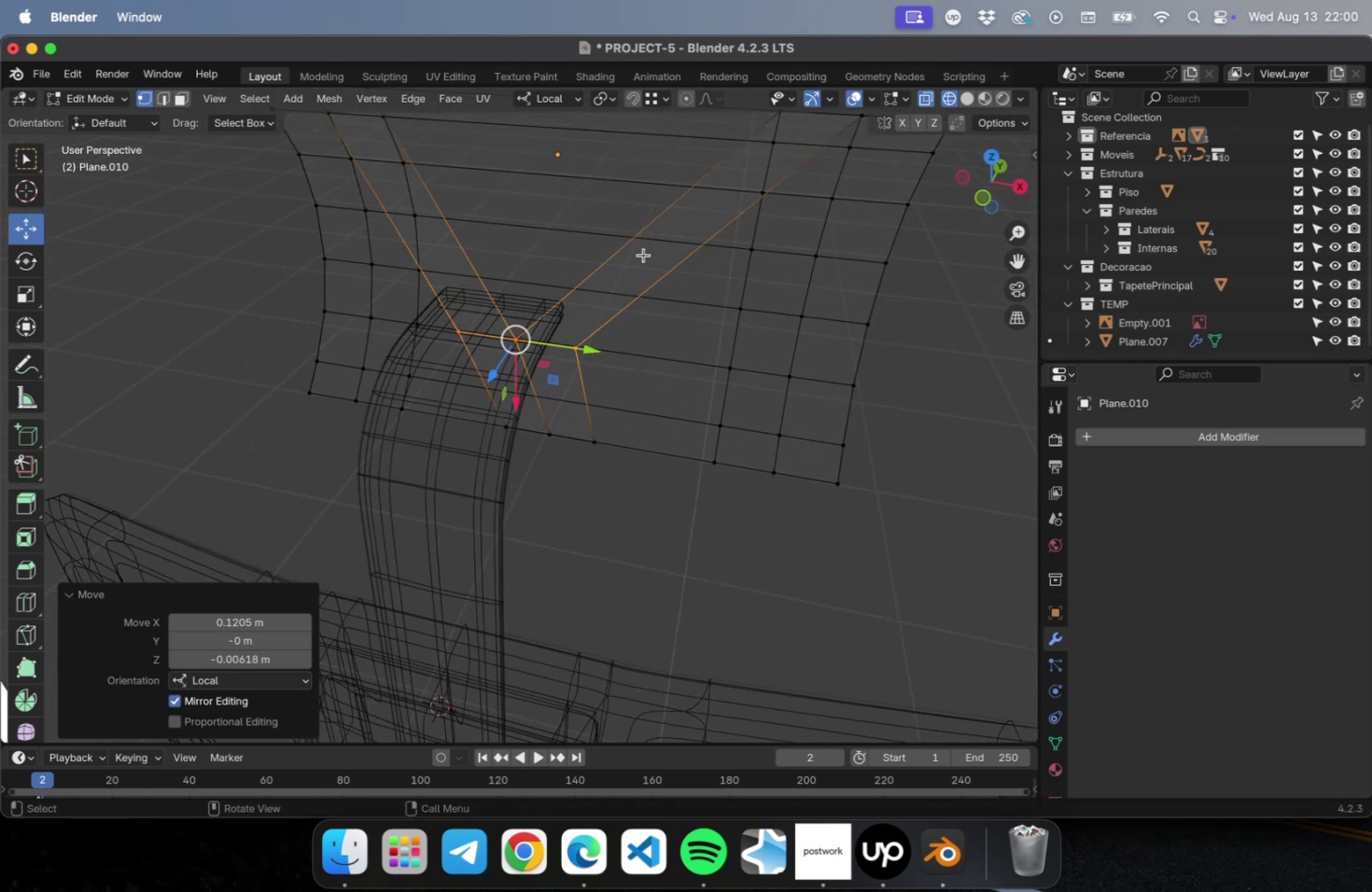 
key(Meta+R)
 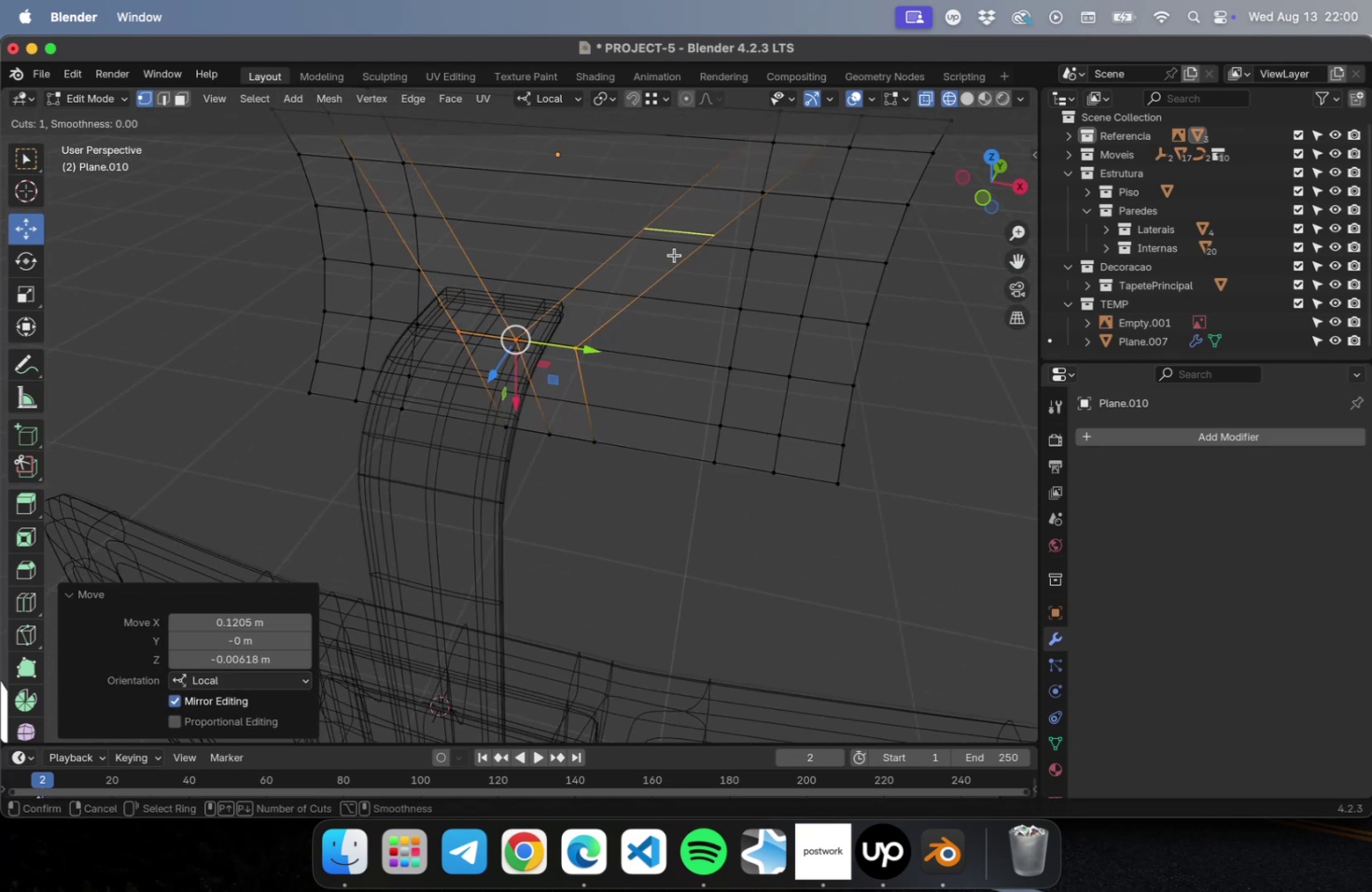 
left_click([674, 255])
 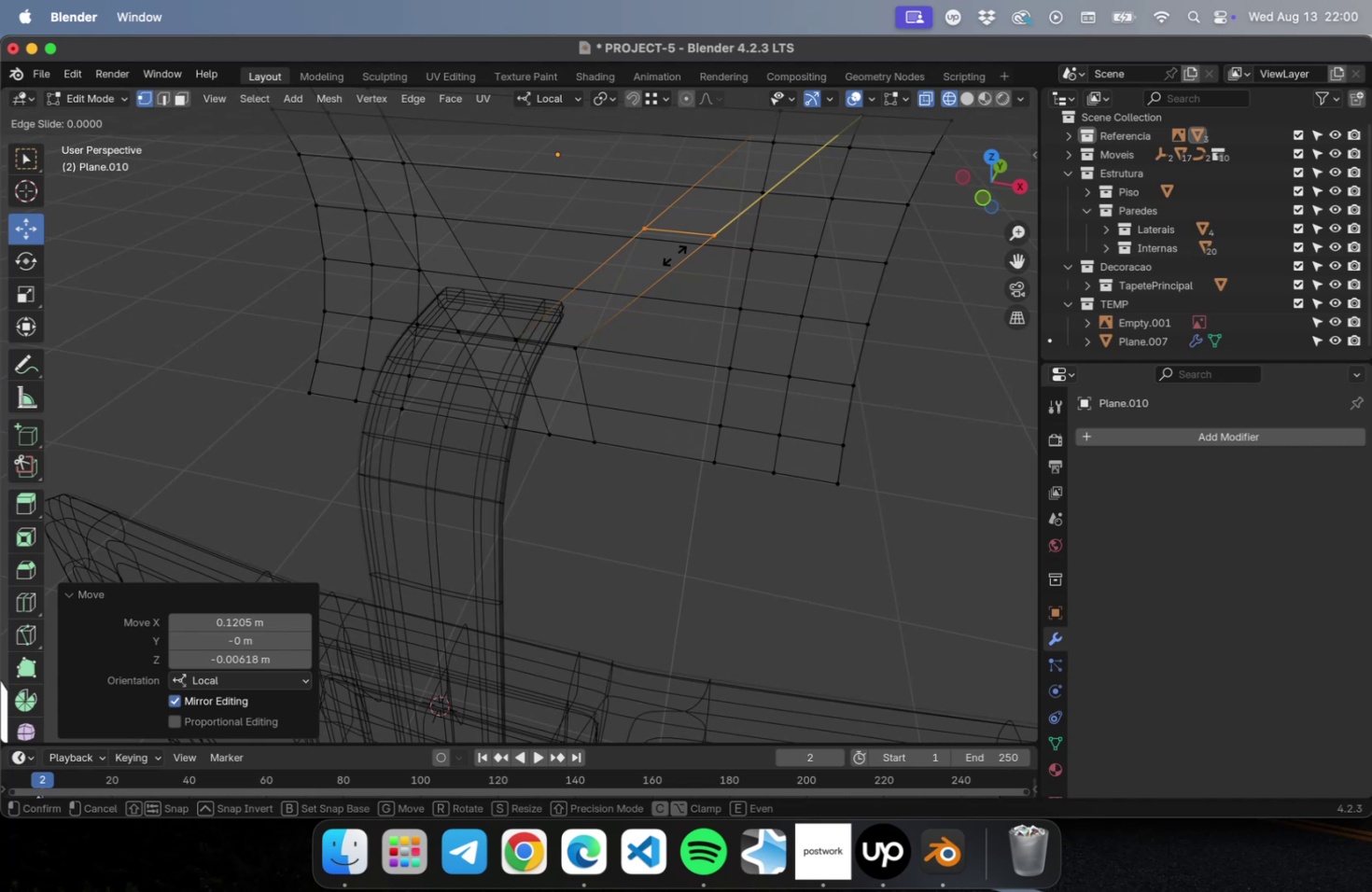 
key(Escape)
 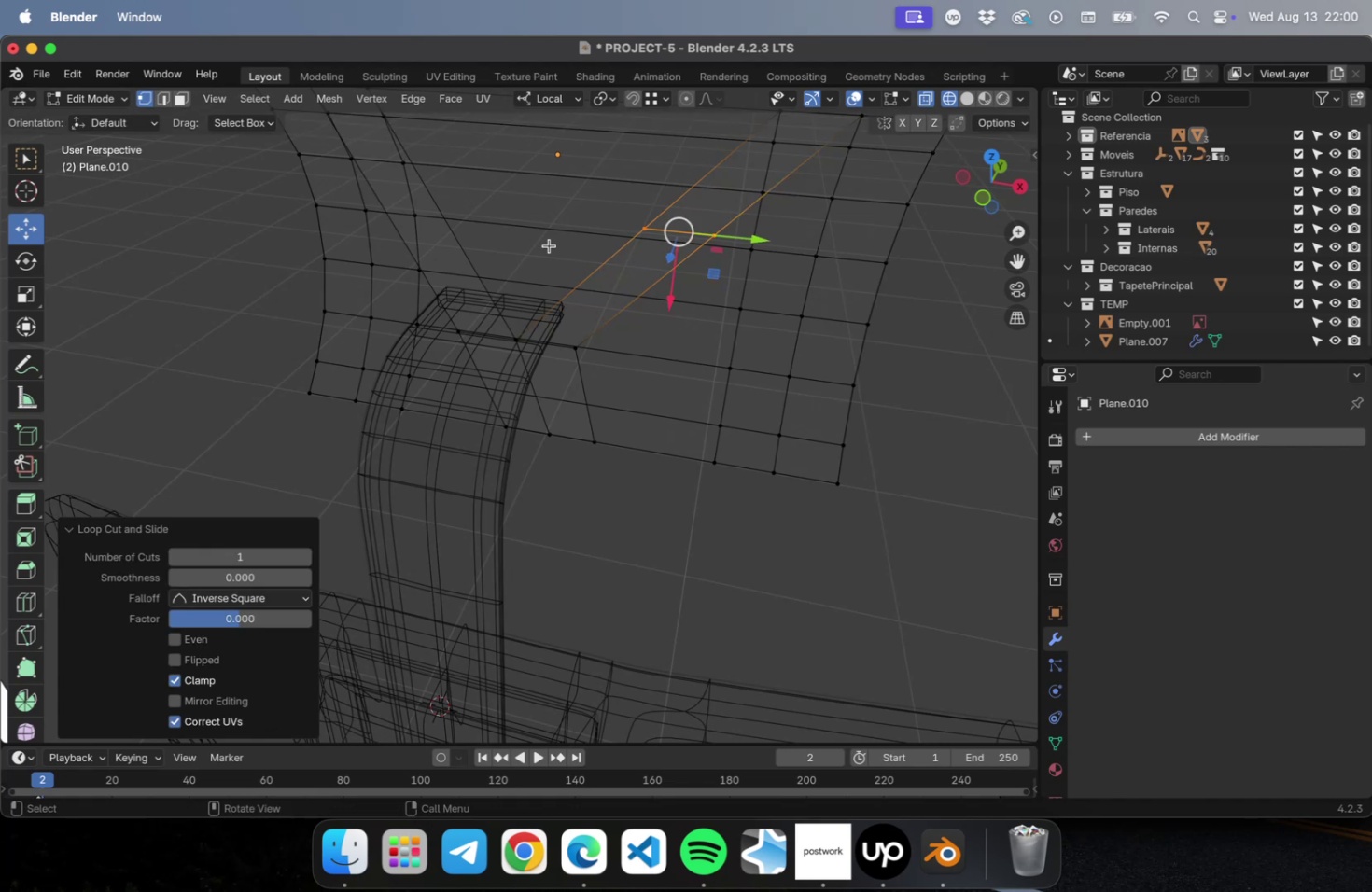 
key(Meta+CommandLeft)
 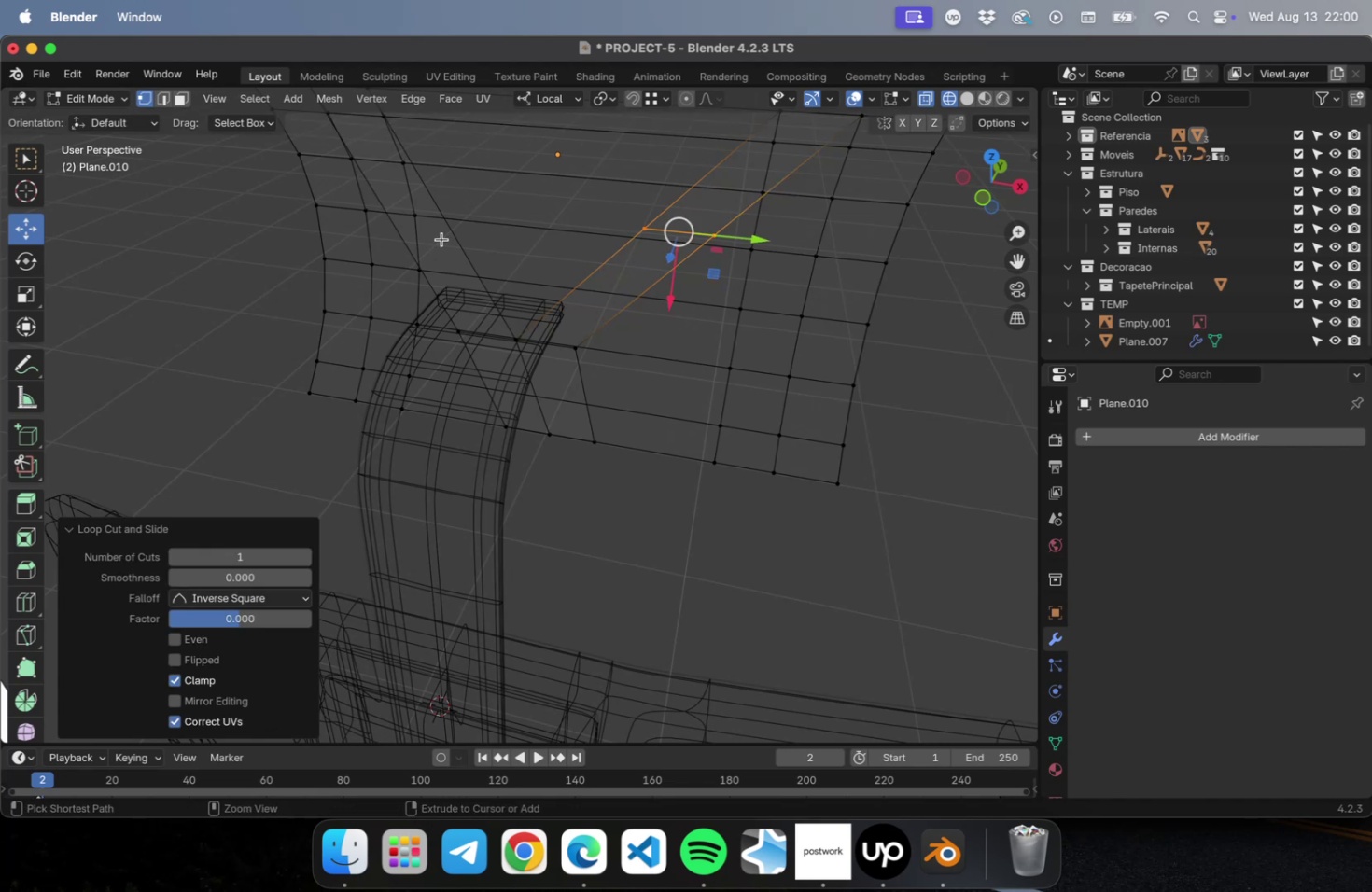 
key(Meta+R)
 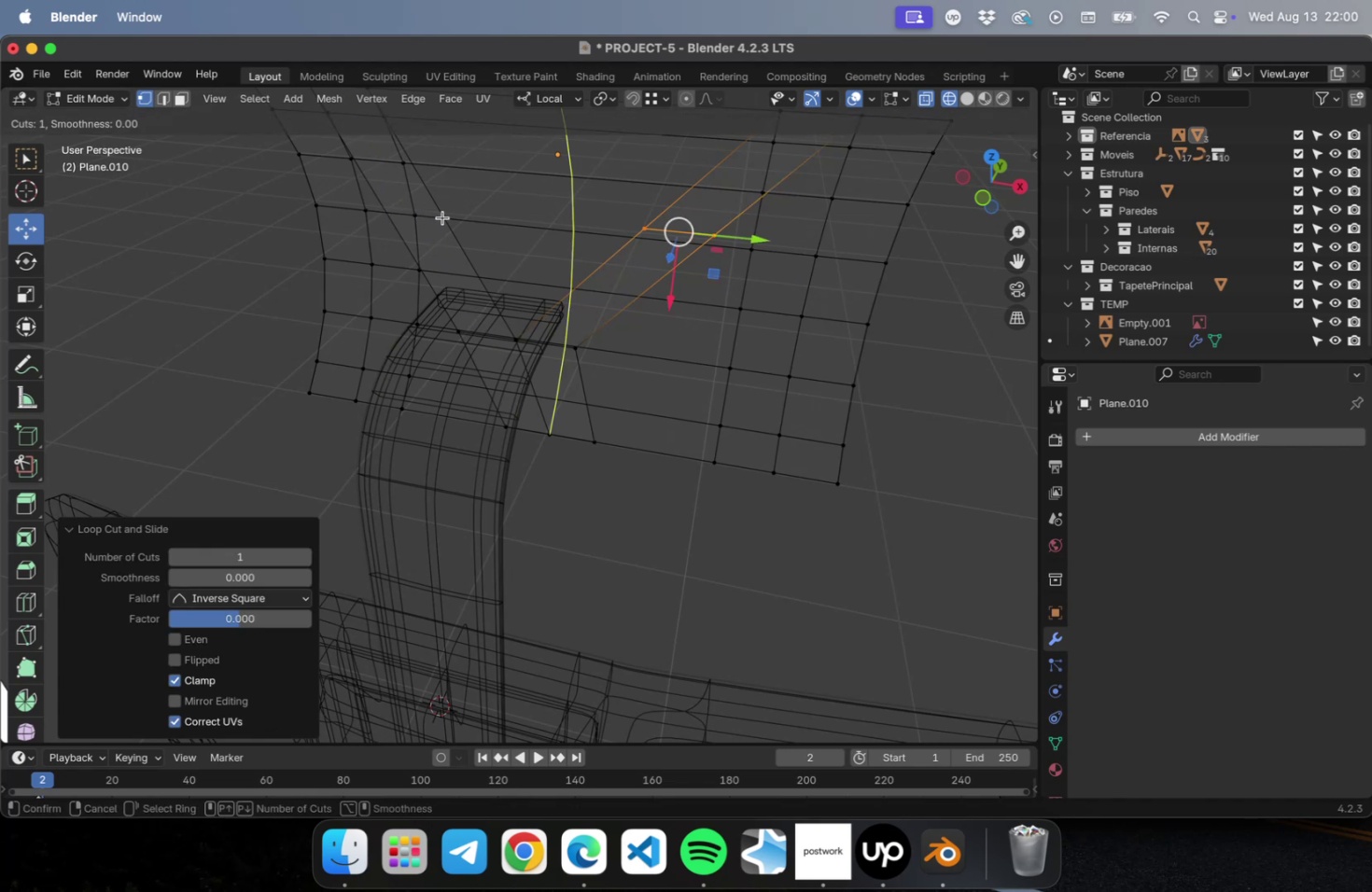 
left_click([455, 250])
 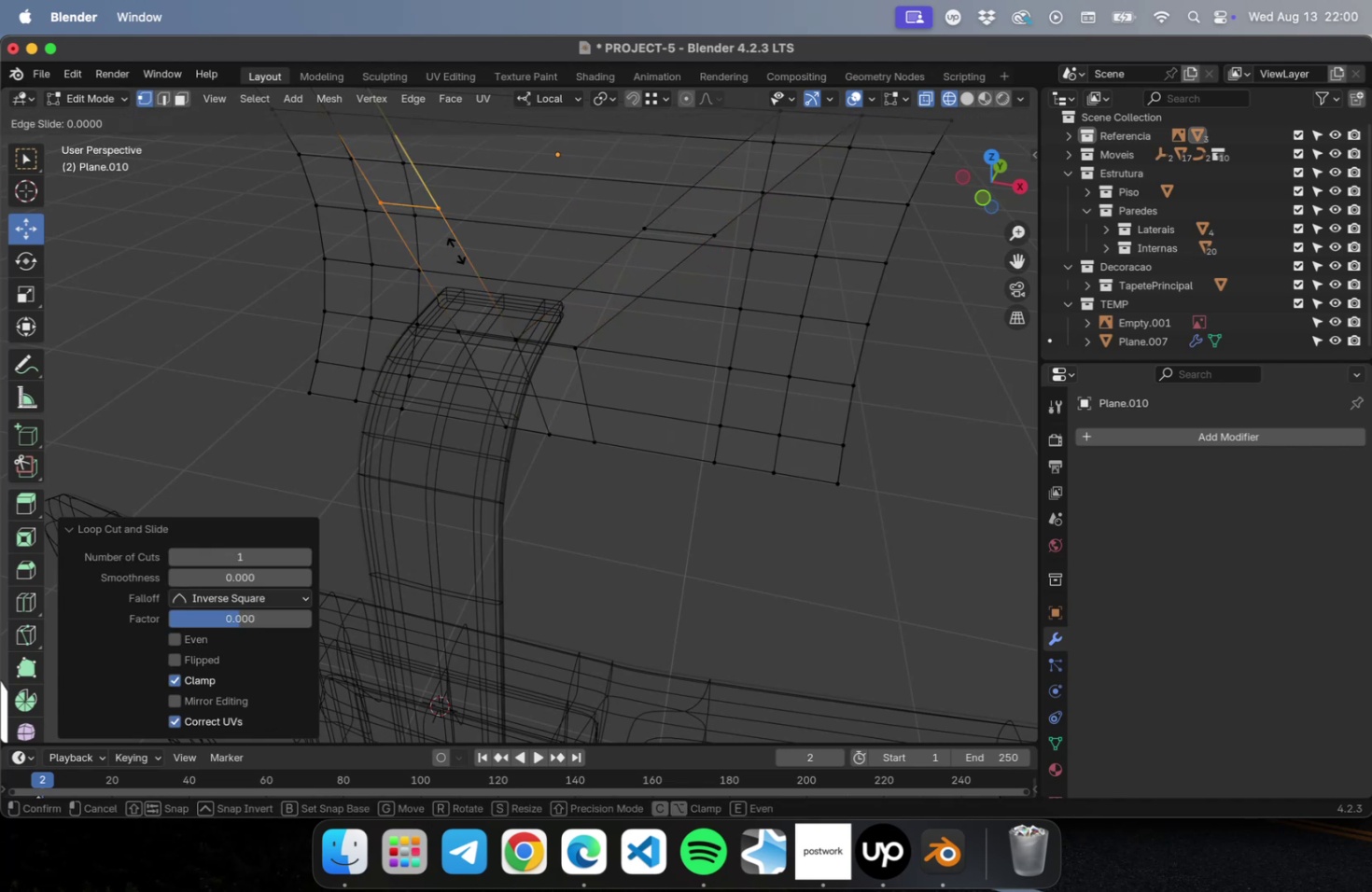 
key(Escape)
 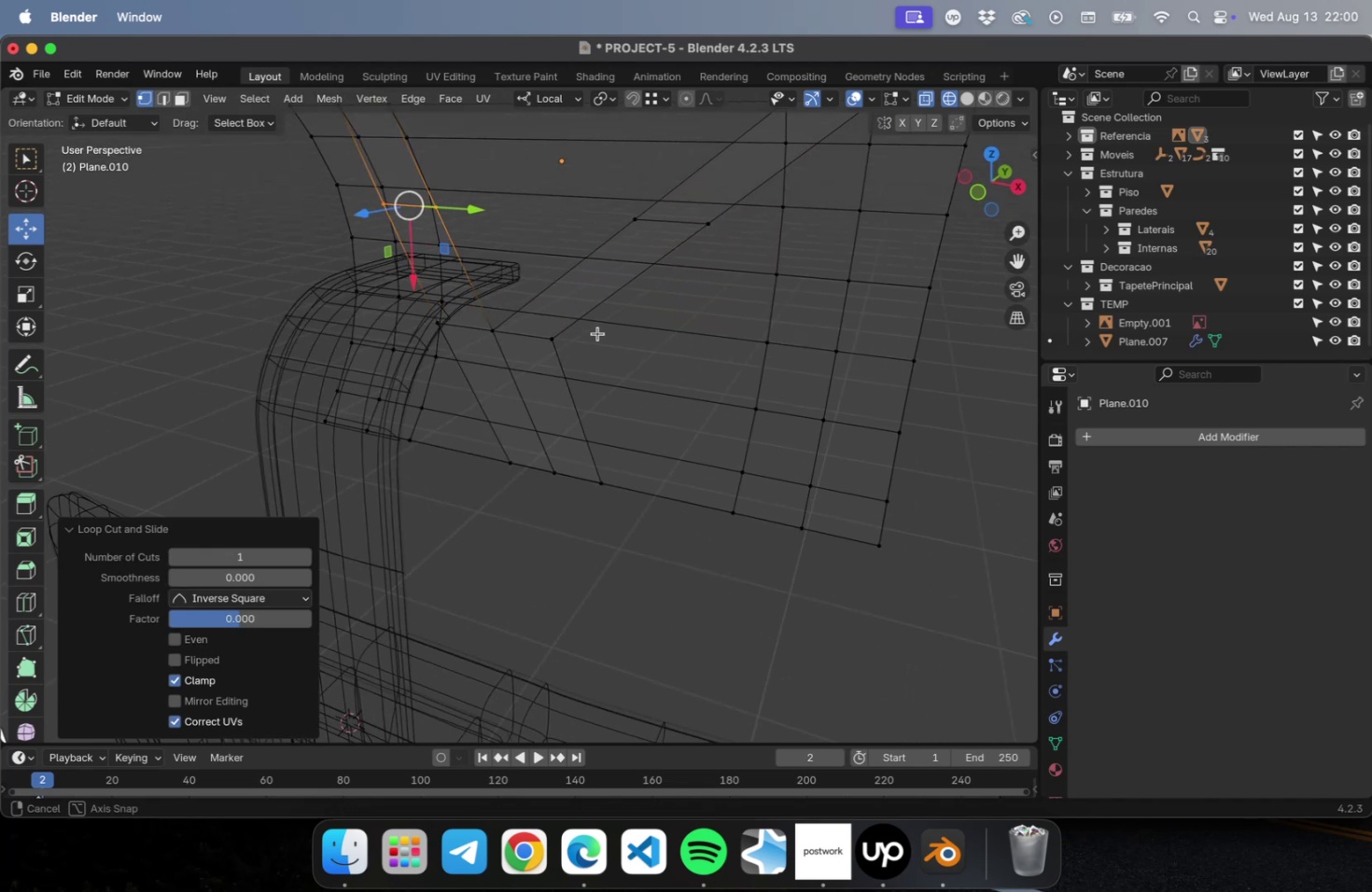 
key(Meta+R)
 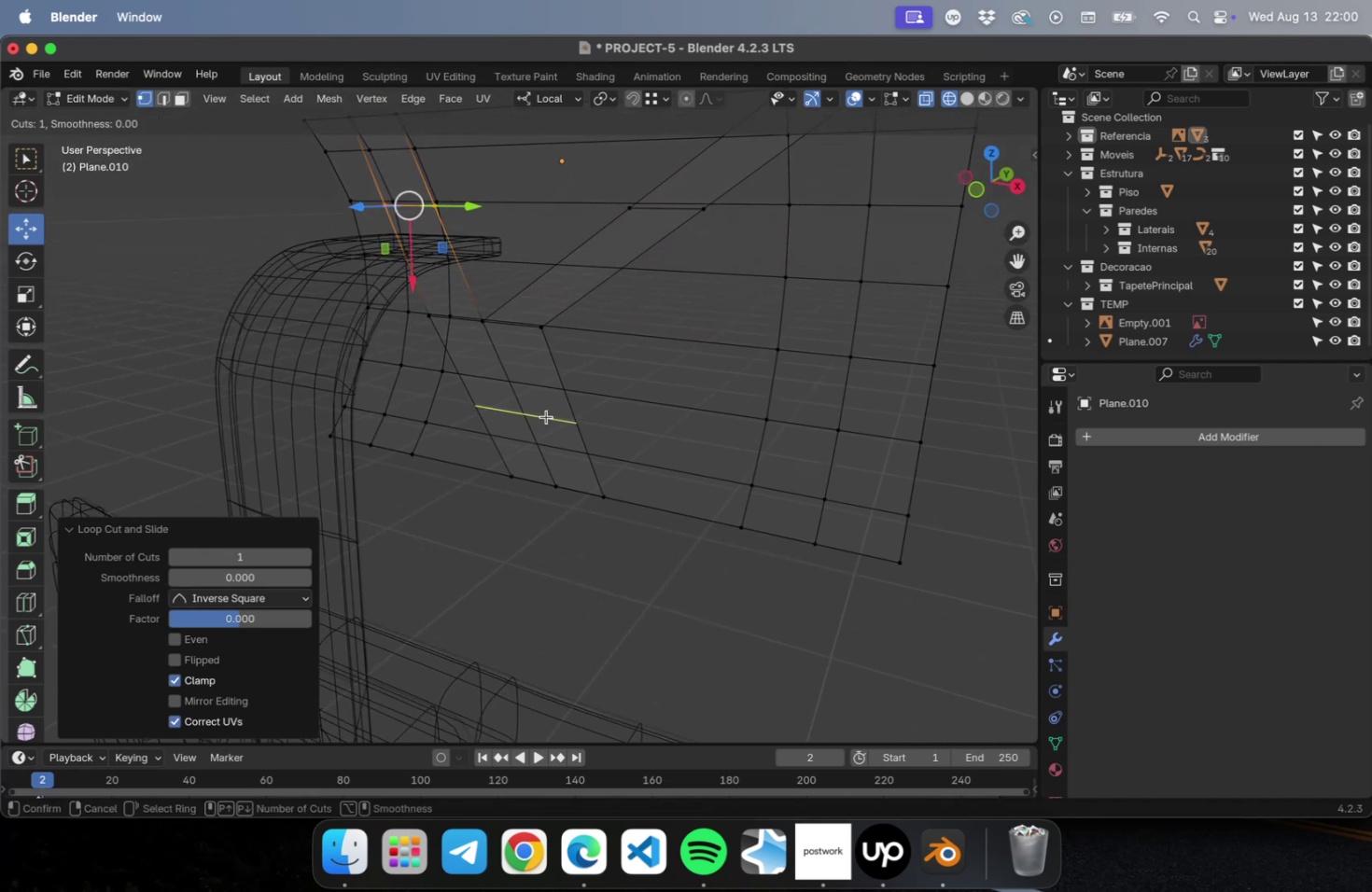 
left_click([546, 416])
 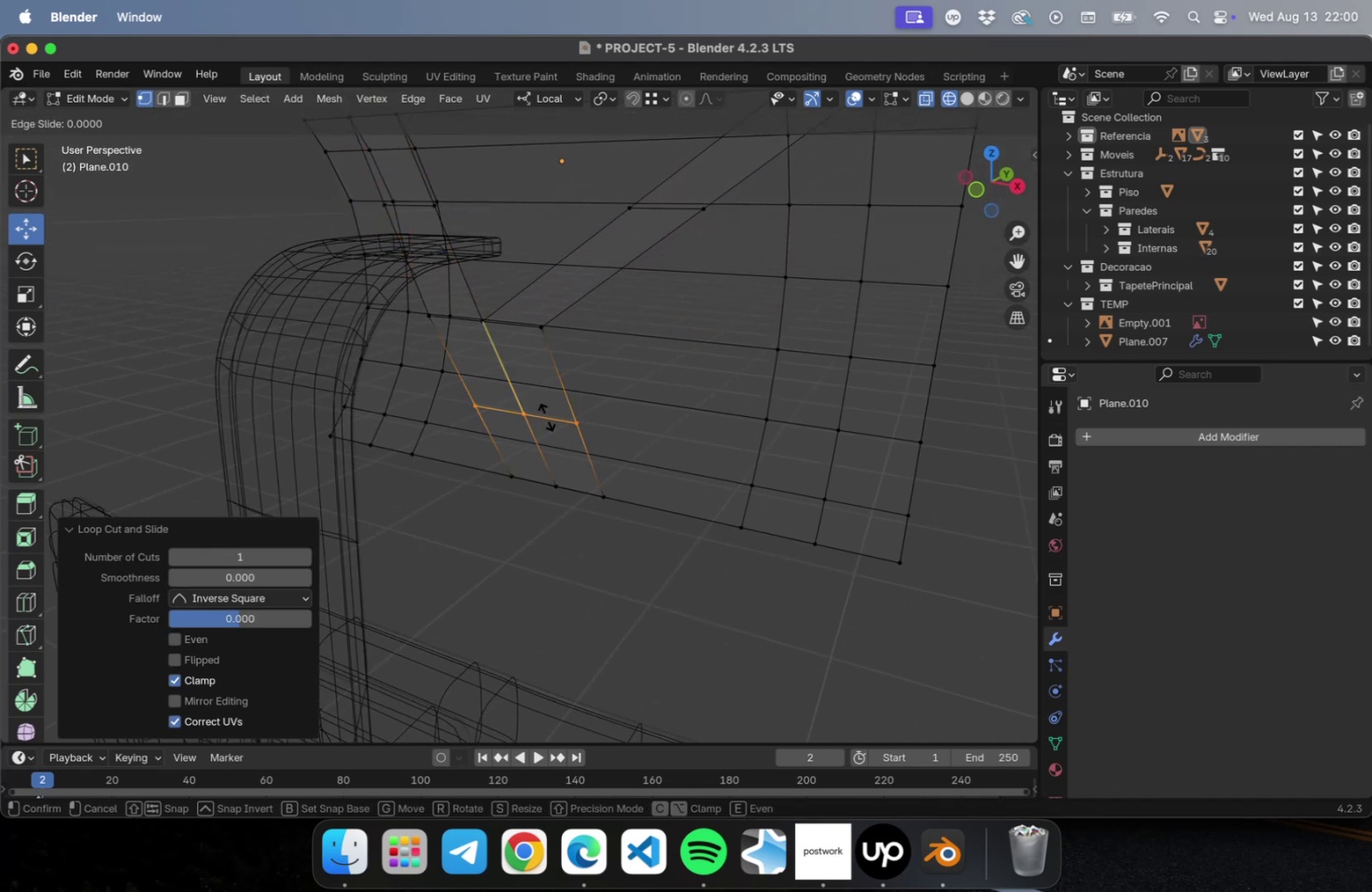 
key(Escape)
 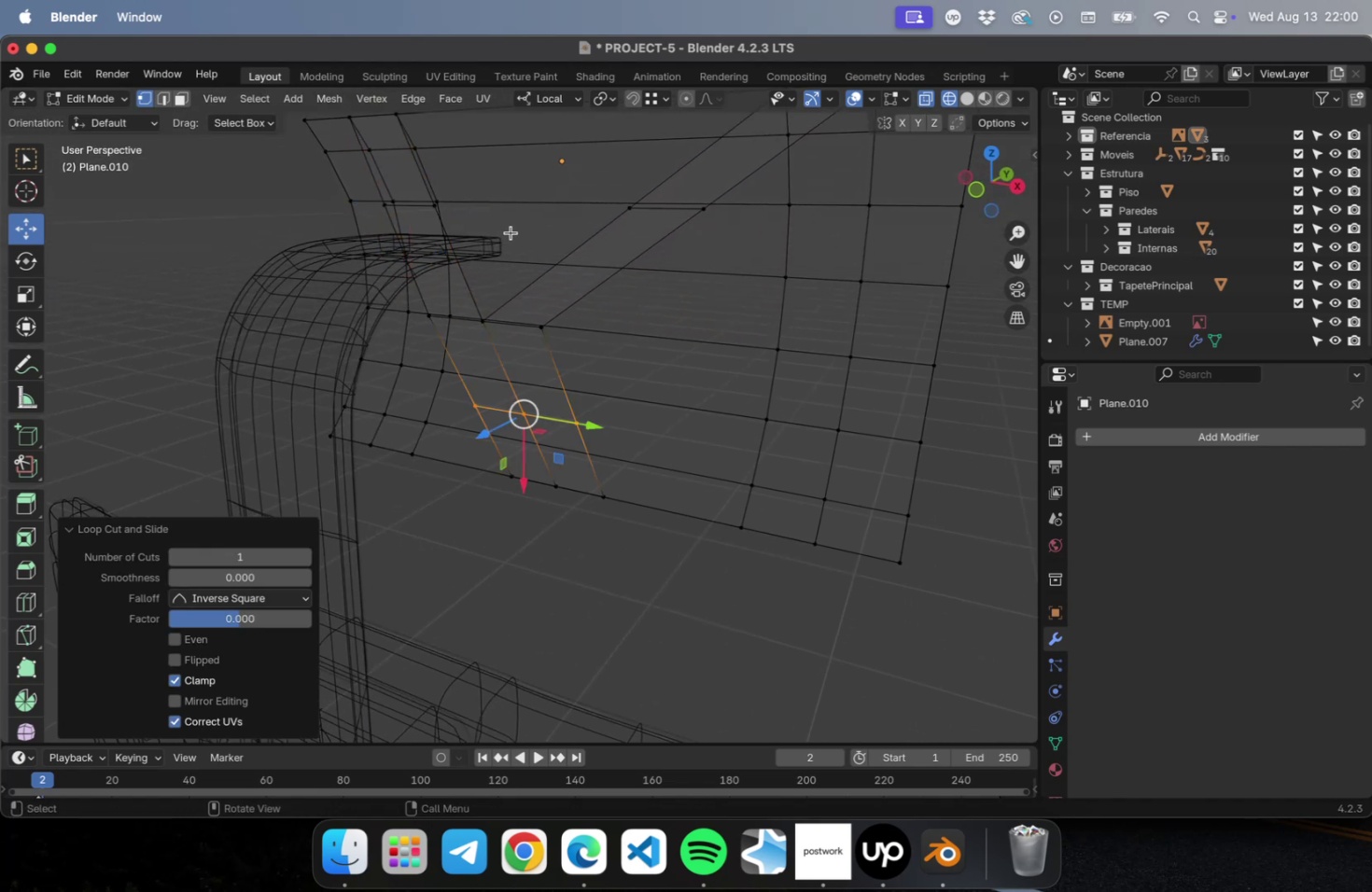 
hold_key(key=ShiftLeft, duration=1.08)
left_click([700, 231])
 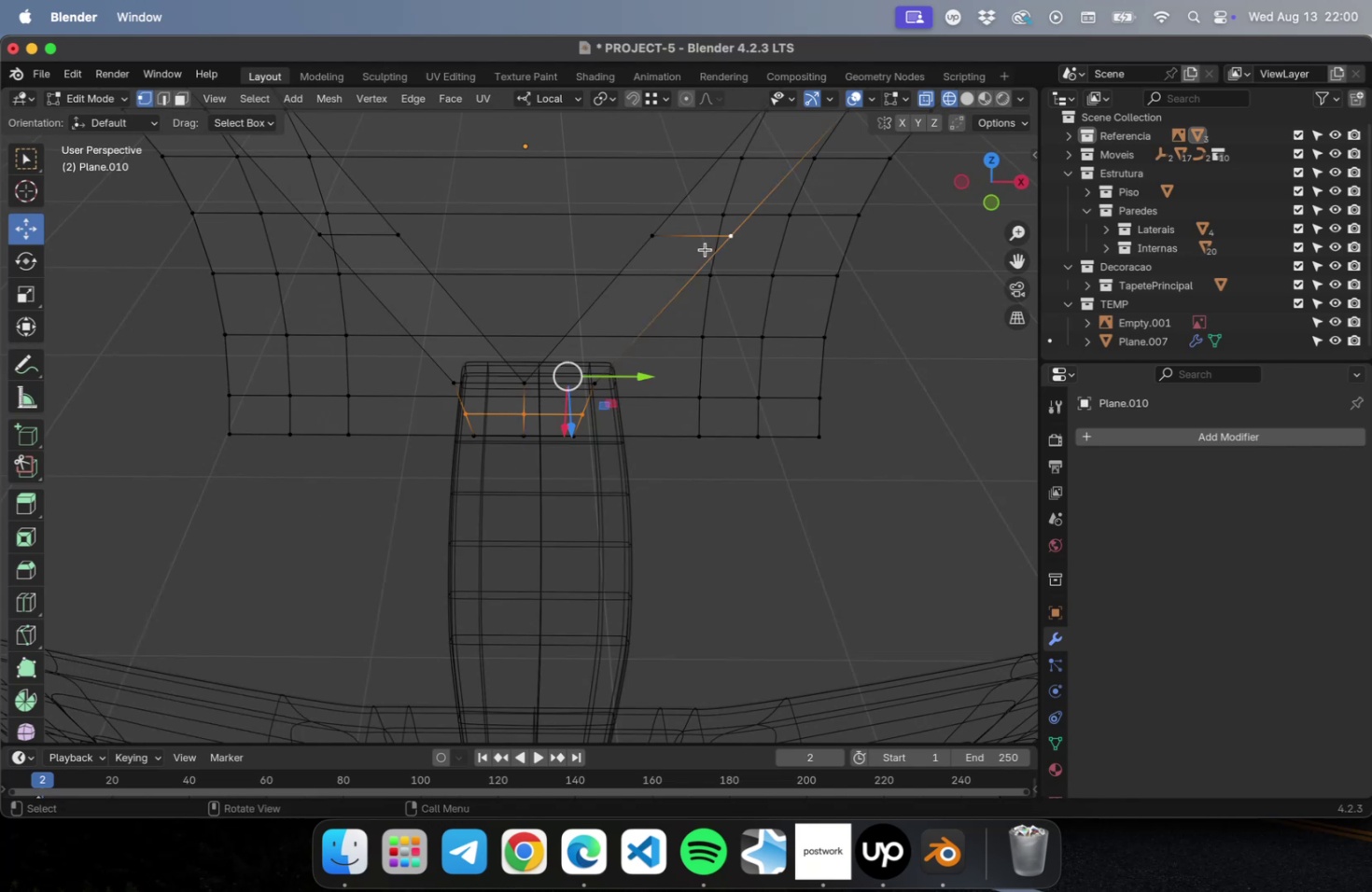 
key(2)
 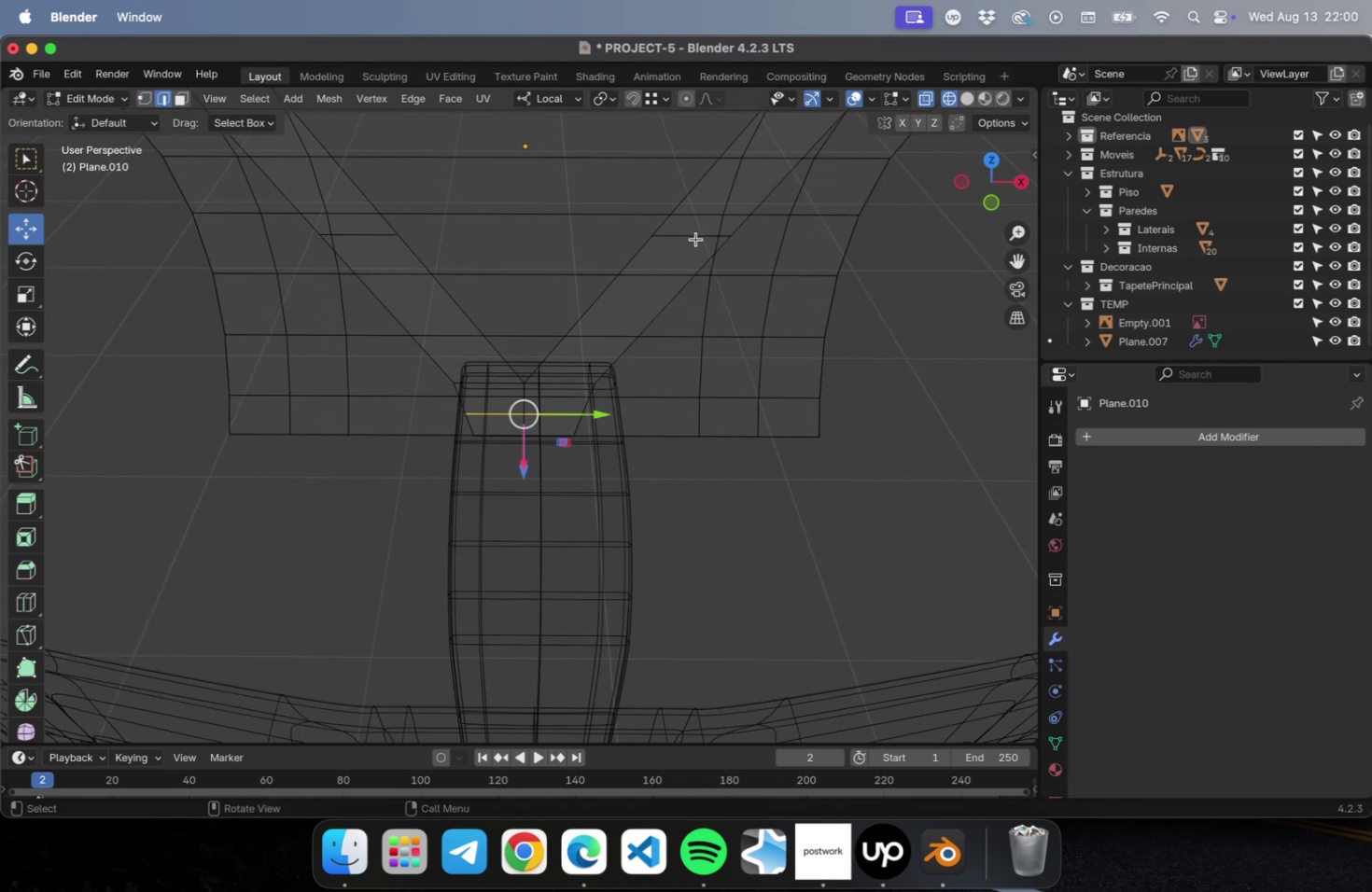 
left_click([695, 239])
 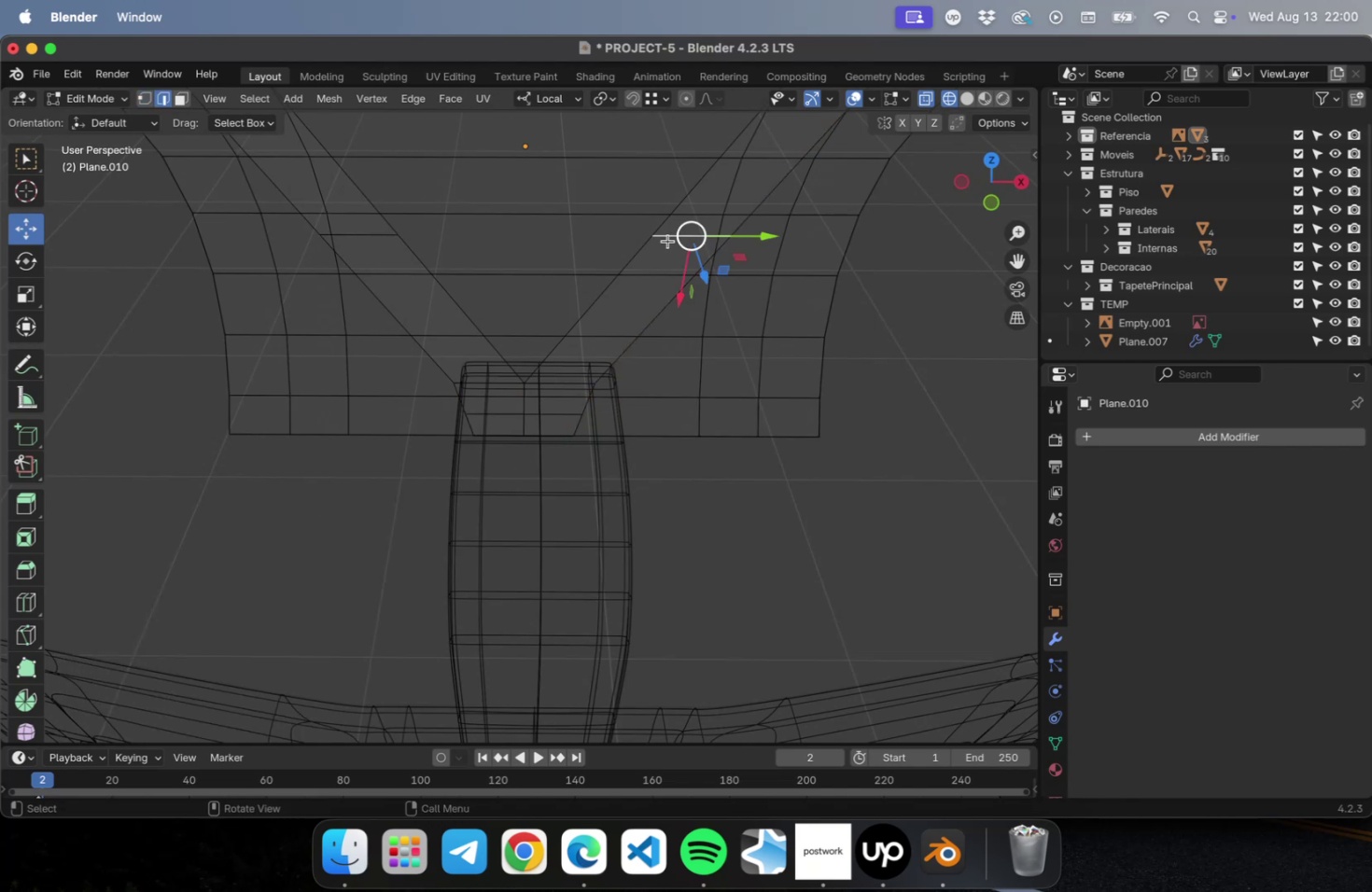 
hold_key(key=ShiftLeft, duration=0.63)
left_click([388, 233])
 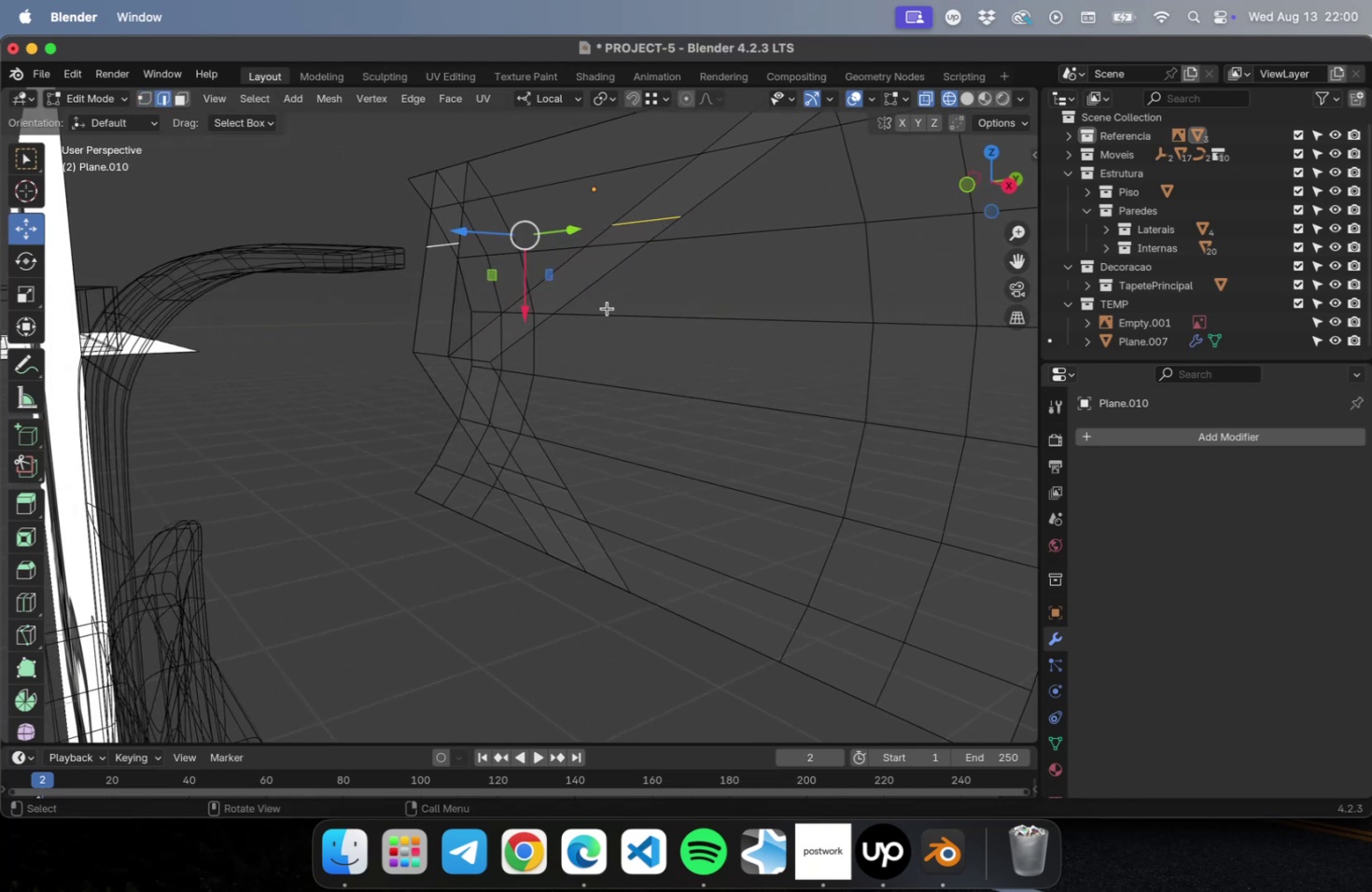 
hold_key(key=ShiftLeft, duration=1.83)
left_click([552, 481])
 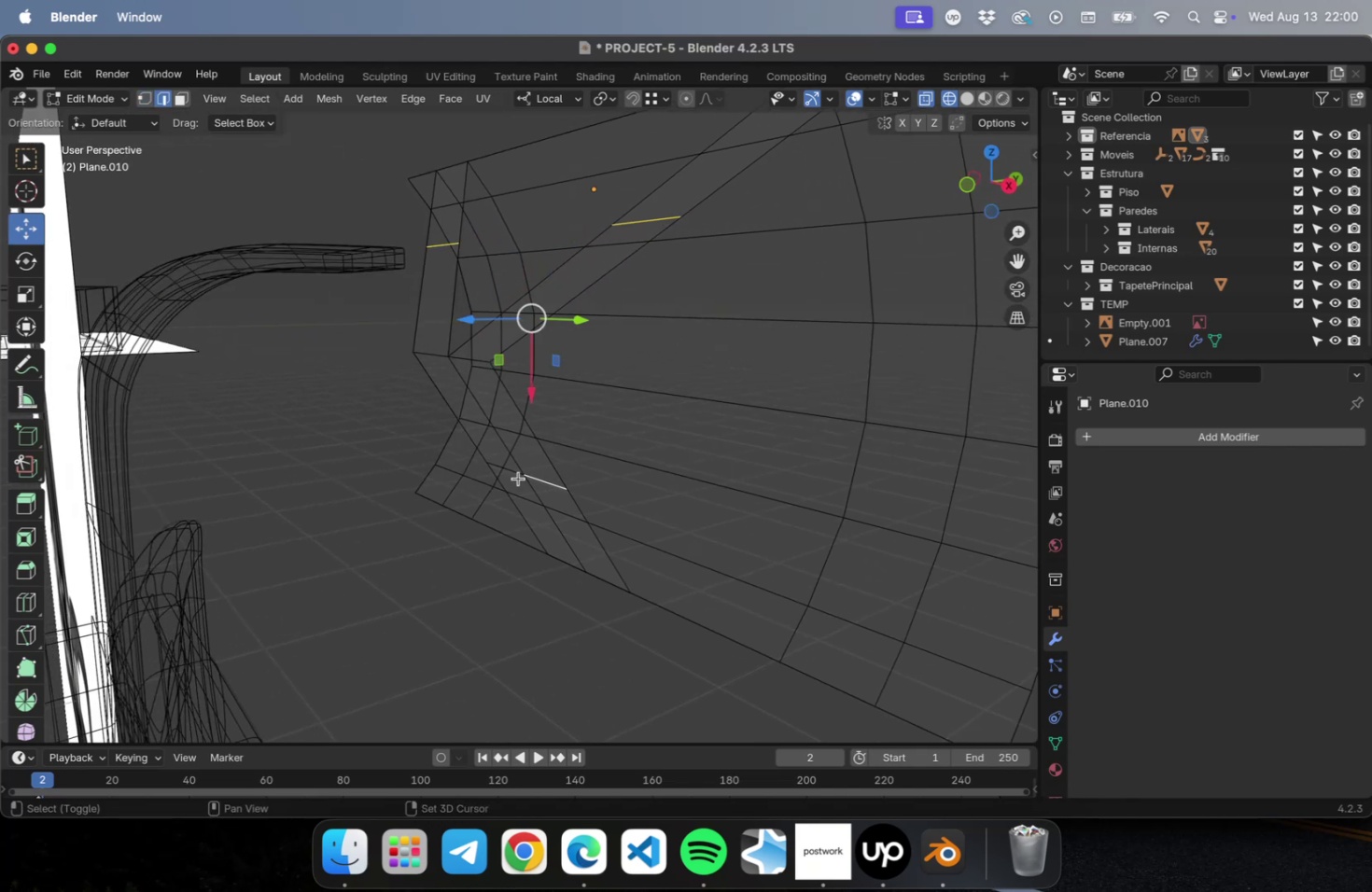 
left_click([518, 476])
 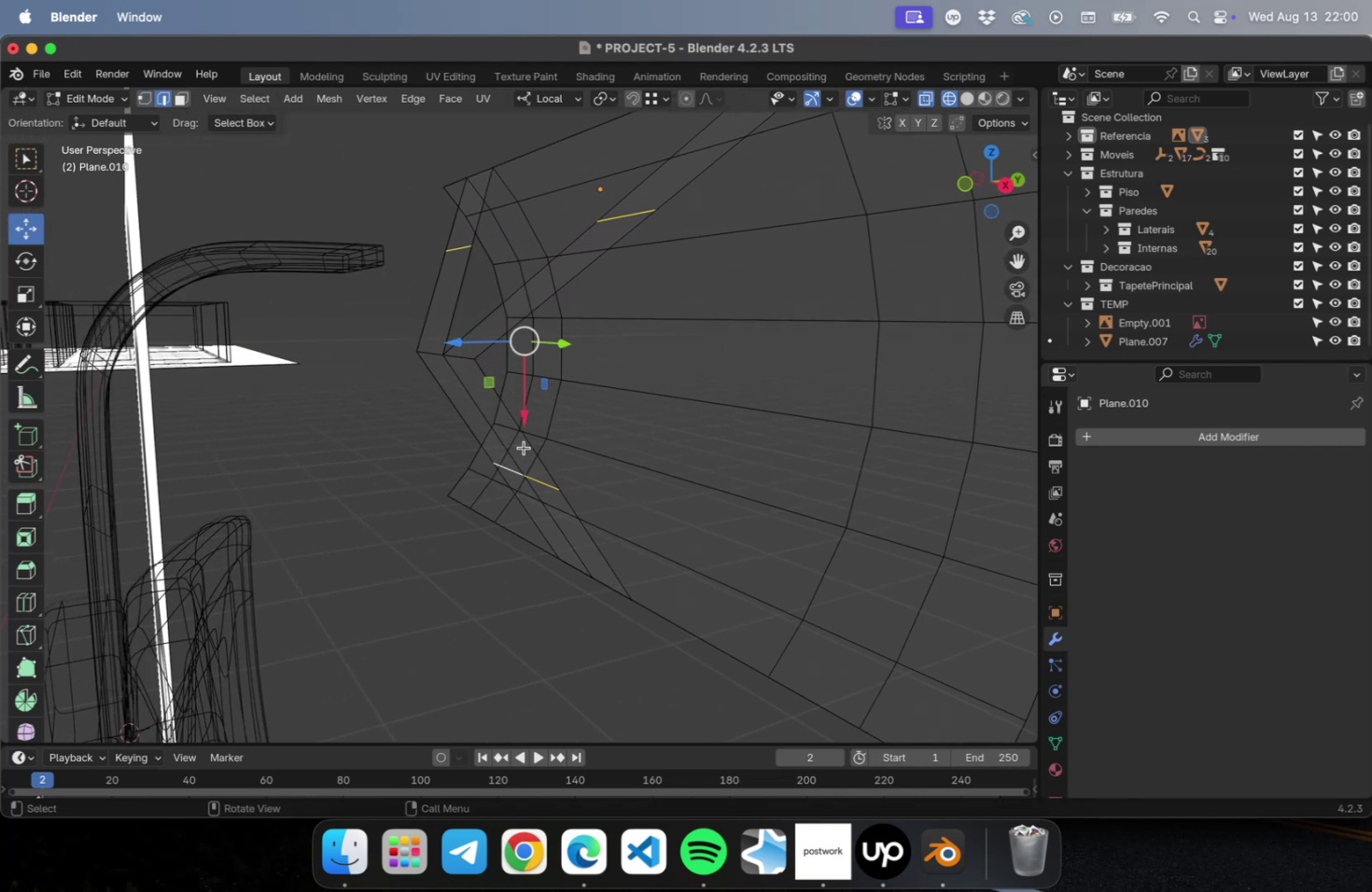 
key(NumLock)
 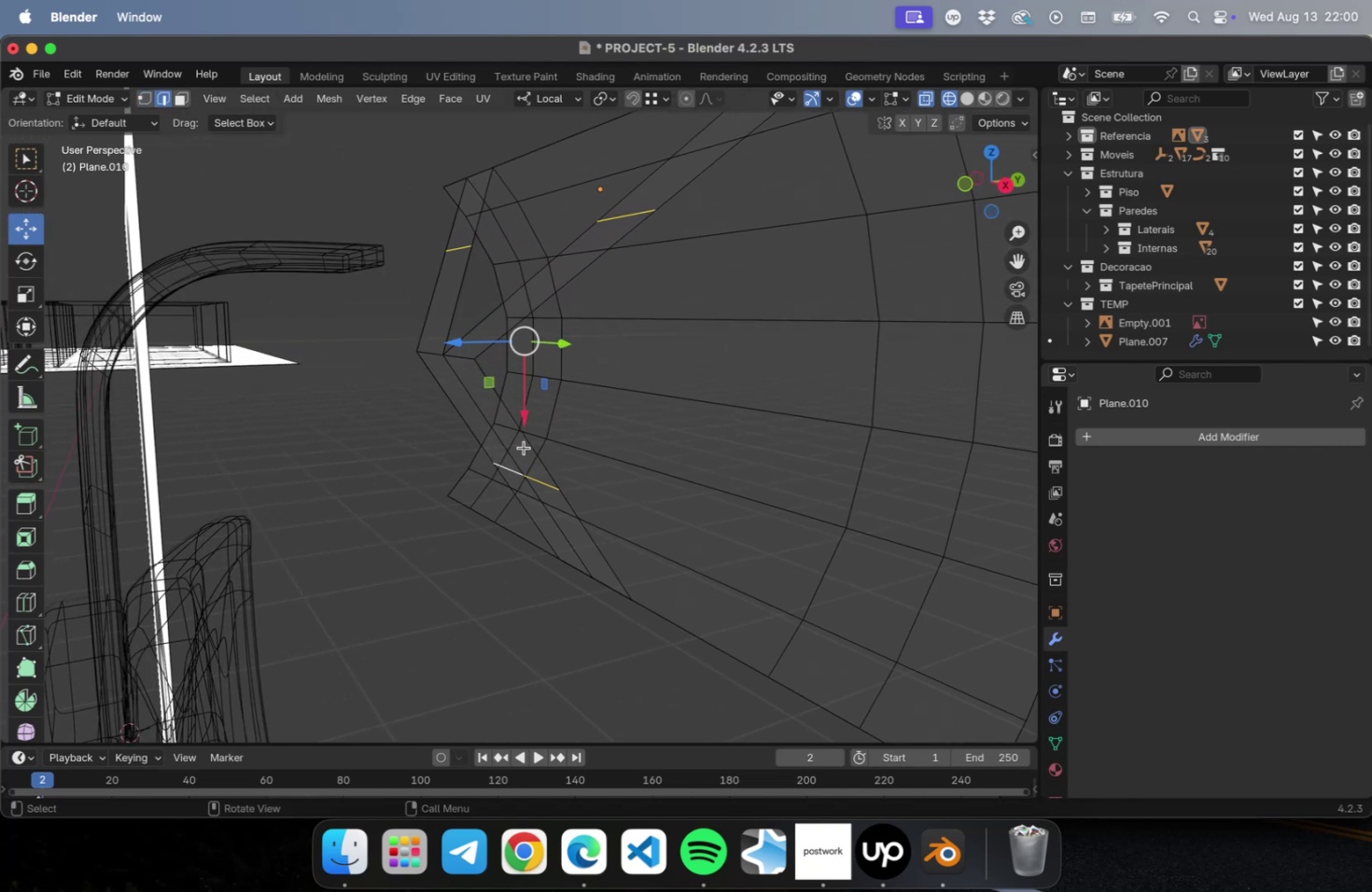 
key(Numpad1)
 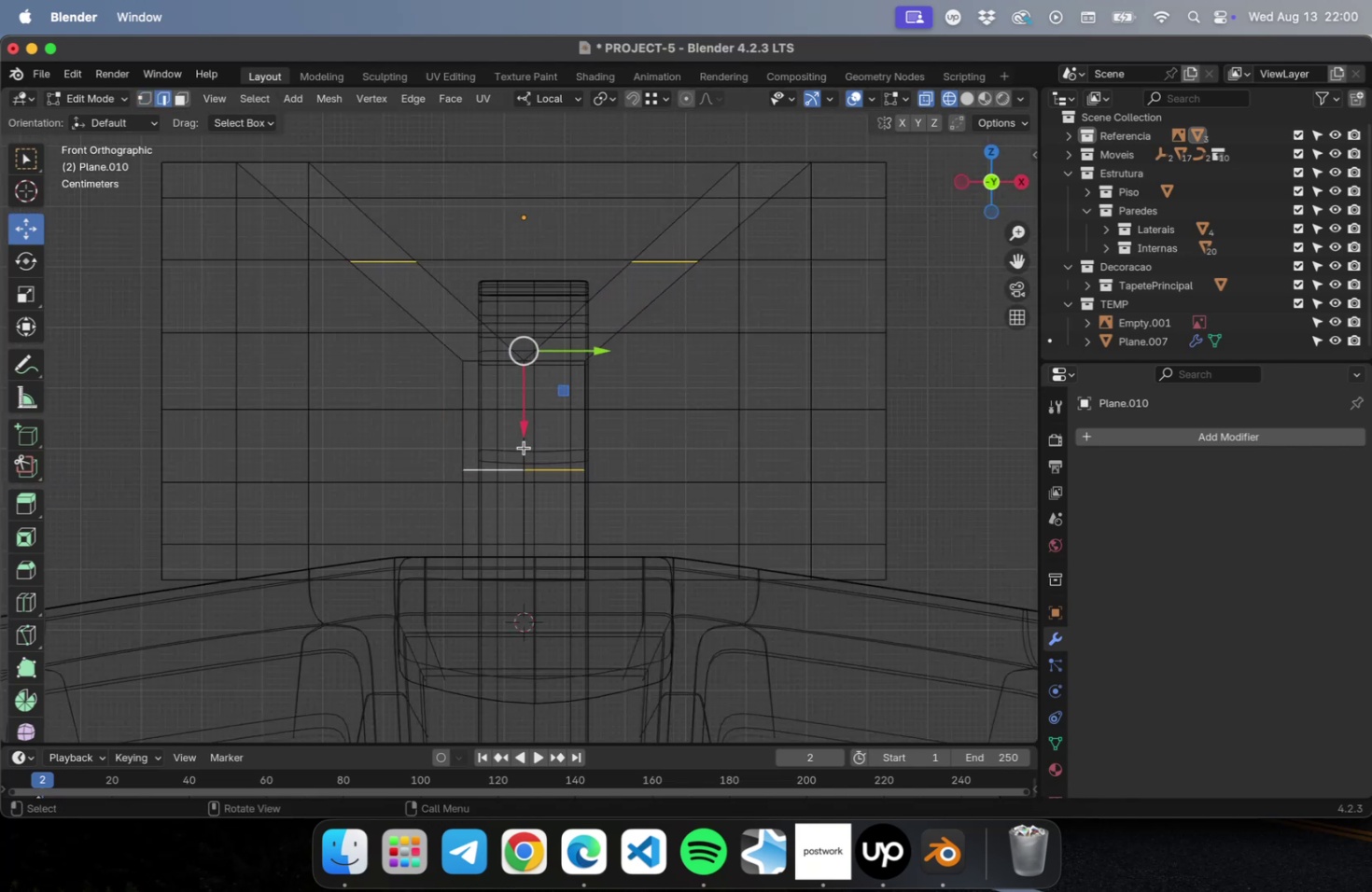 
key(NumLock)
 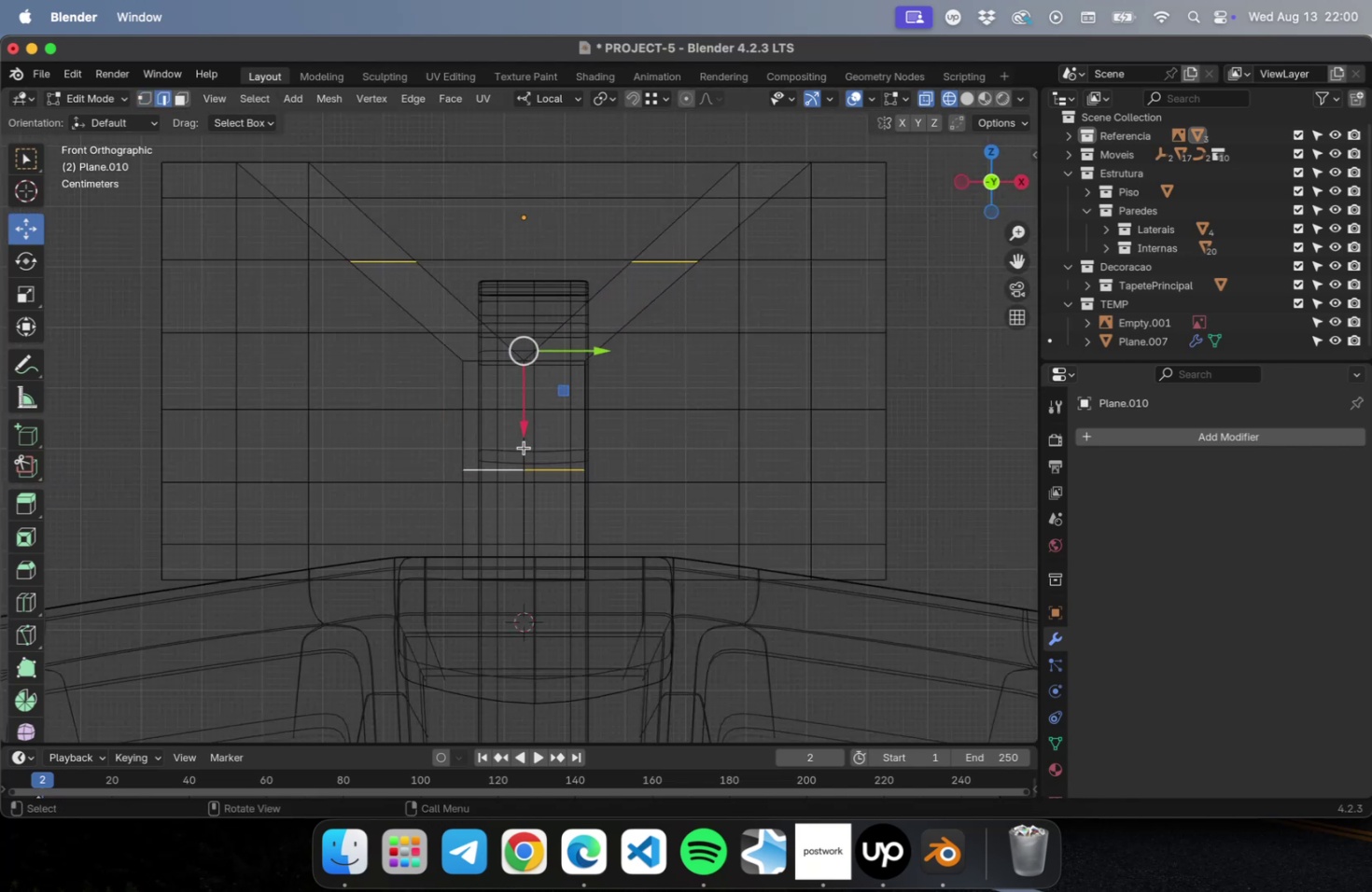 
key(Numpad3)
 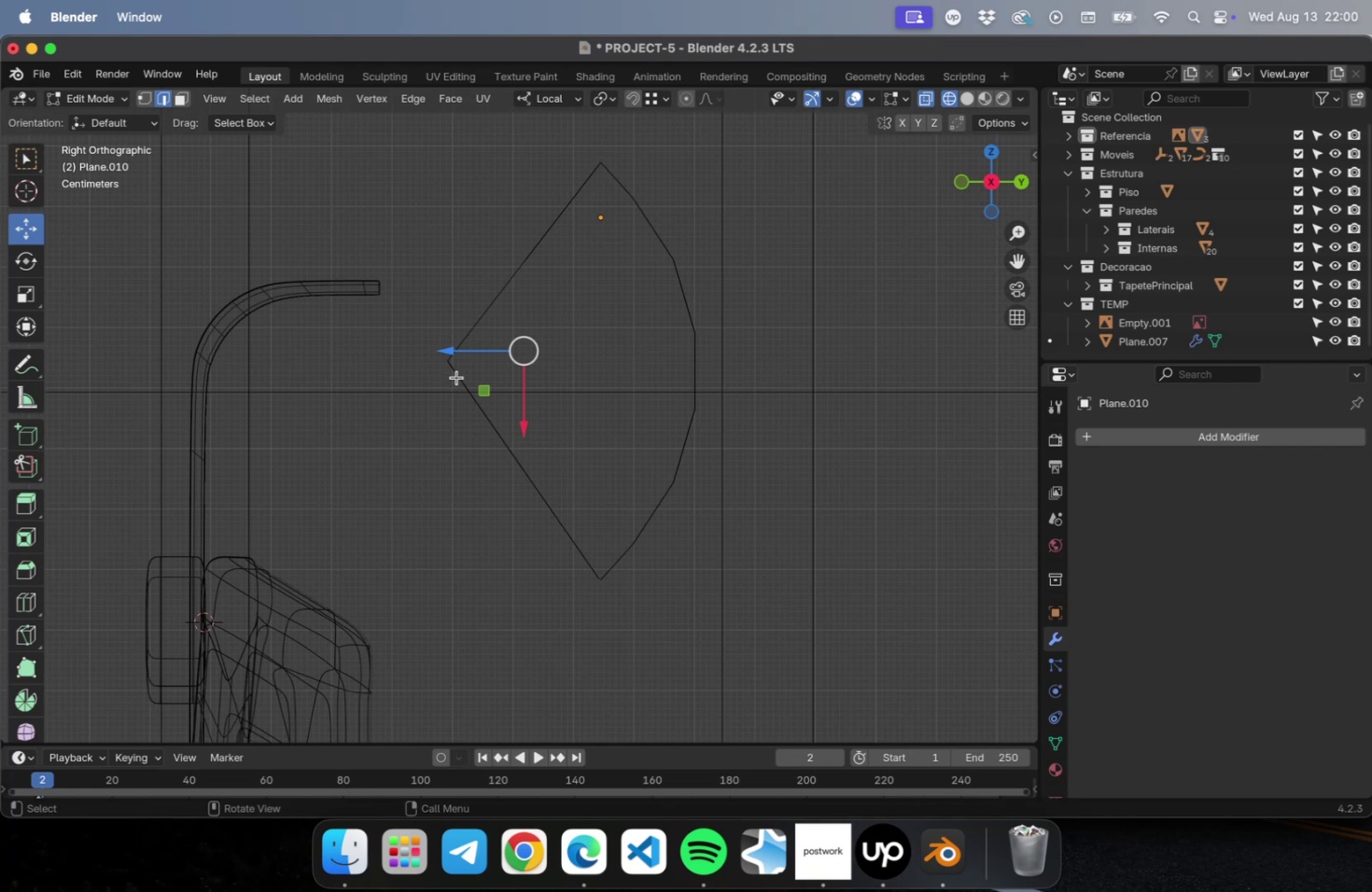 
left_click_drag(start_coordinate=[451, 352], to_coordinate=[396, 343])
 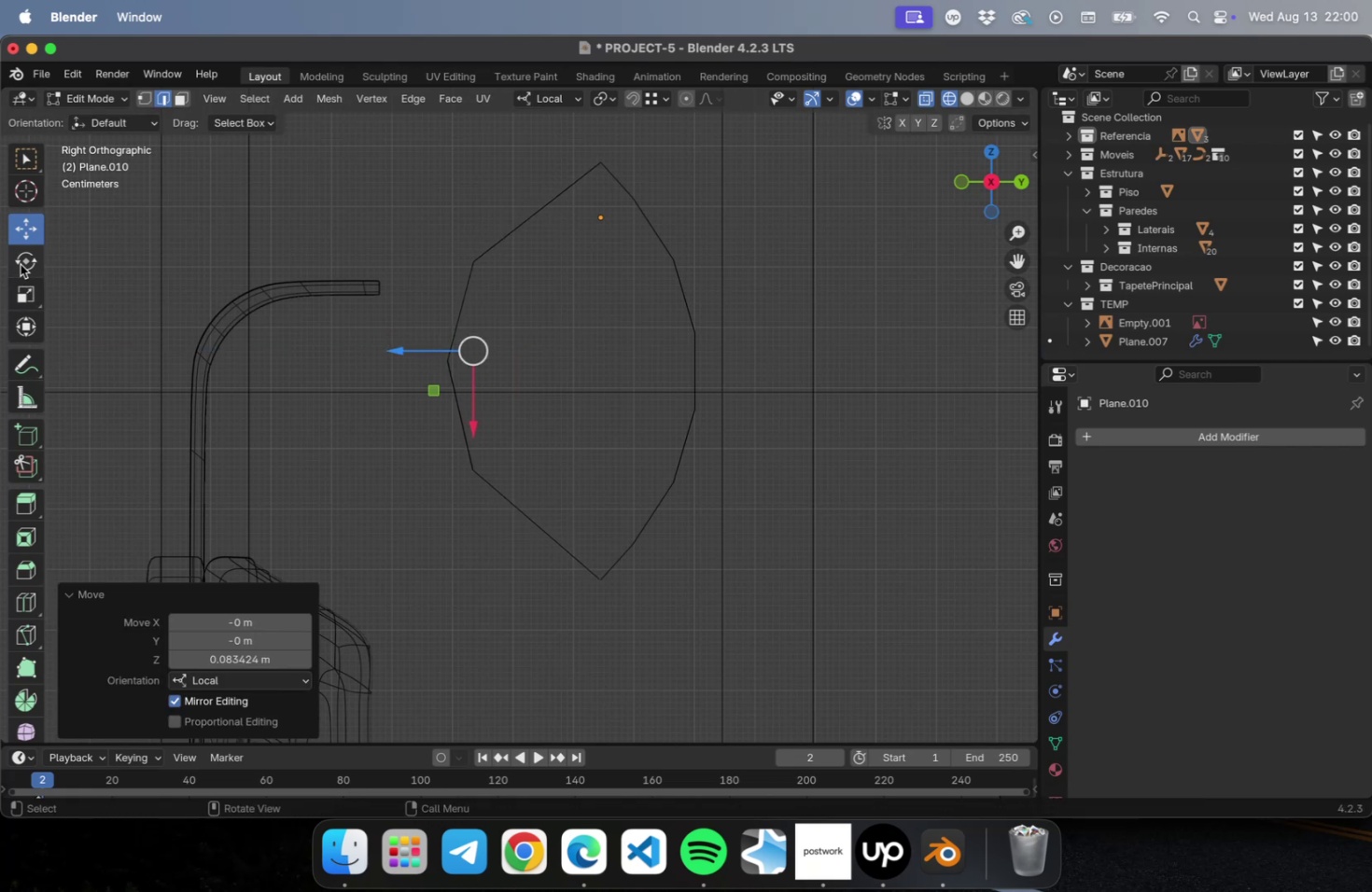 
left_click([20, 291])
 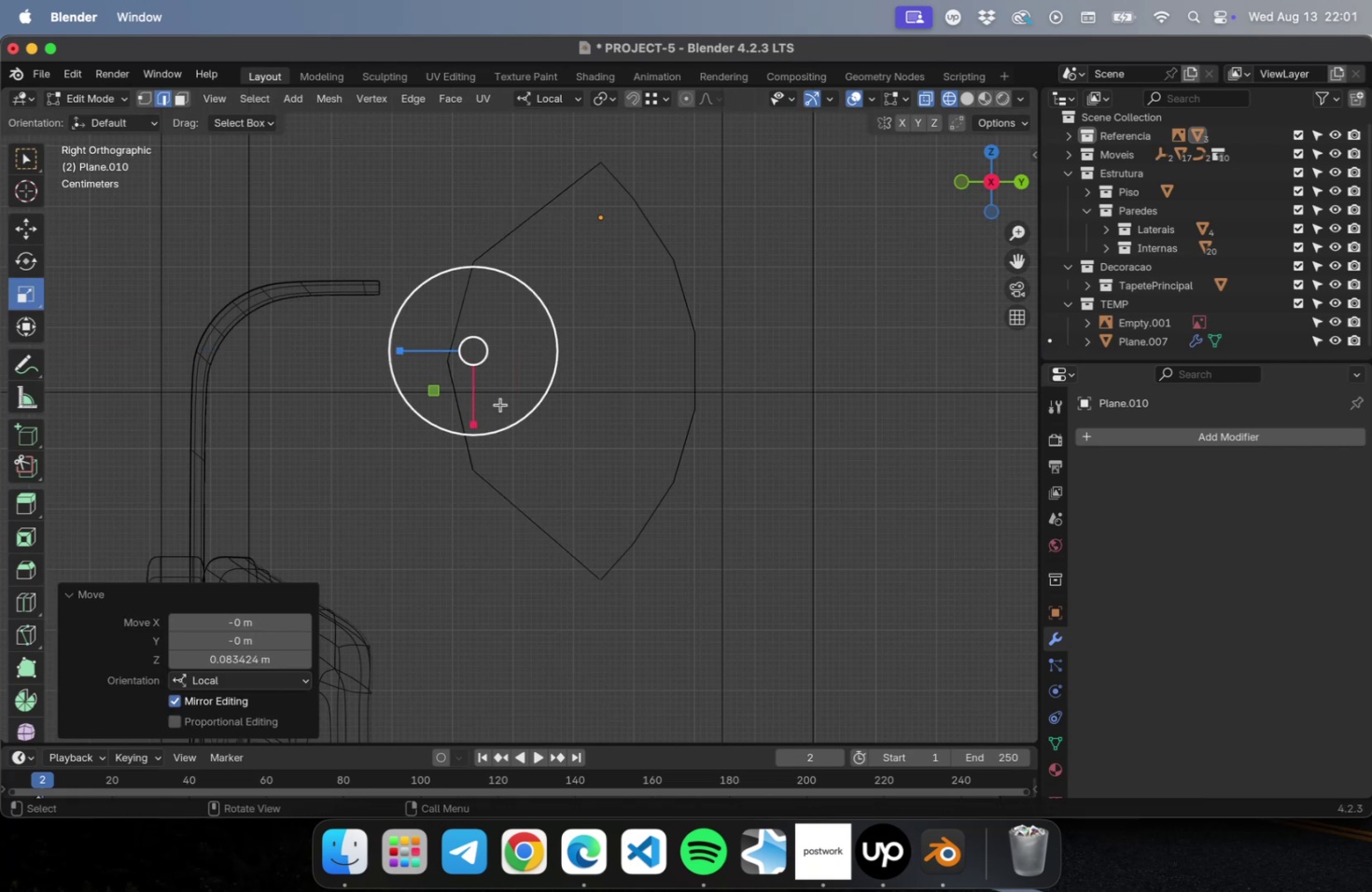 
left_click_drag(start_coordinate=[527, 388], to_coordinate=[558, 364])
 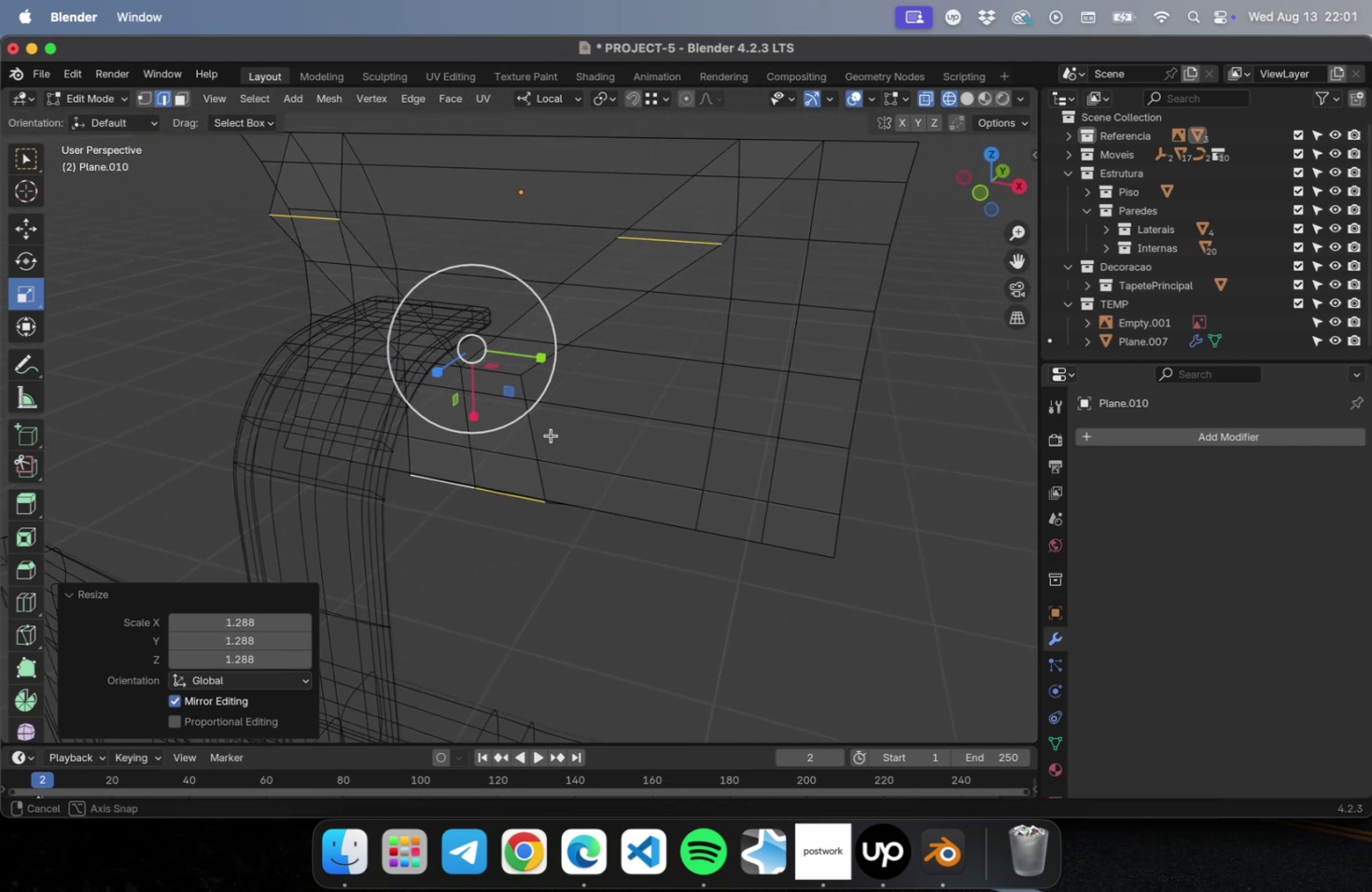 
key(Meta+Z)
 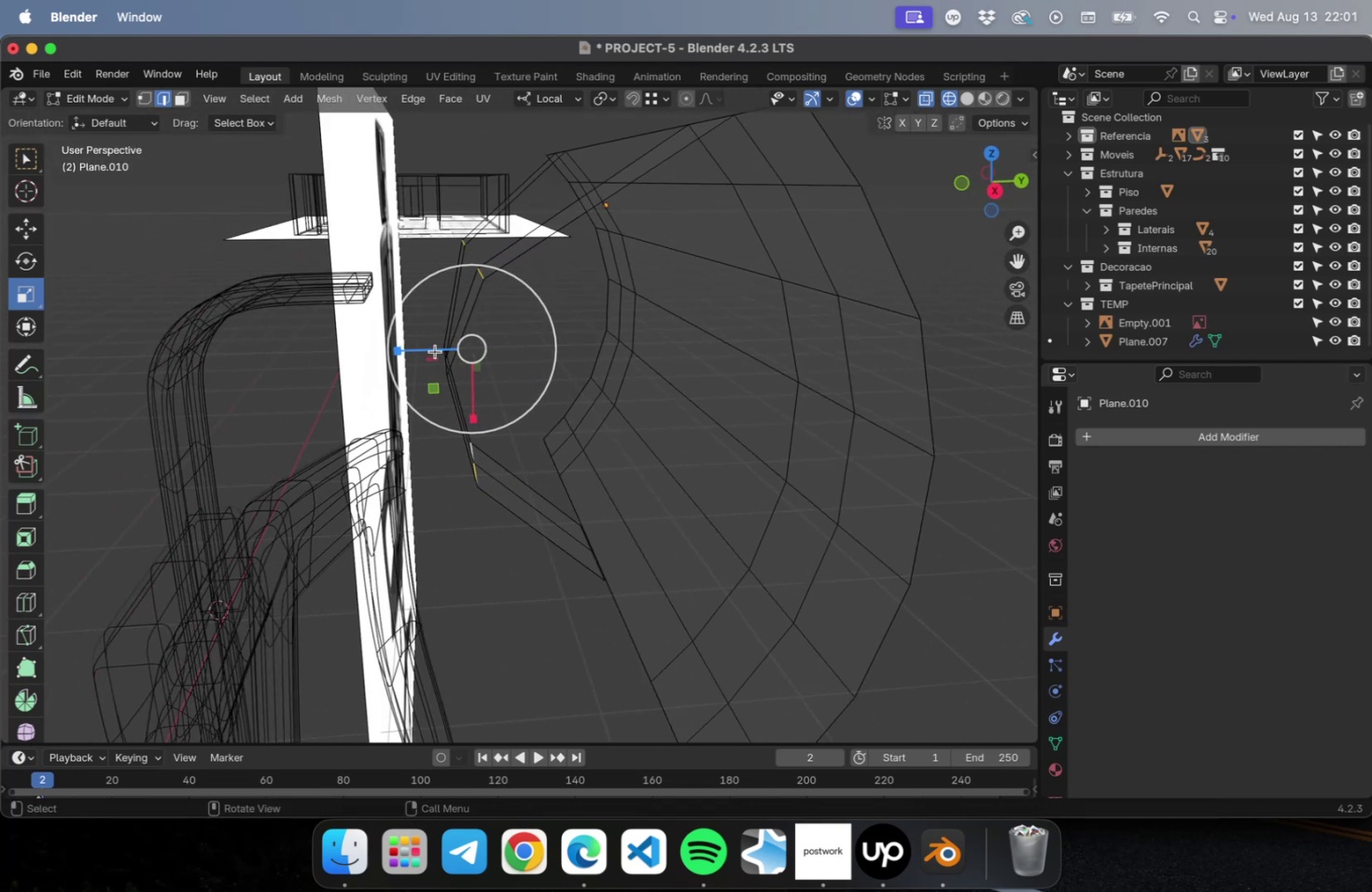 
left_click_drag(start_coordinate=[474, 411], to_coordinate=[469, 438])
 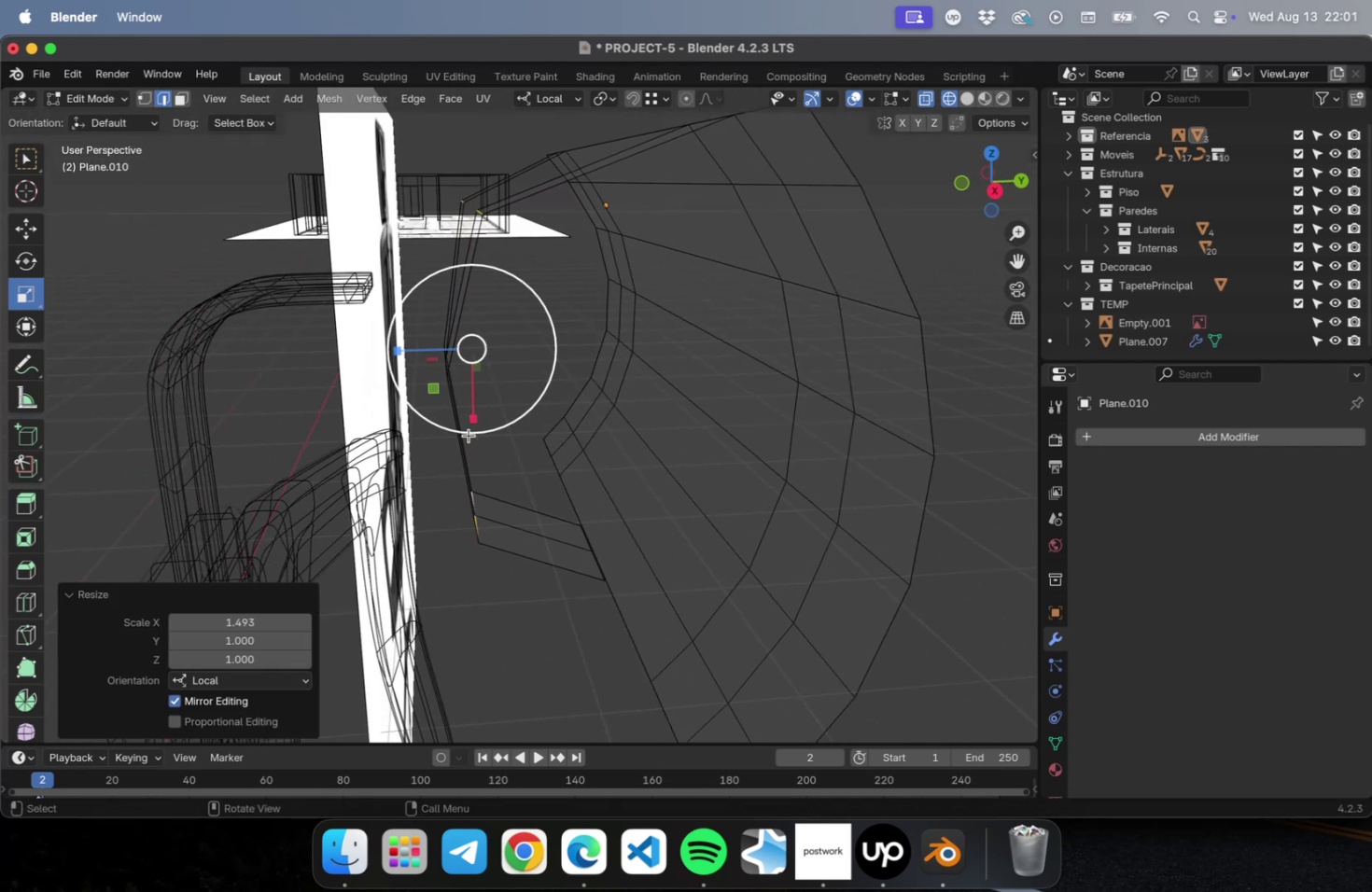 
key(NumLock)
 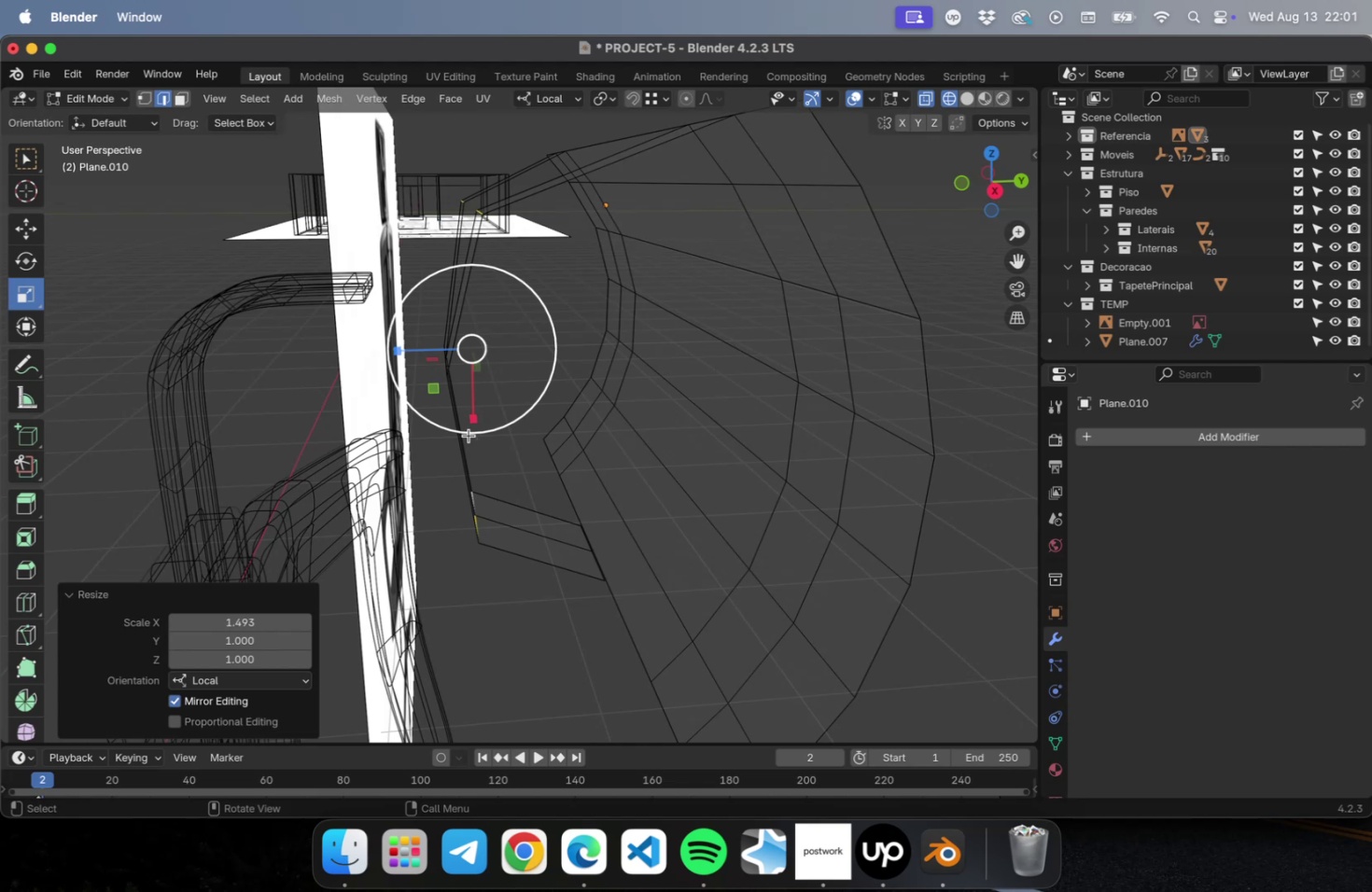 
key(Numpad3)
 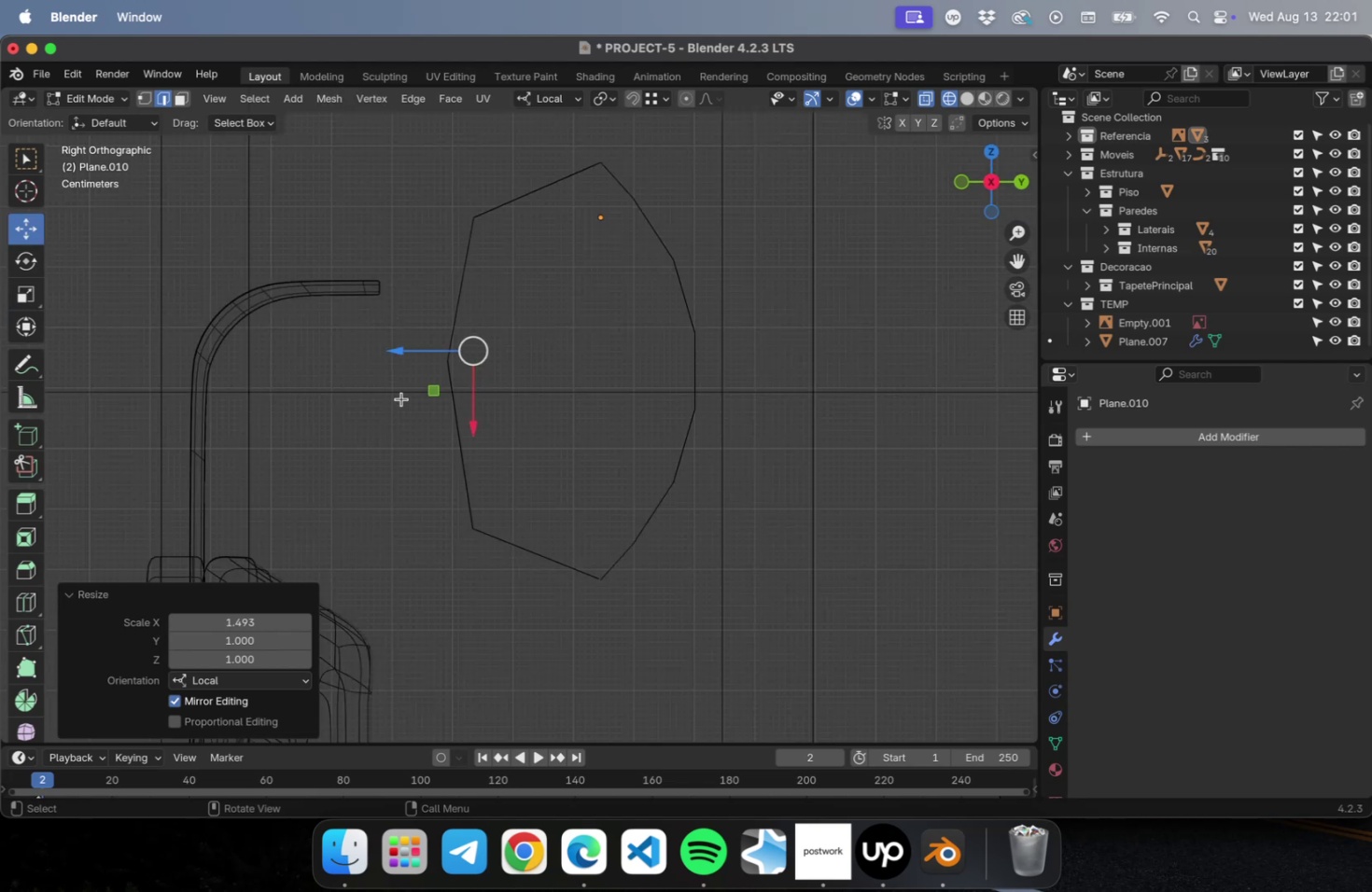 
left_click_drag(start_coordinate=[406, 348], to_coordinate=[396, 349])
 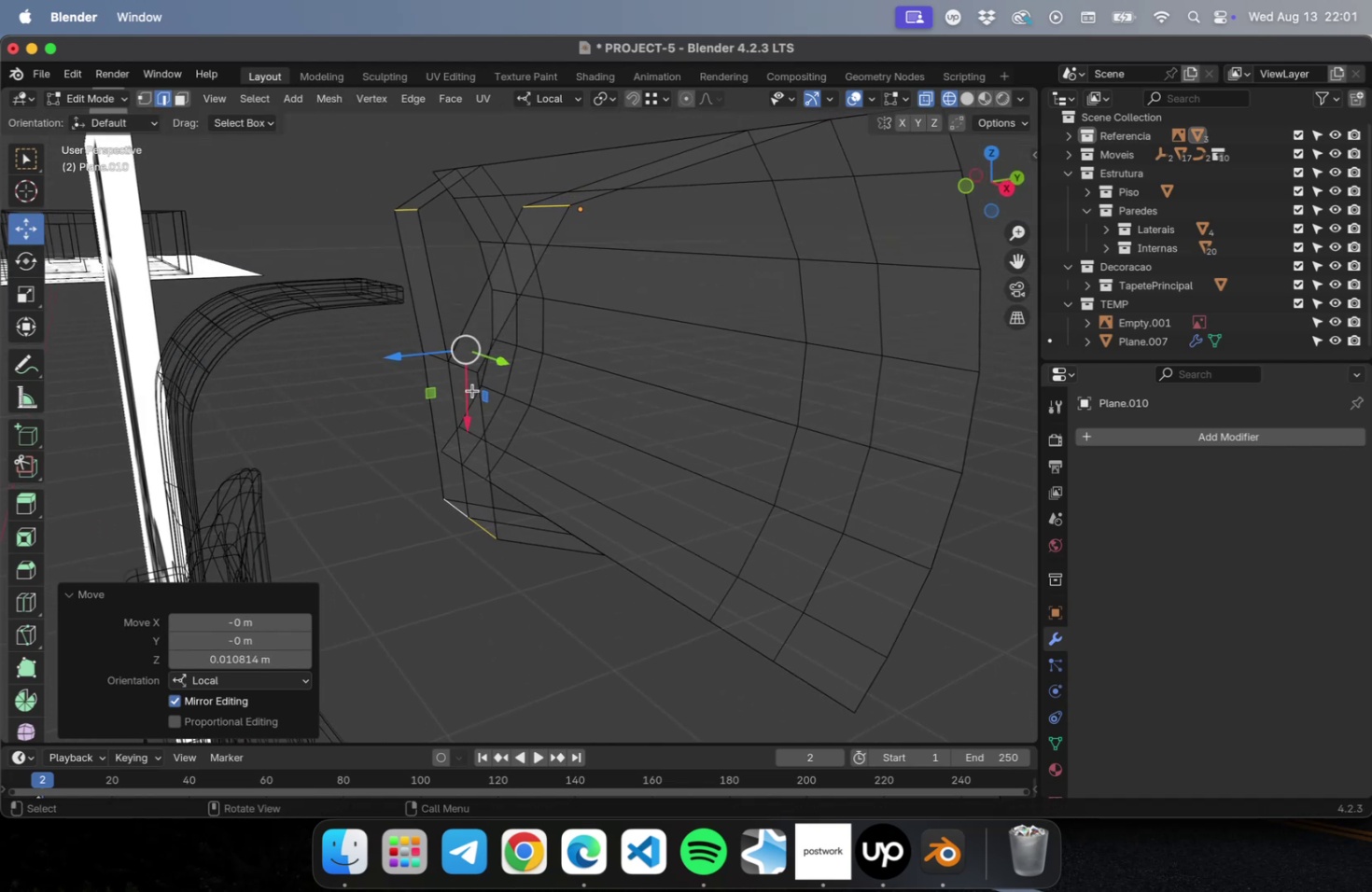 
key(Meta+B)
 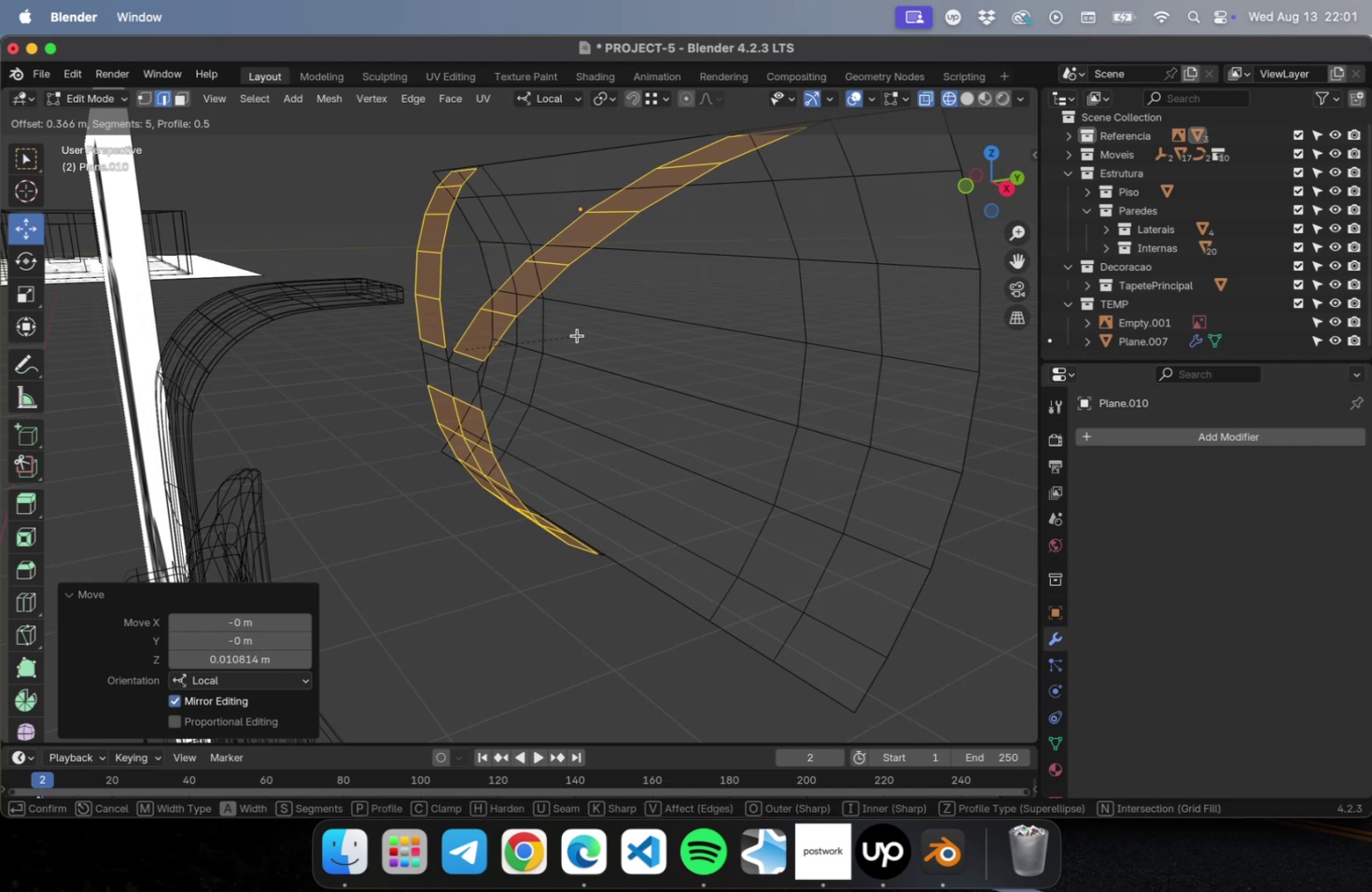 
scroll: coordinate [578, 336], scroll_direction: up, amount: 1.0
 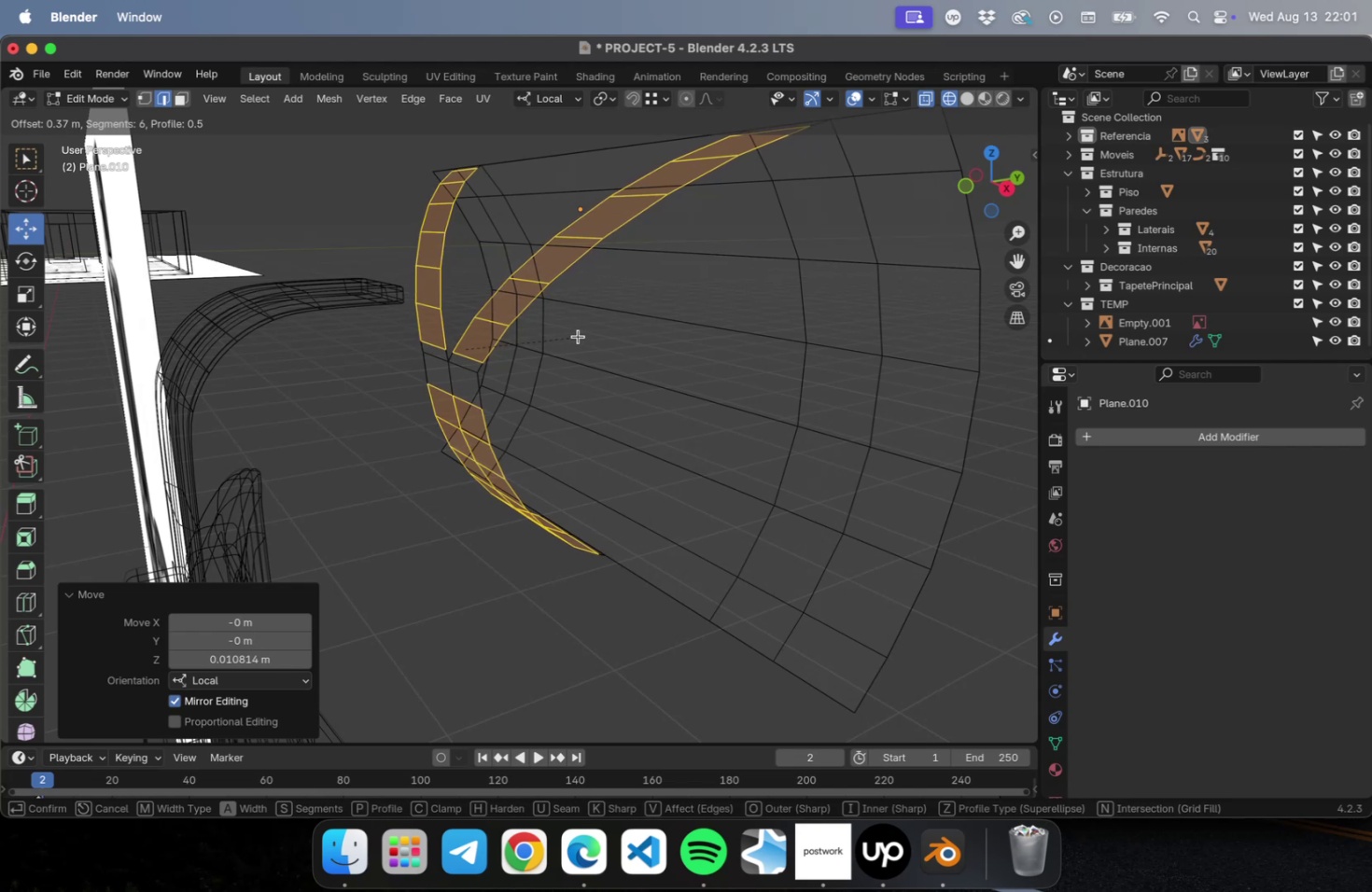 
left_click([578, 336])
 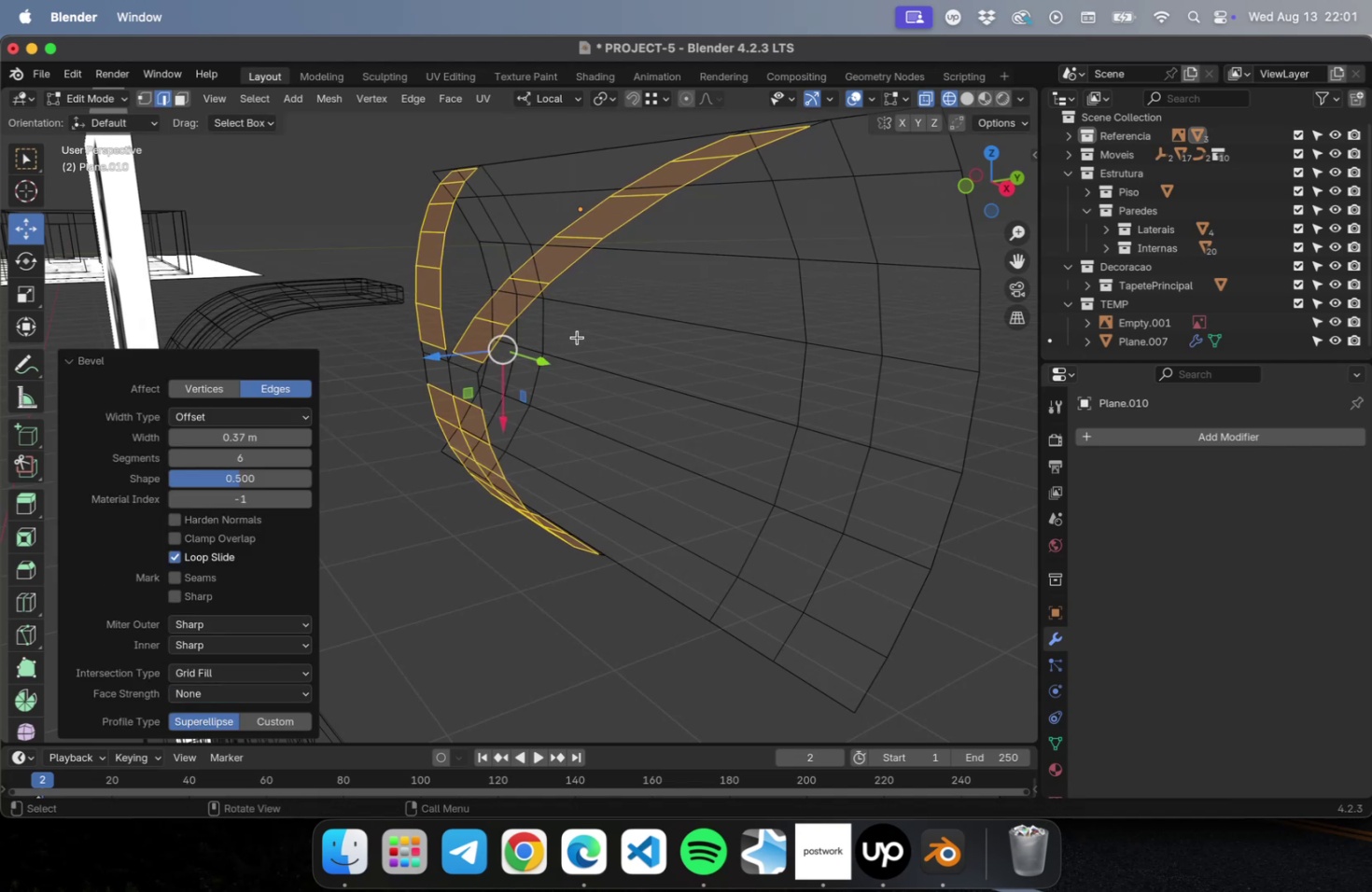 
key(Tab)
 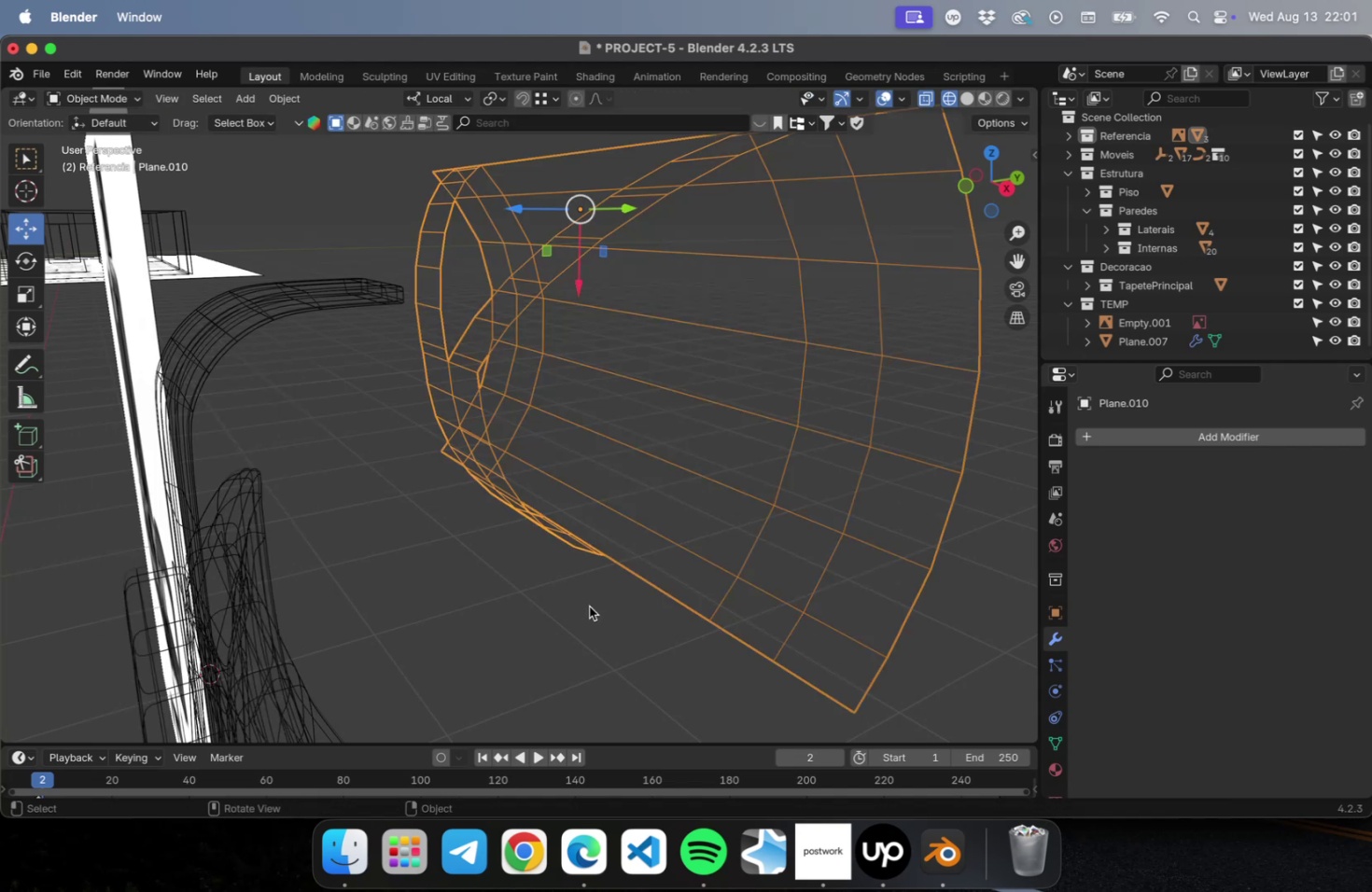 
left_click([589, 606])
 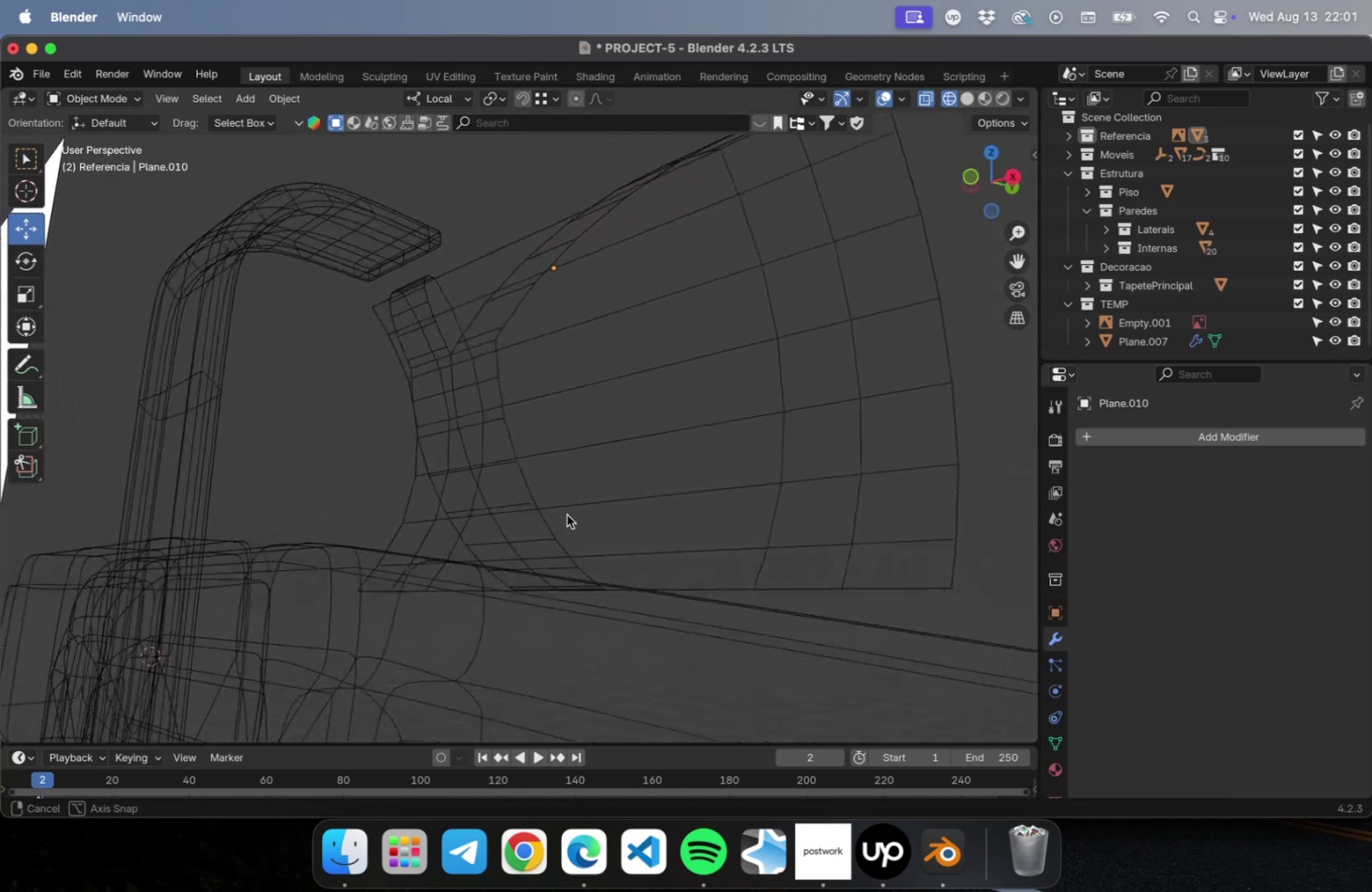 
scroll: coordinate [606, 529], scroll_direction: down, amount: 1.0
 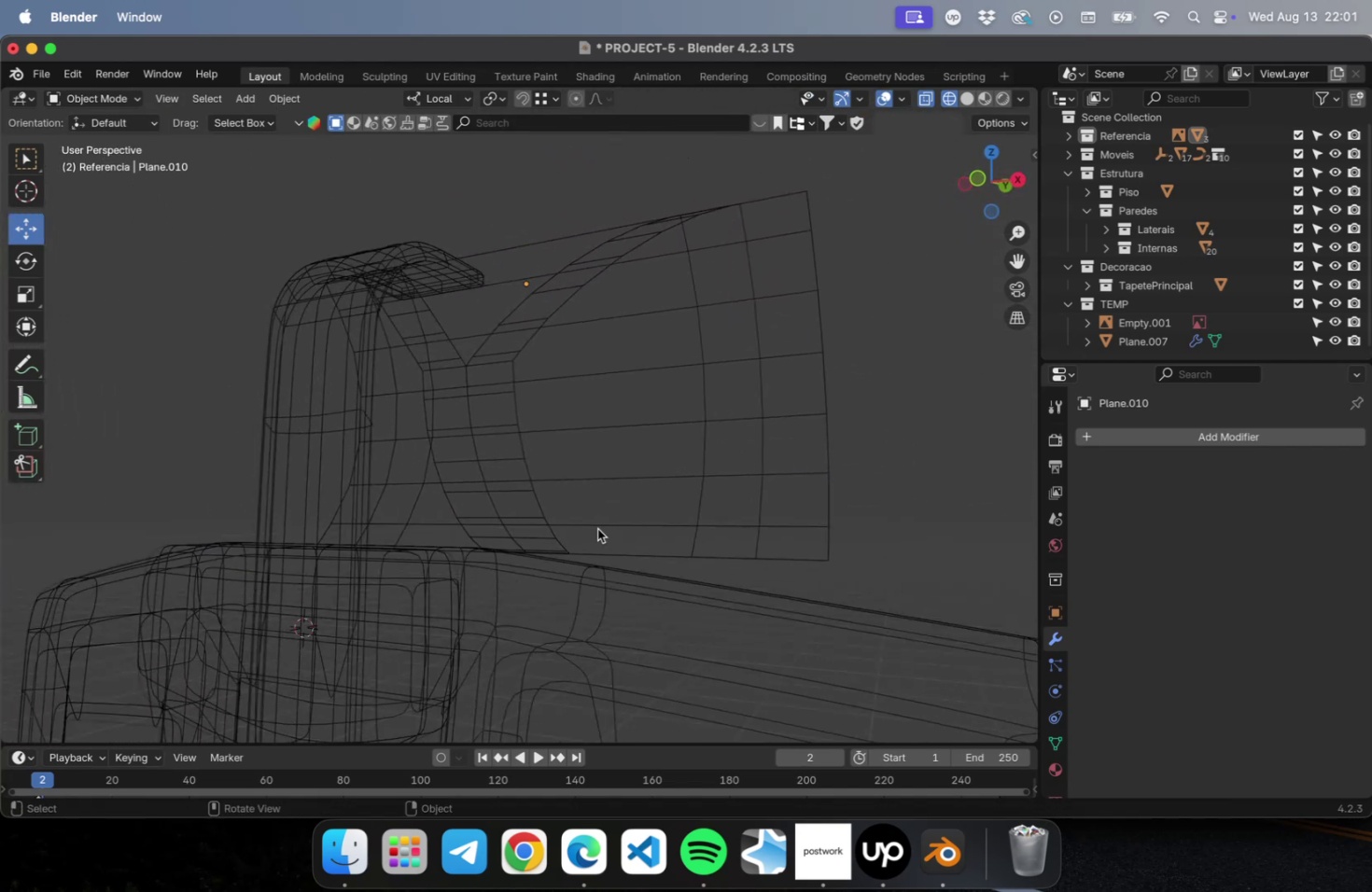 
hold_key(key=ShiftLeft, duration=0.81)
 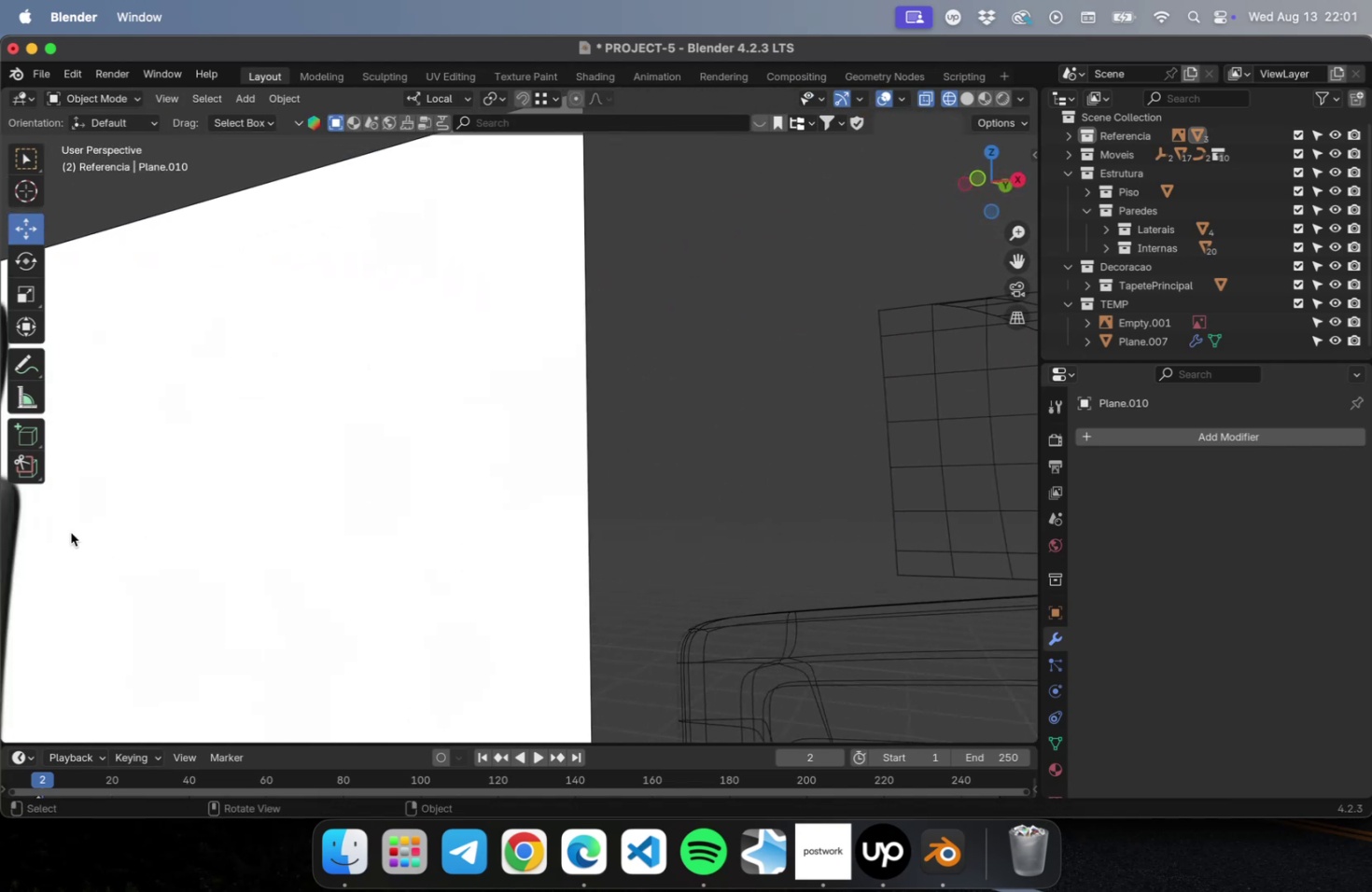 
scroll: coordinate [0, 517], scroll_direction: down, amount: 5.0
 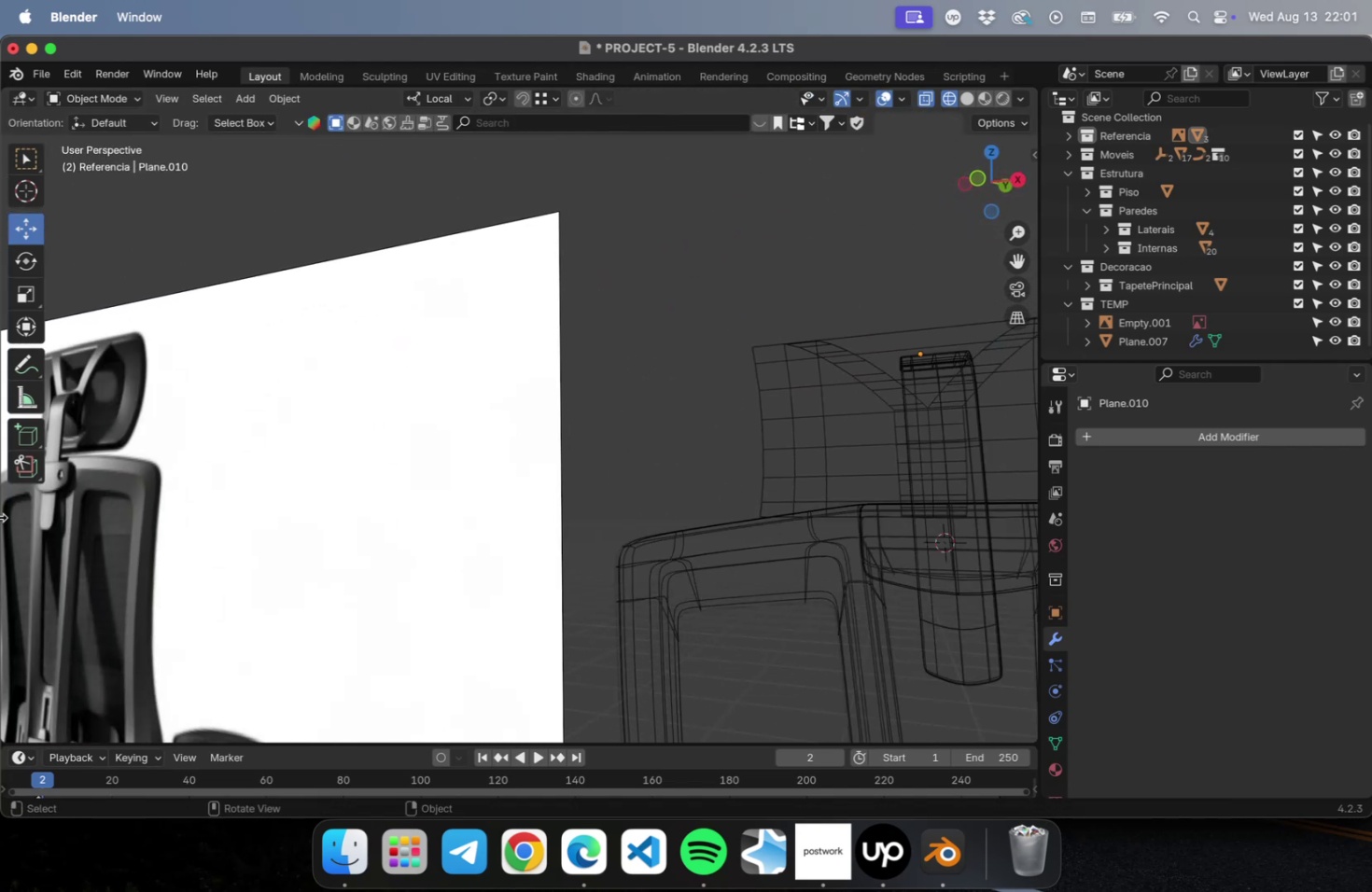 
hold_key(key=ShiftLeft, duration=1.03)
 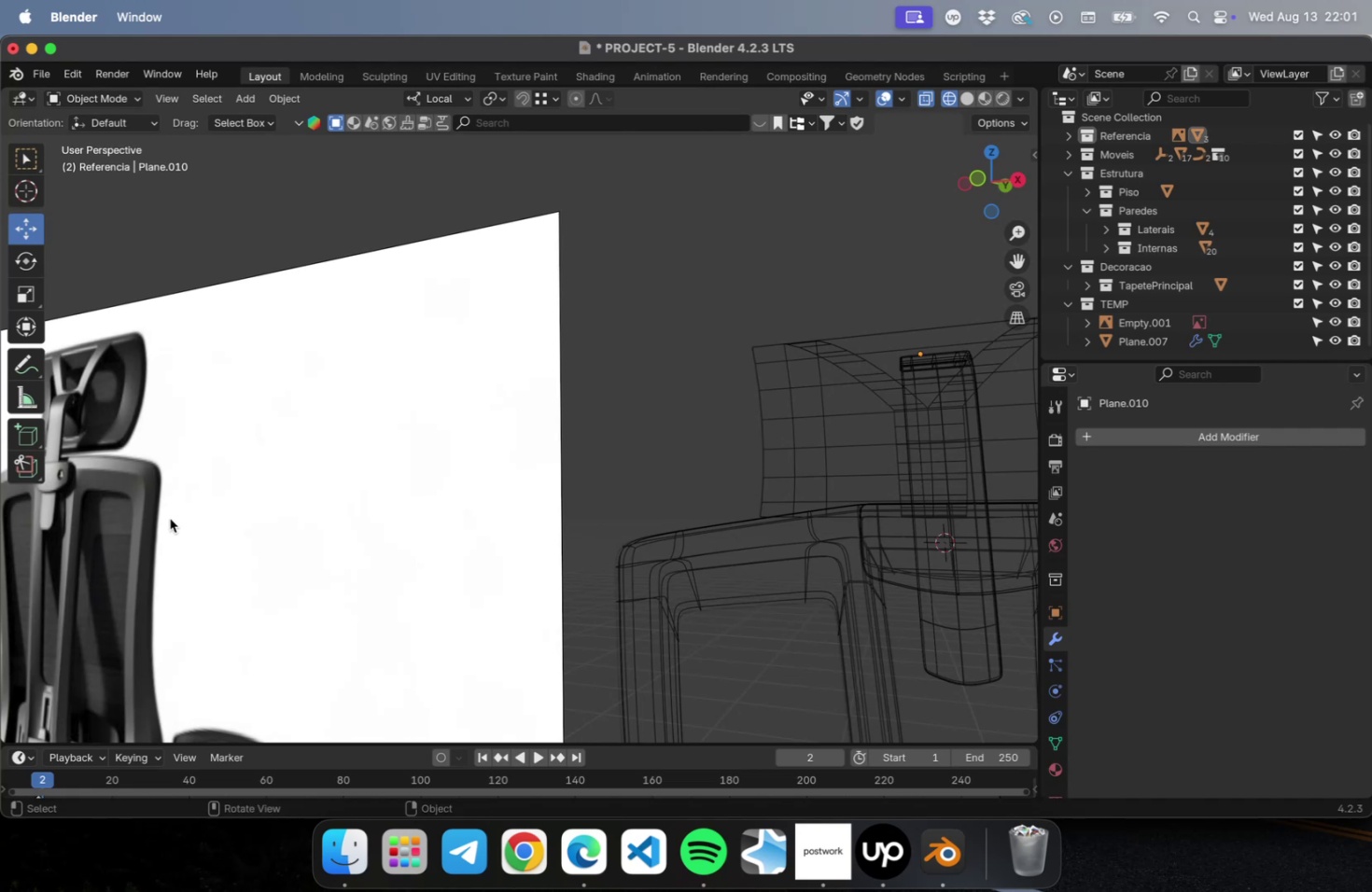 
hold_key(key=ShiftLeft, duration=1.1)
 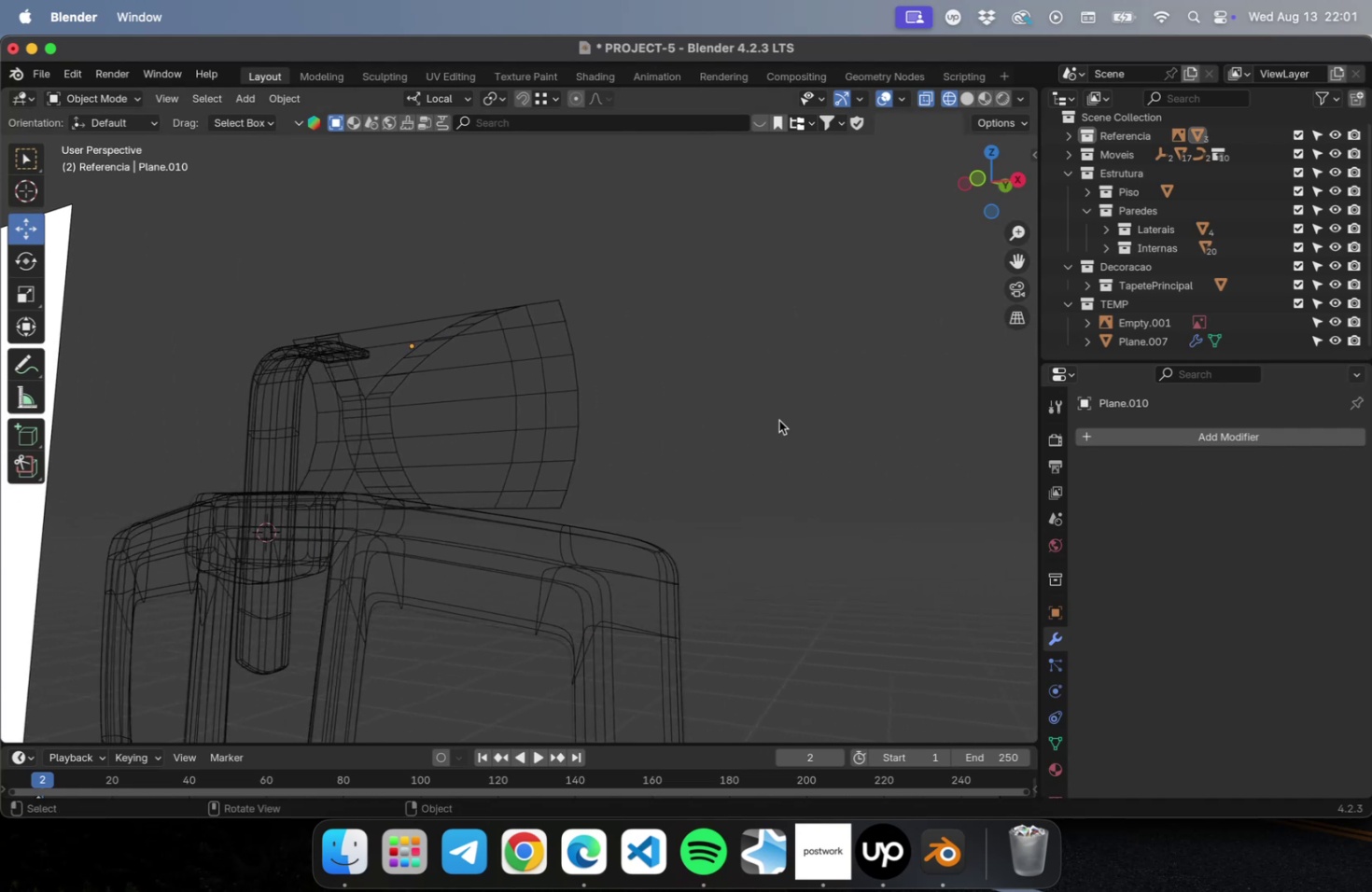 
scroll: coordinate [564, 419], scroll_direction: up, amount: 8.0
 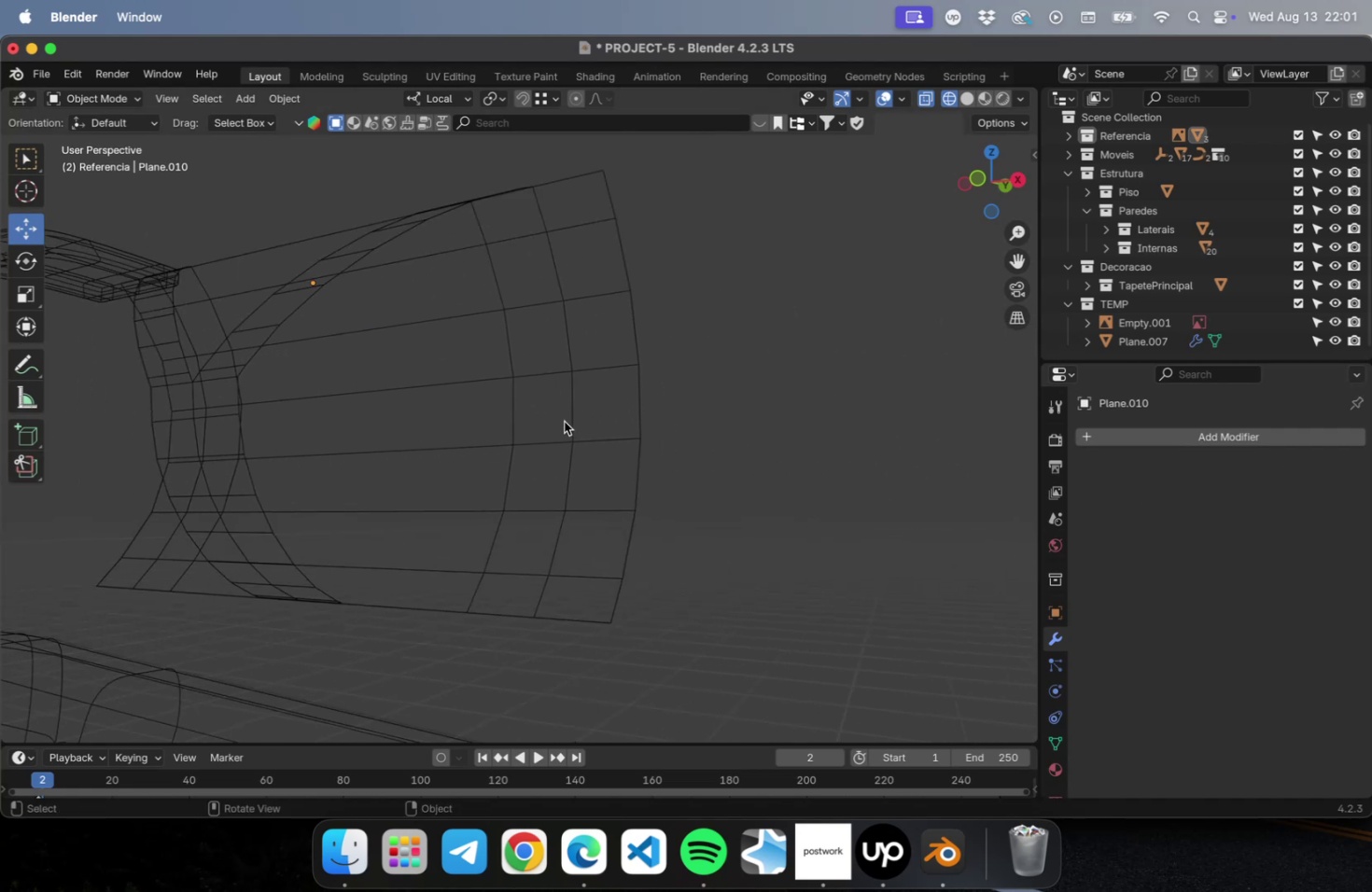 
key(Tab)
 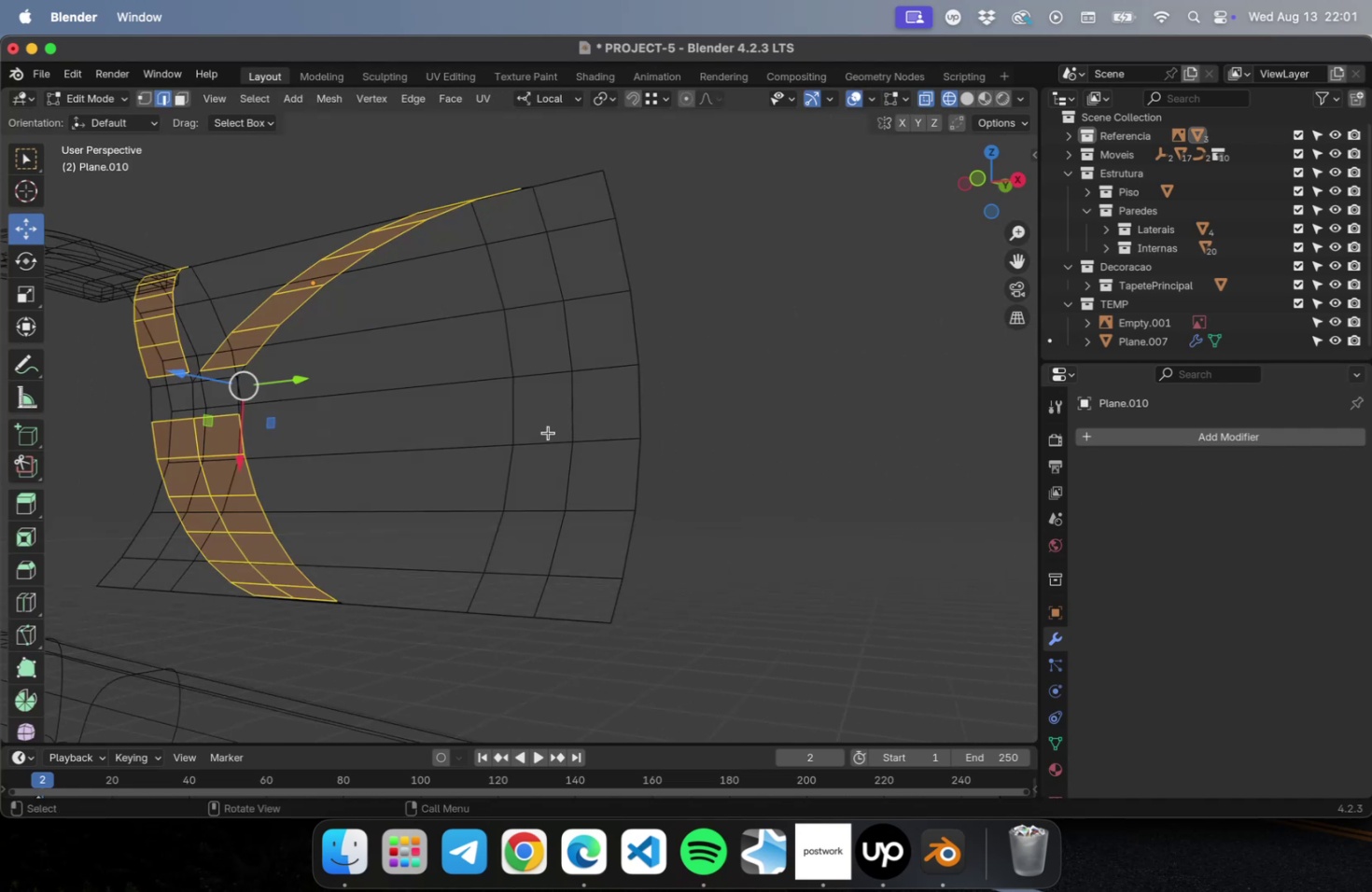 
key(A)
 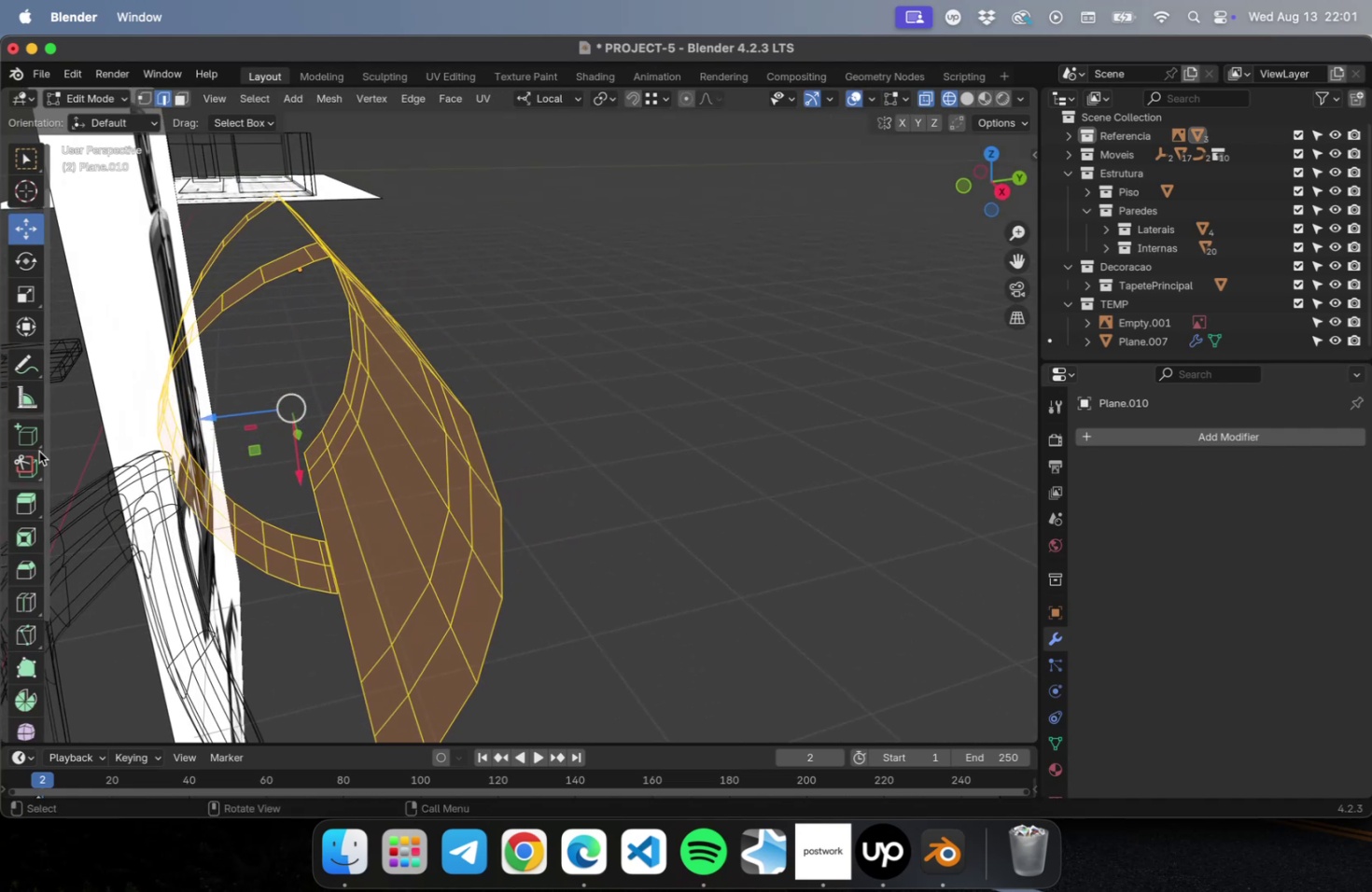 
hold_key(key=ShiftLeft, duration=0.59)
 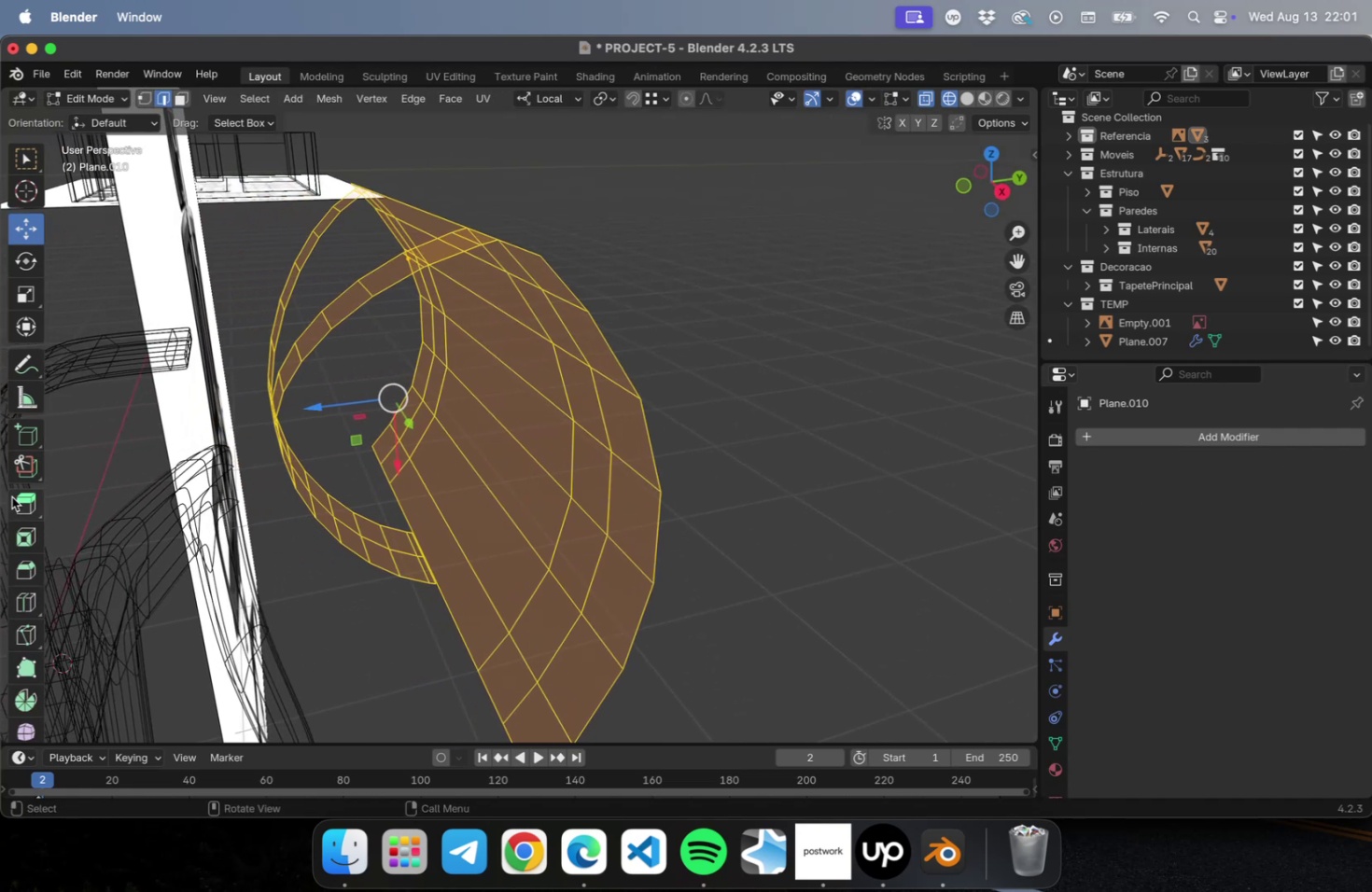 
left_click_drag(start_coordinate=[13, 495], to_coordinate=[140, 573])
 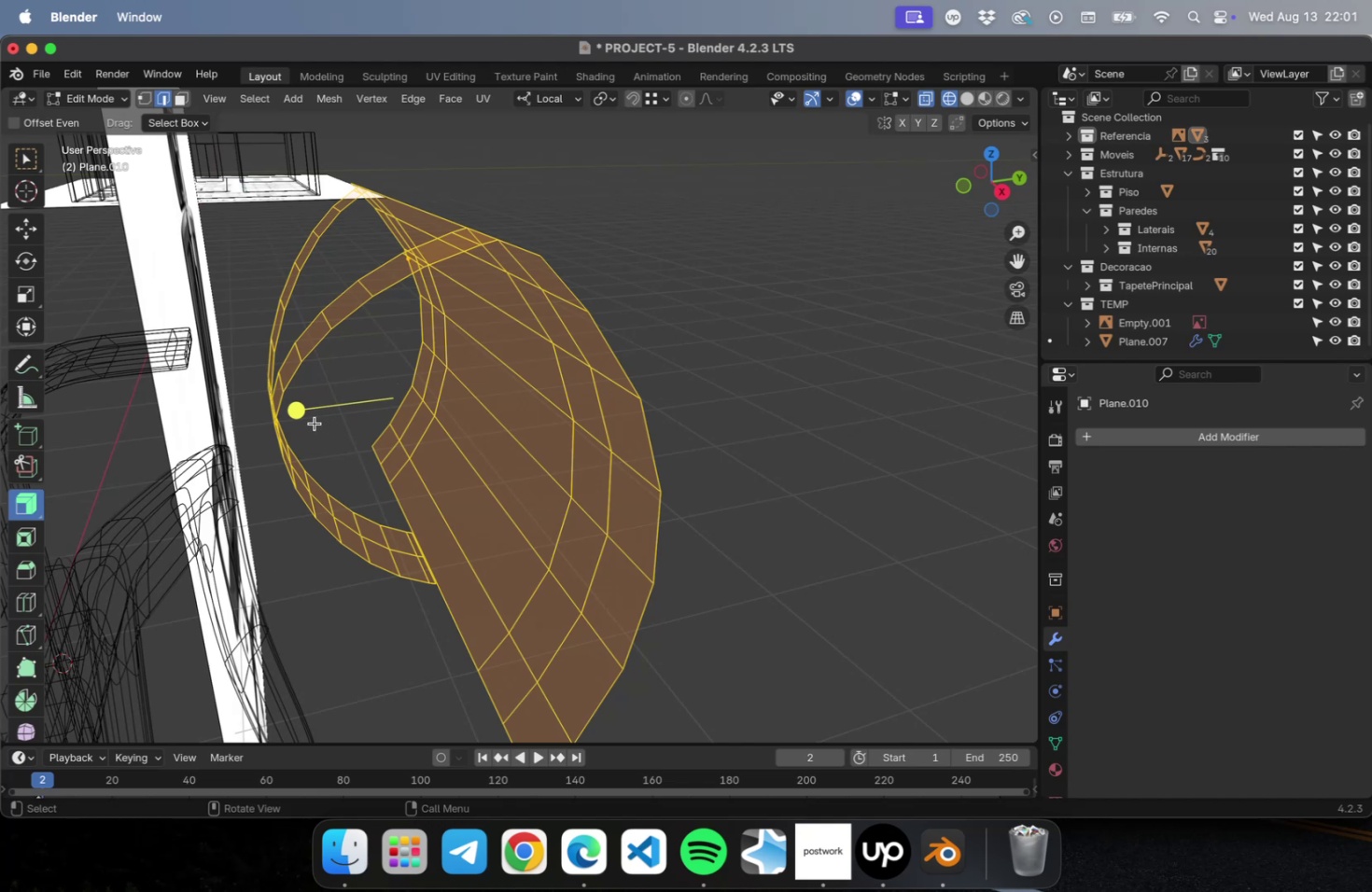 
left_click_drag(start_coordinate=[305, 415], to_coordinate=[286, 423])
 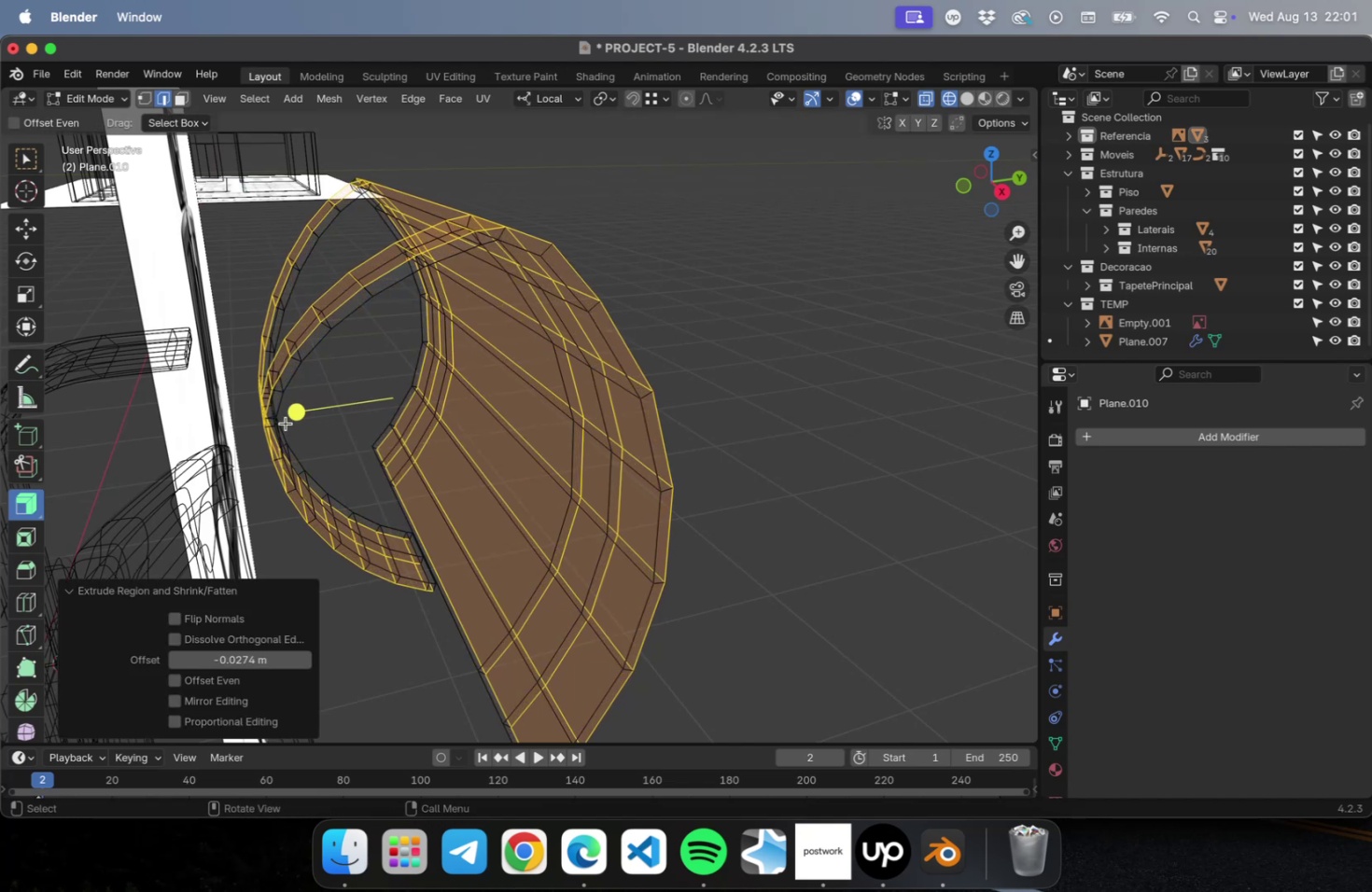 
key(Tab)
 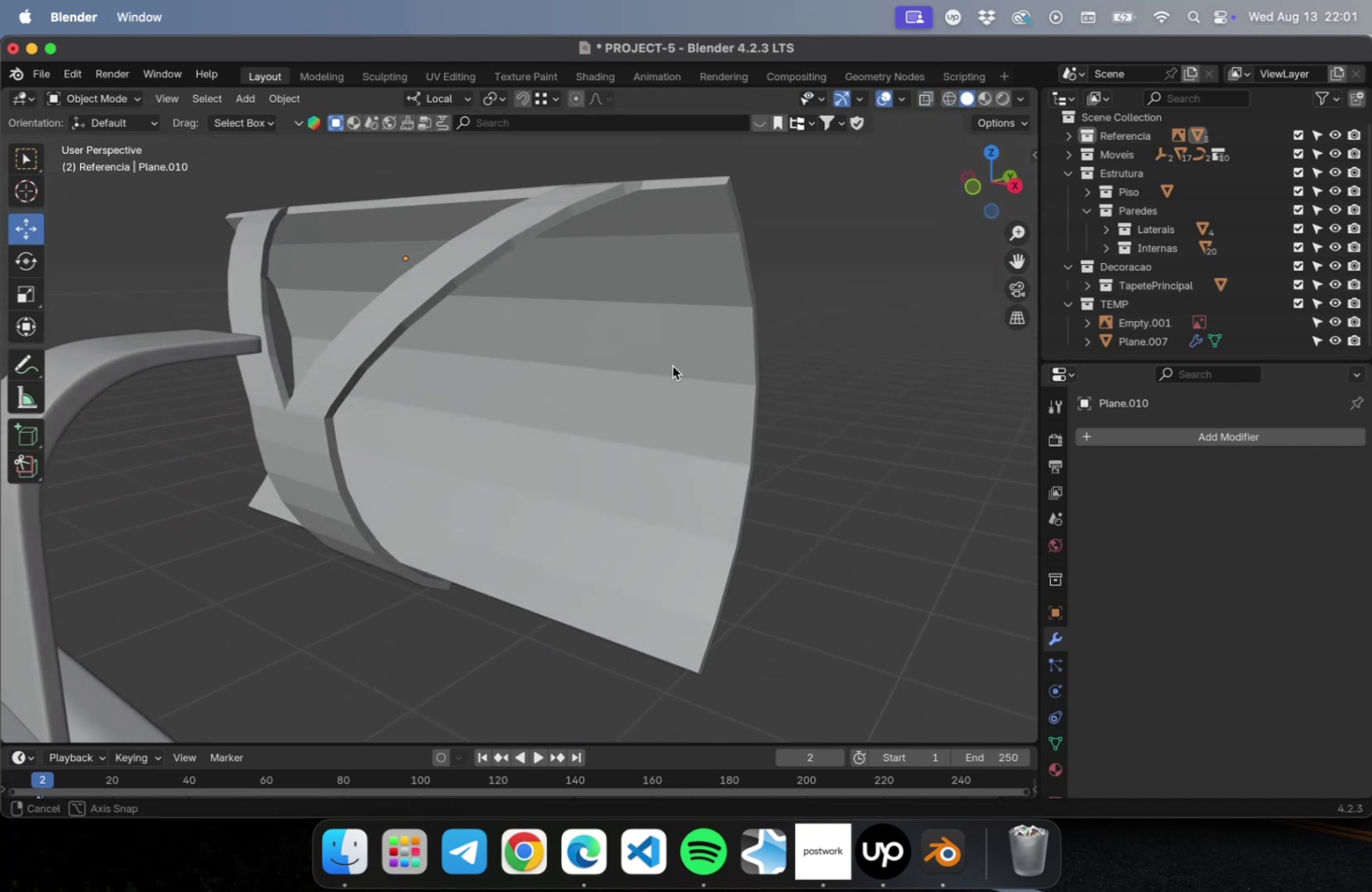 
left_click([446, 310])
 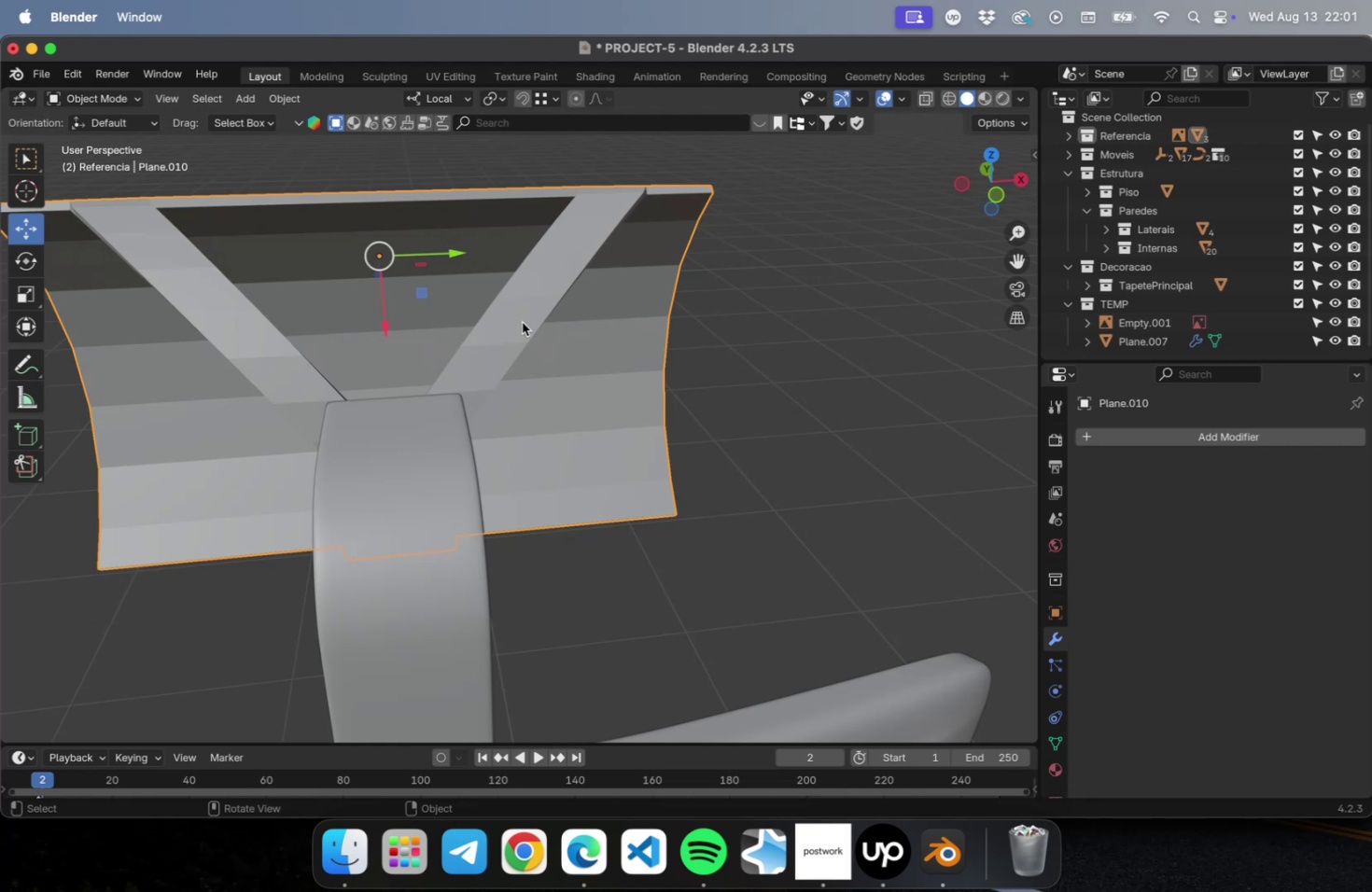 
right_click([522, 322])
 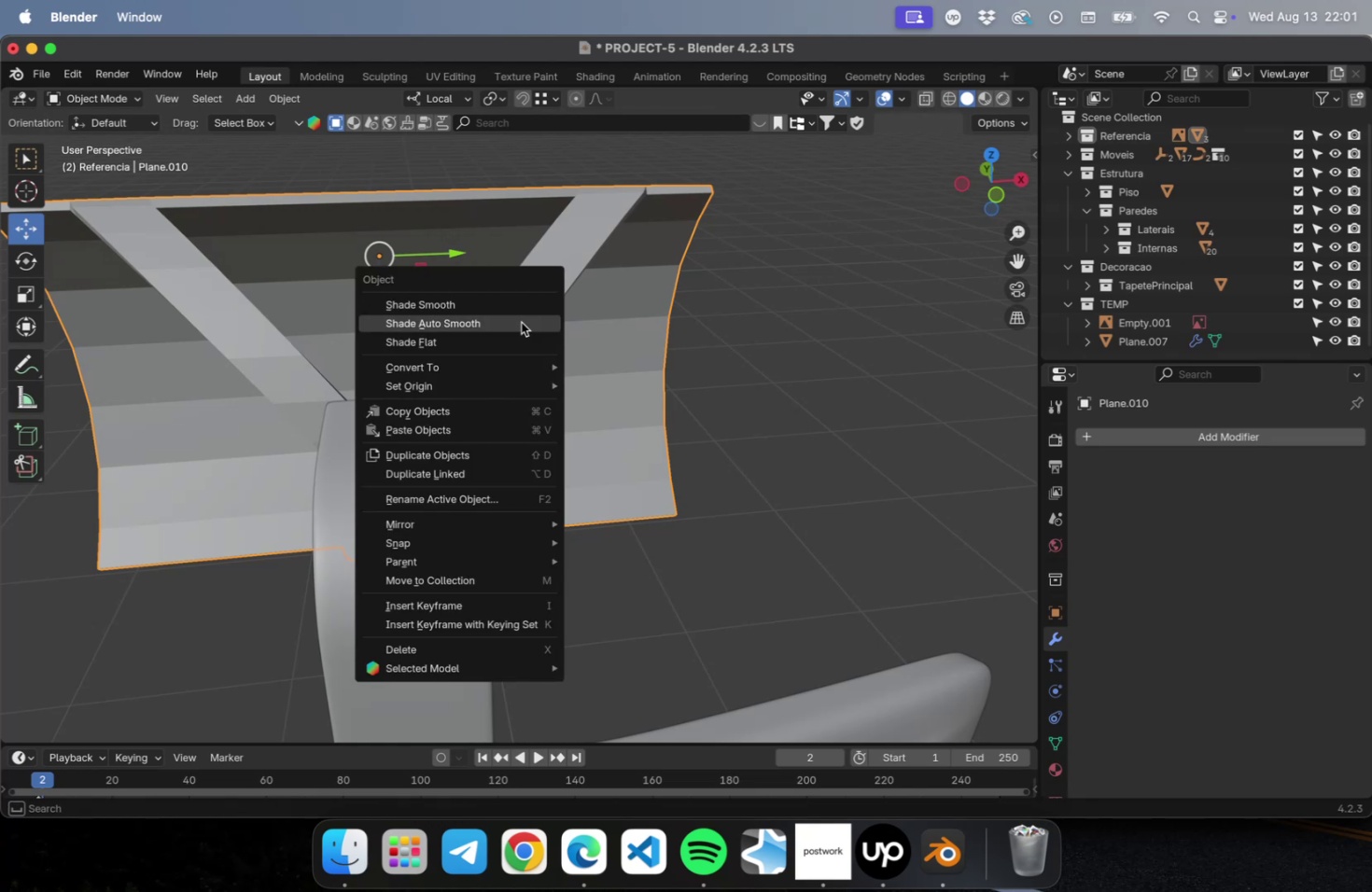 
left_click([521, 322])
 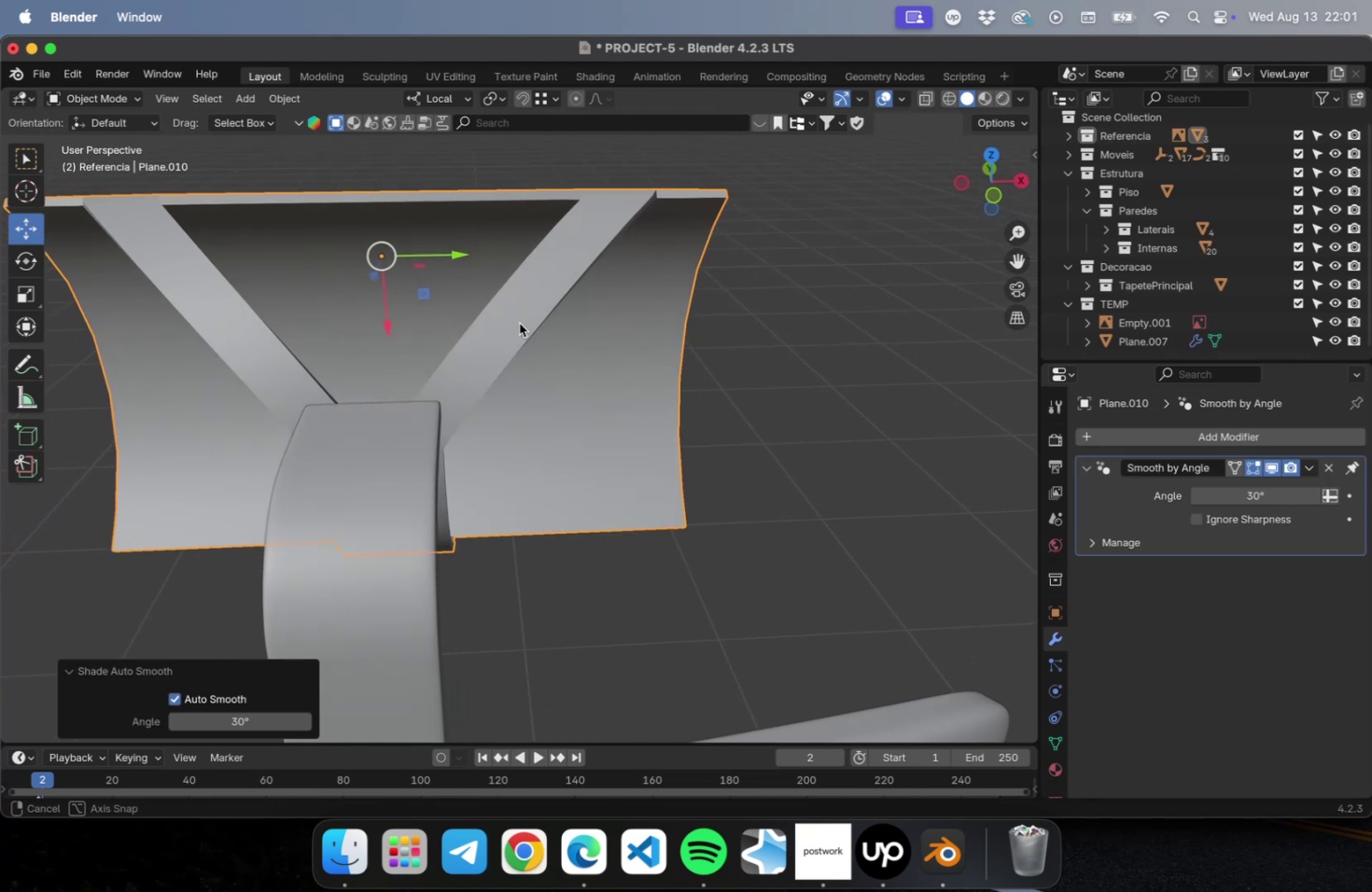 
scroll: coordinate [411, 352], scroll_direction: up, amount: 1.0
 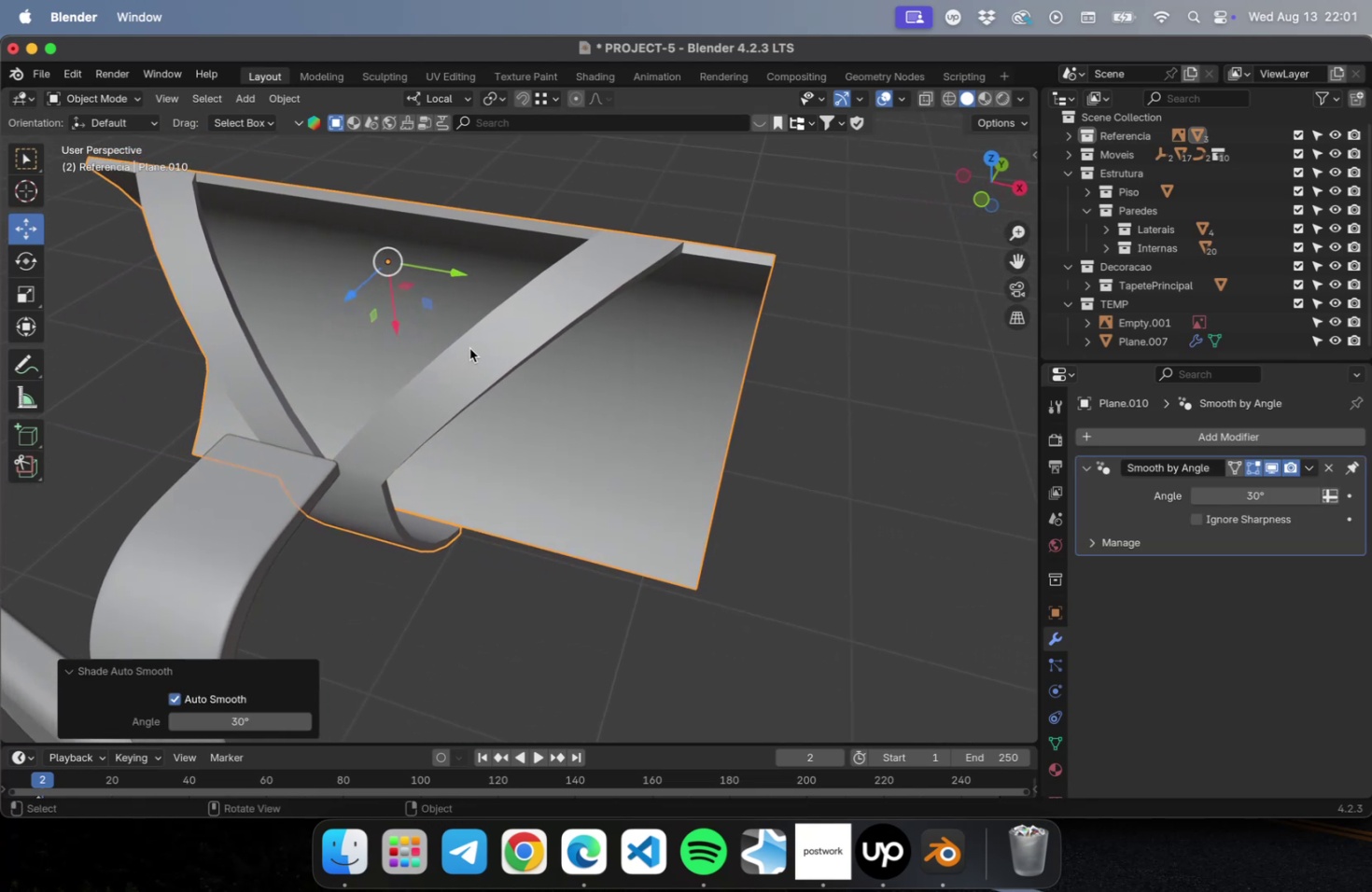 
key(Tab)
 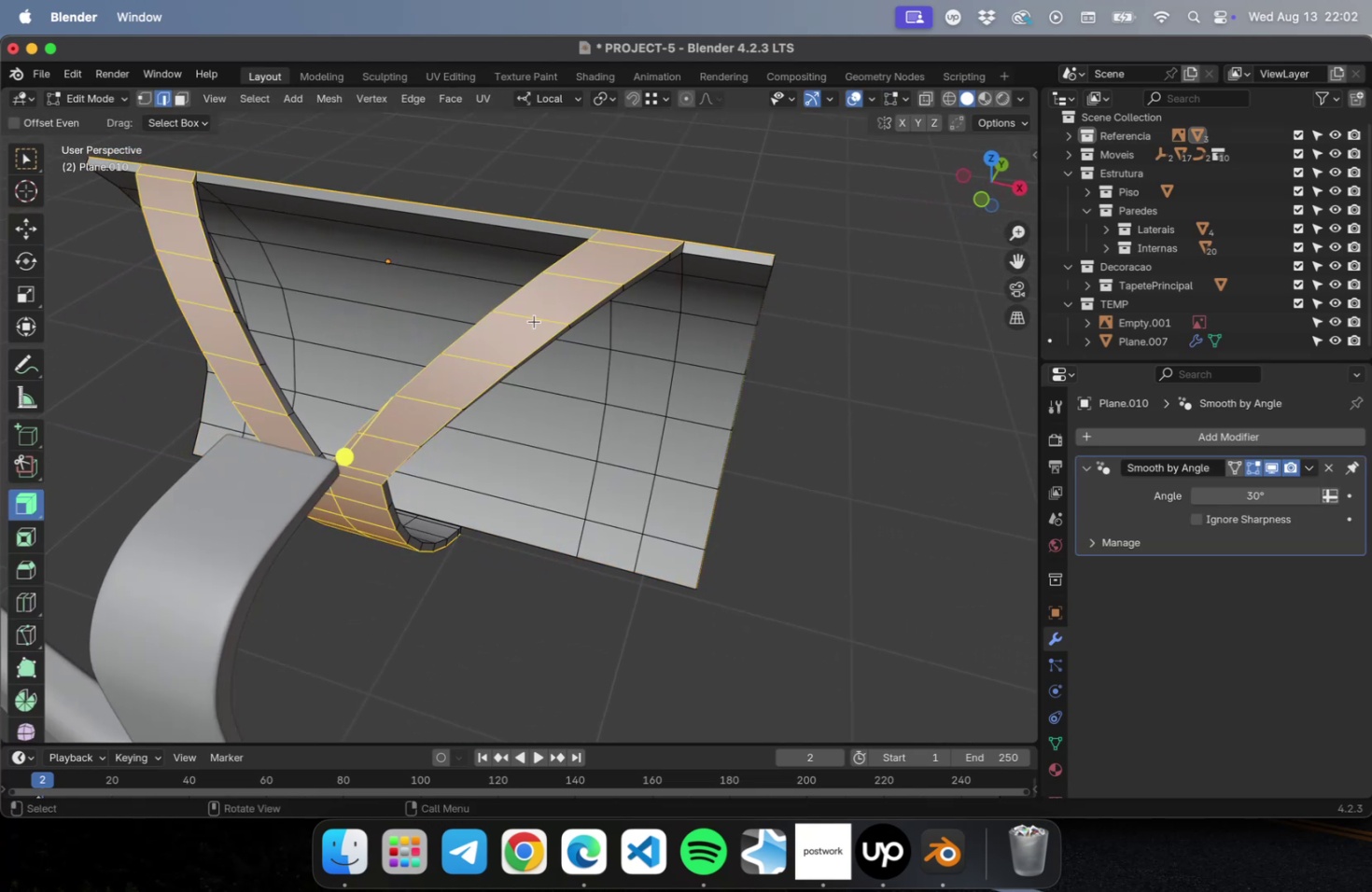 
hold_key(key=OptionLeft, duration=1.62)
 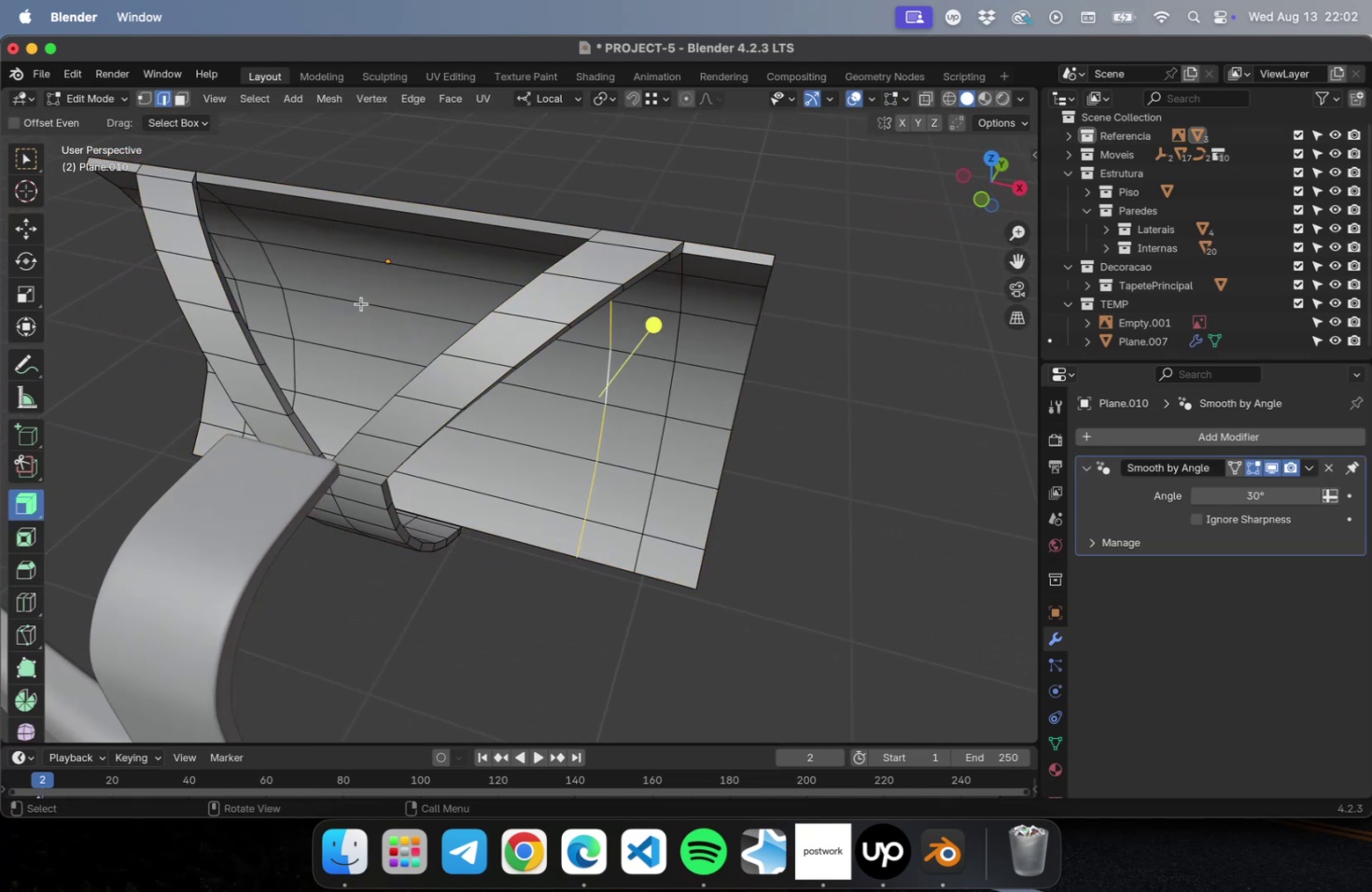 
hold_key(key=OptionLeft, duration=1.38)
hold_key(key=ShiftLeft, duration=1.14)
left_click([276, 272])
 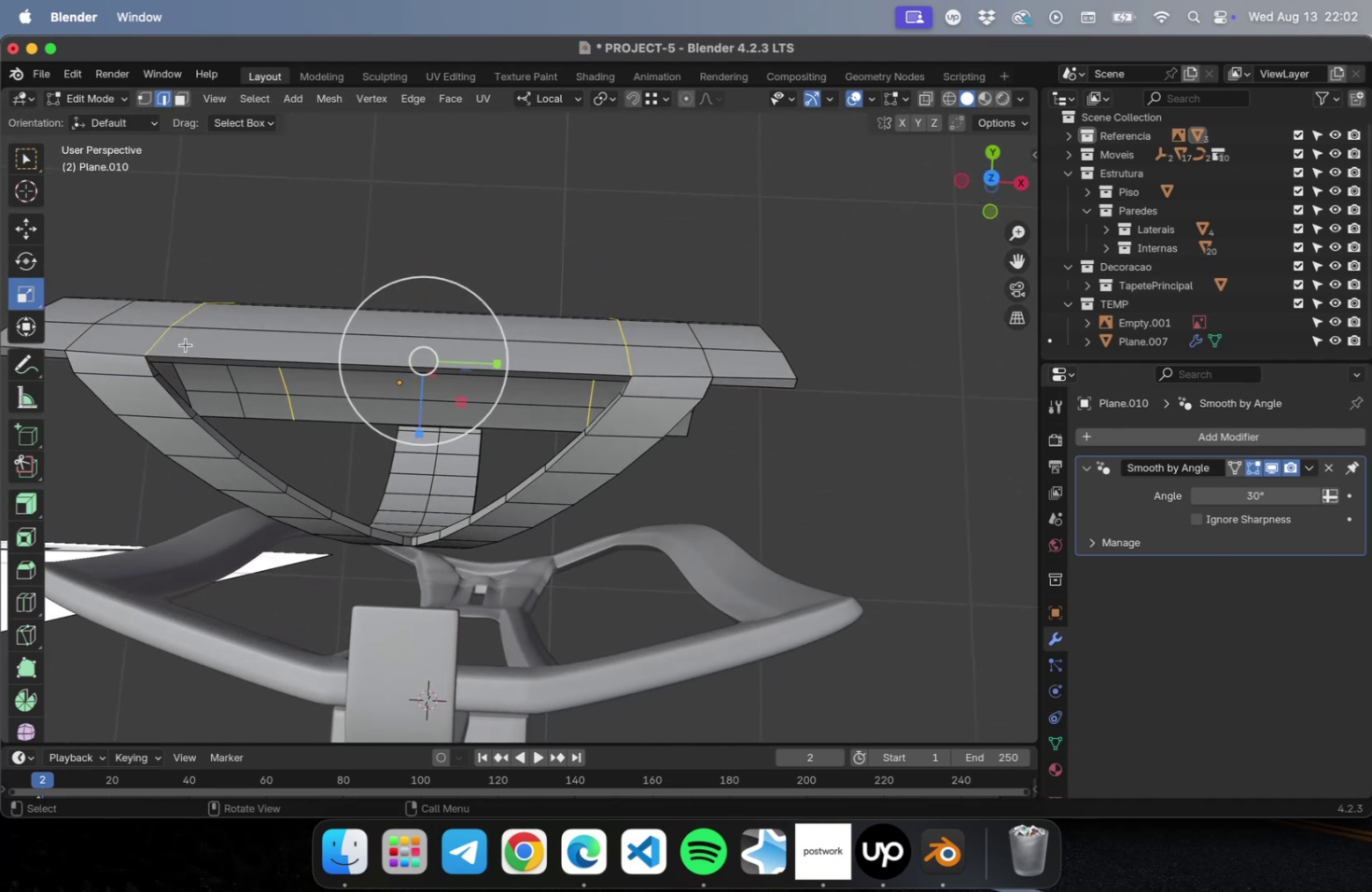 
left_click_drag(start_coordinate=[486, 364], to_coordinate=[469, 366])
 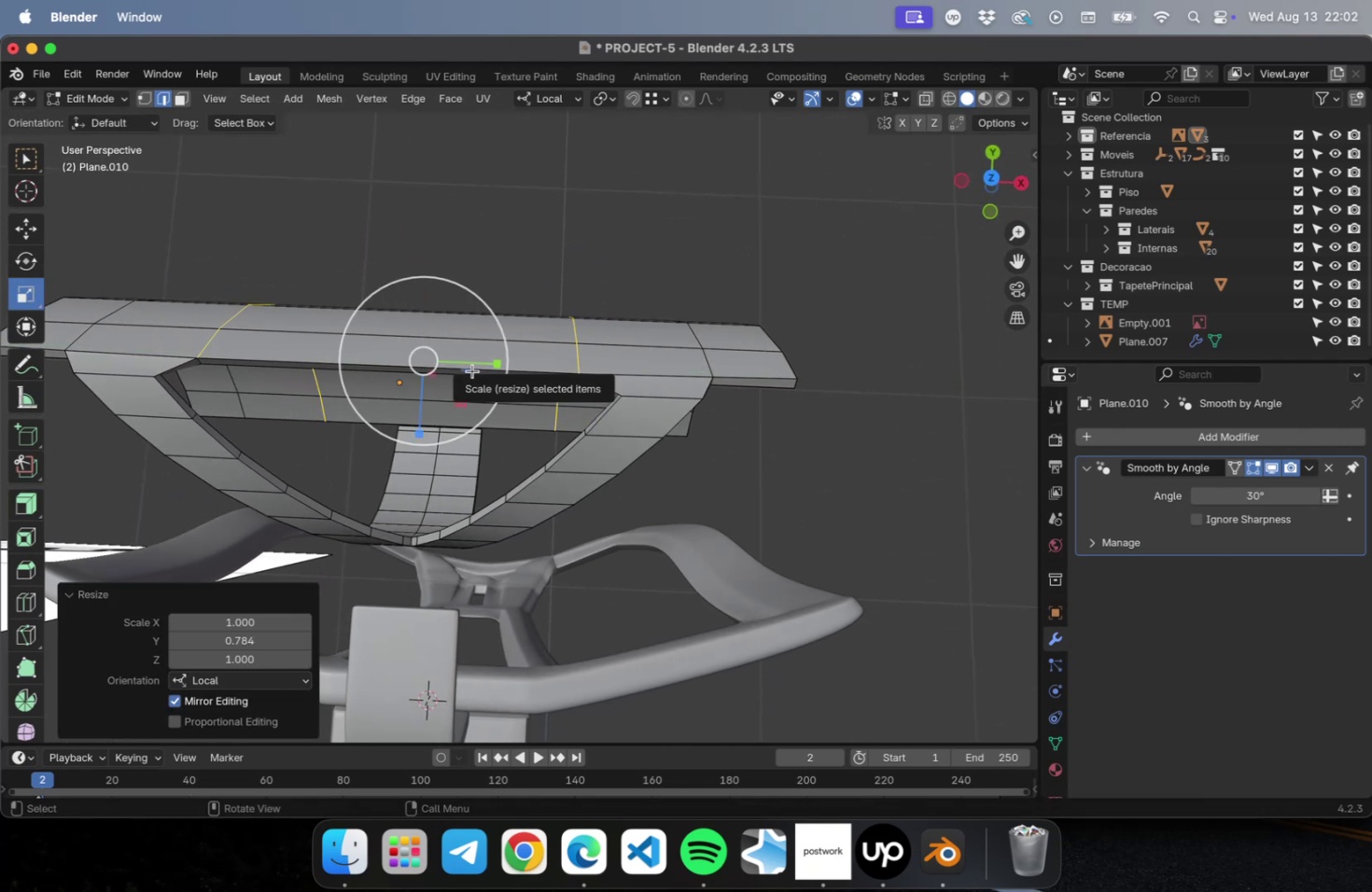 
key(Meta+Z)
 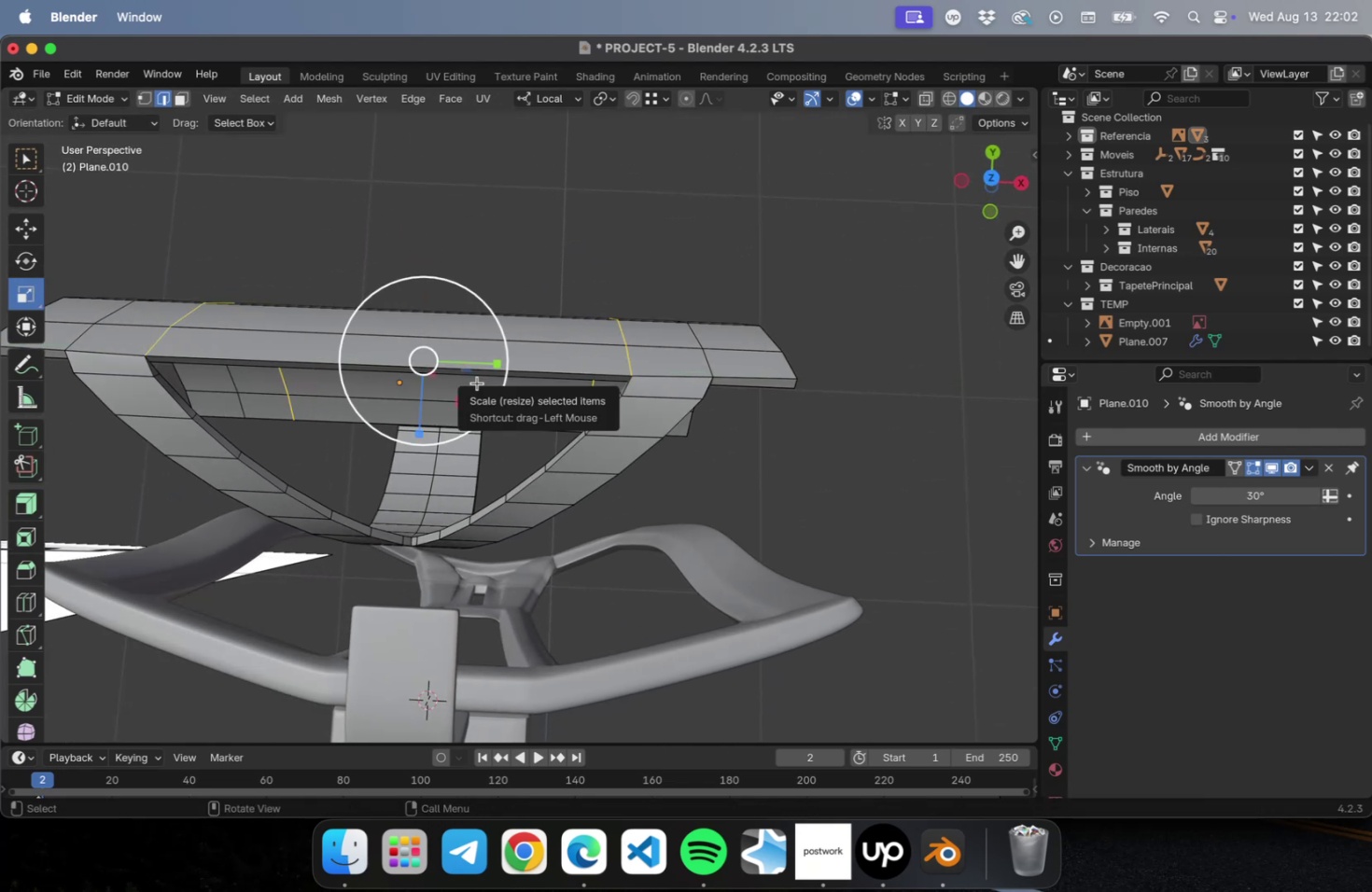 
hold_key(key=ShiftLeft, duration=1.43)
hold_key(key=OptionLeft, duration=0.94)
left_click([624, 393])
 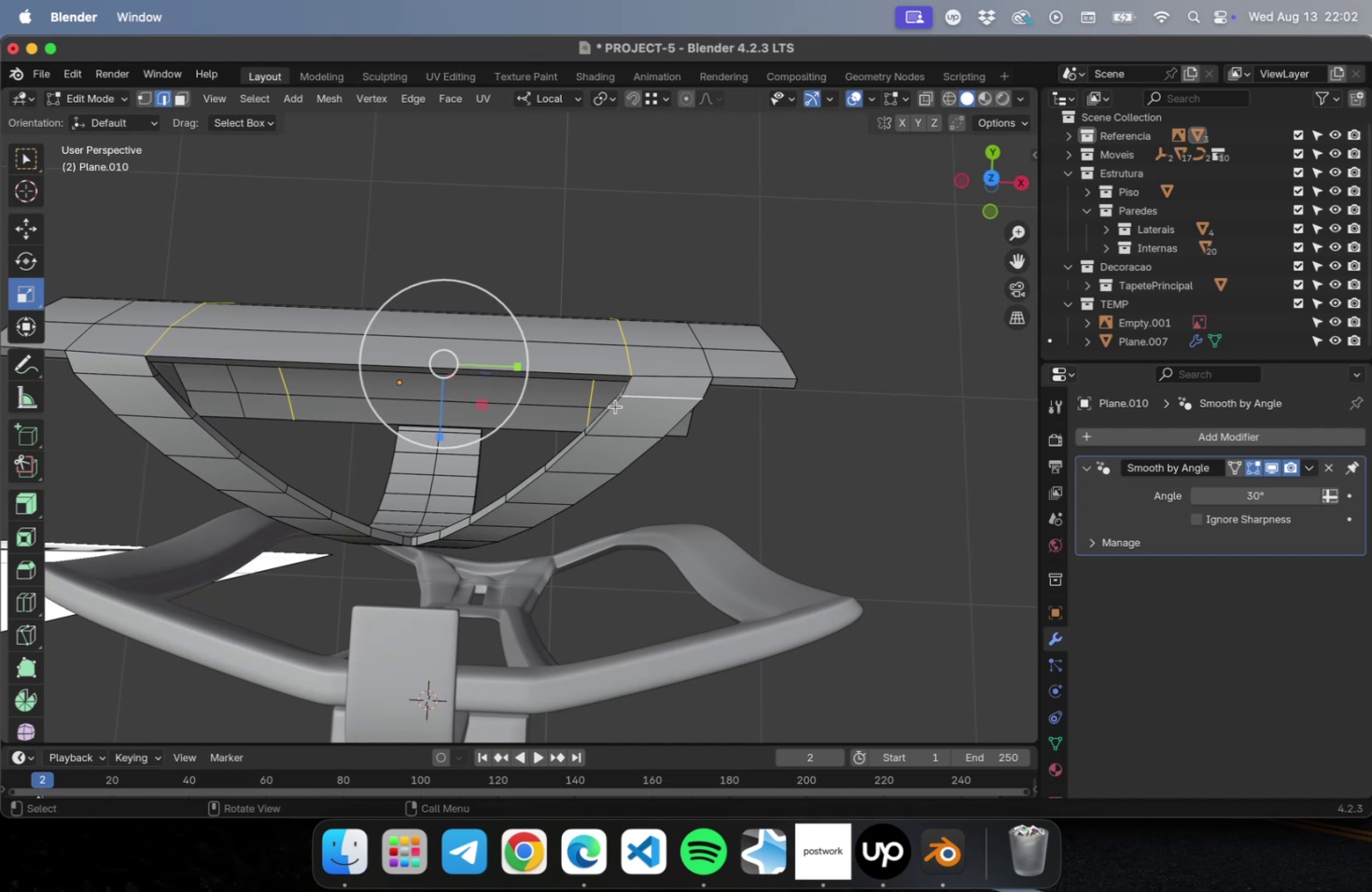 
hold_key(key=OptionLeft, duration=1.06)
 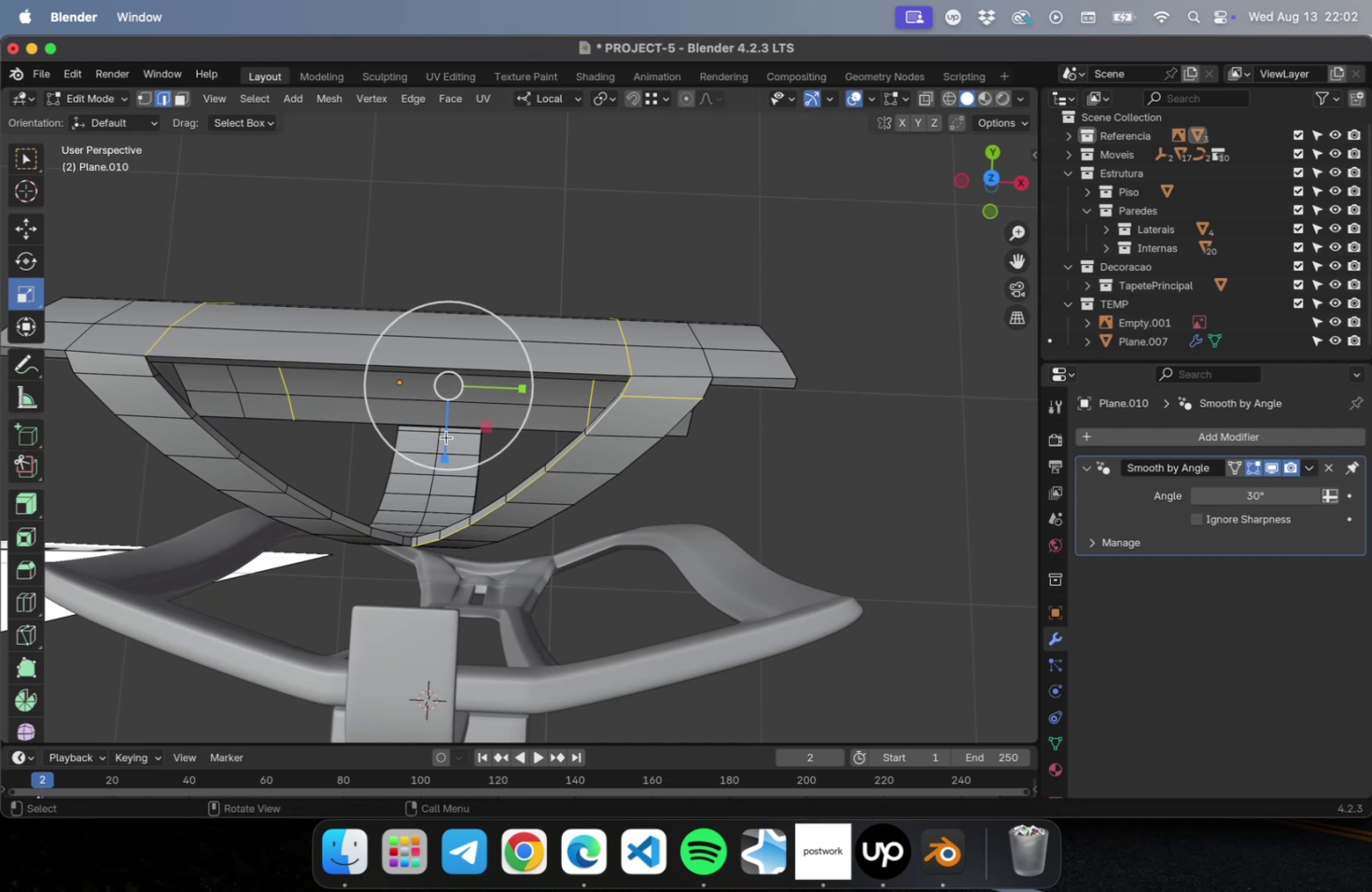 
hold_key(key=ShiftLeft, duration=0.8)
 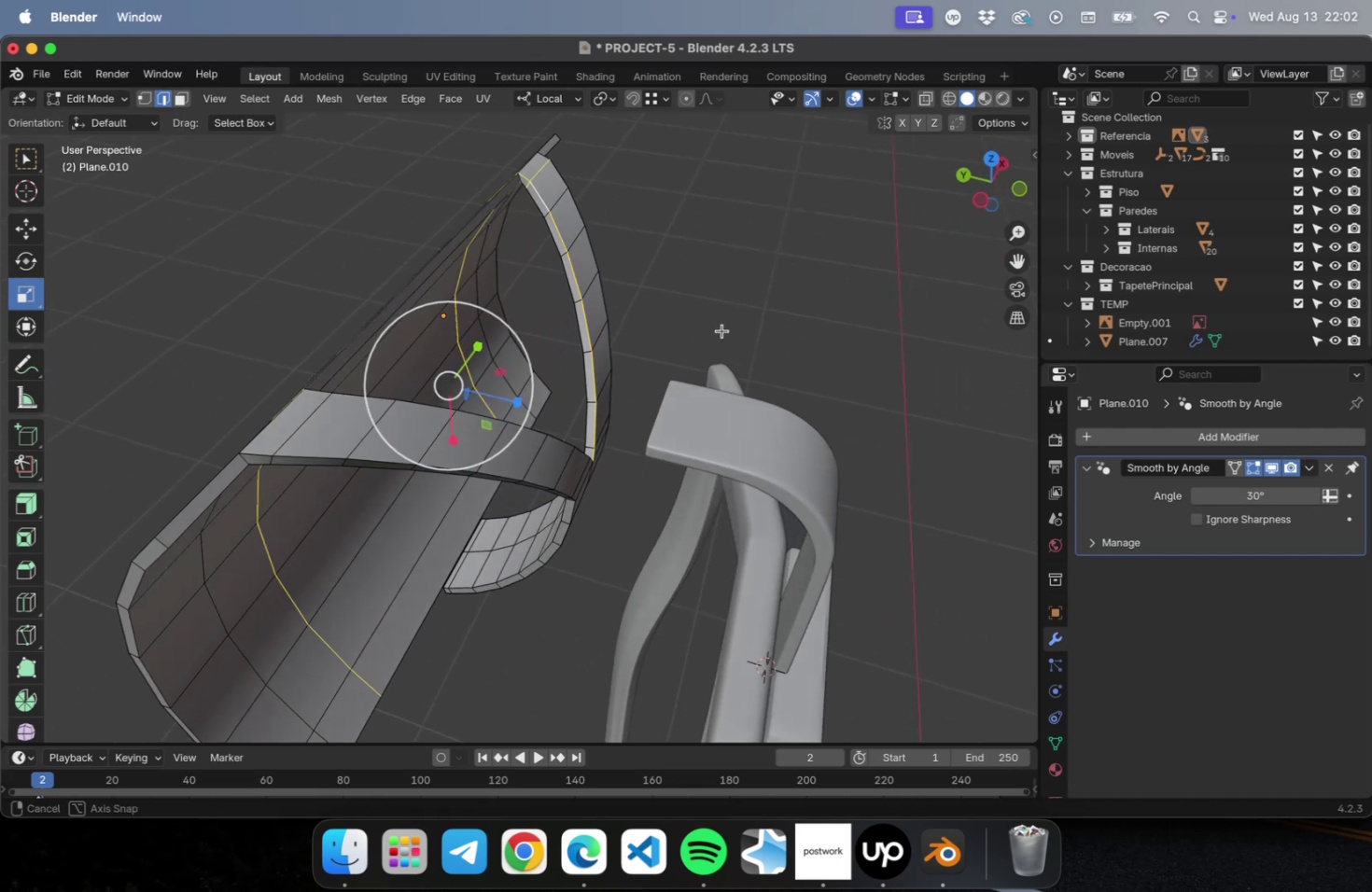 
key(Alt+OptionLeft)
 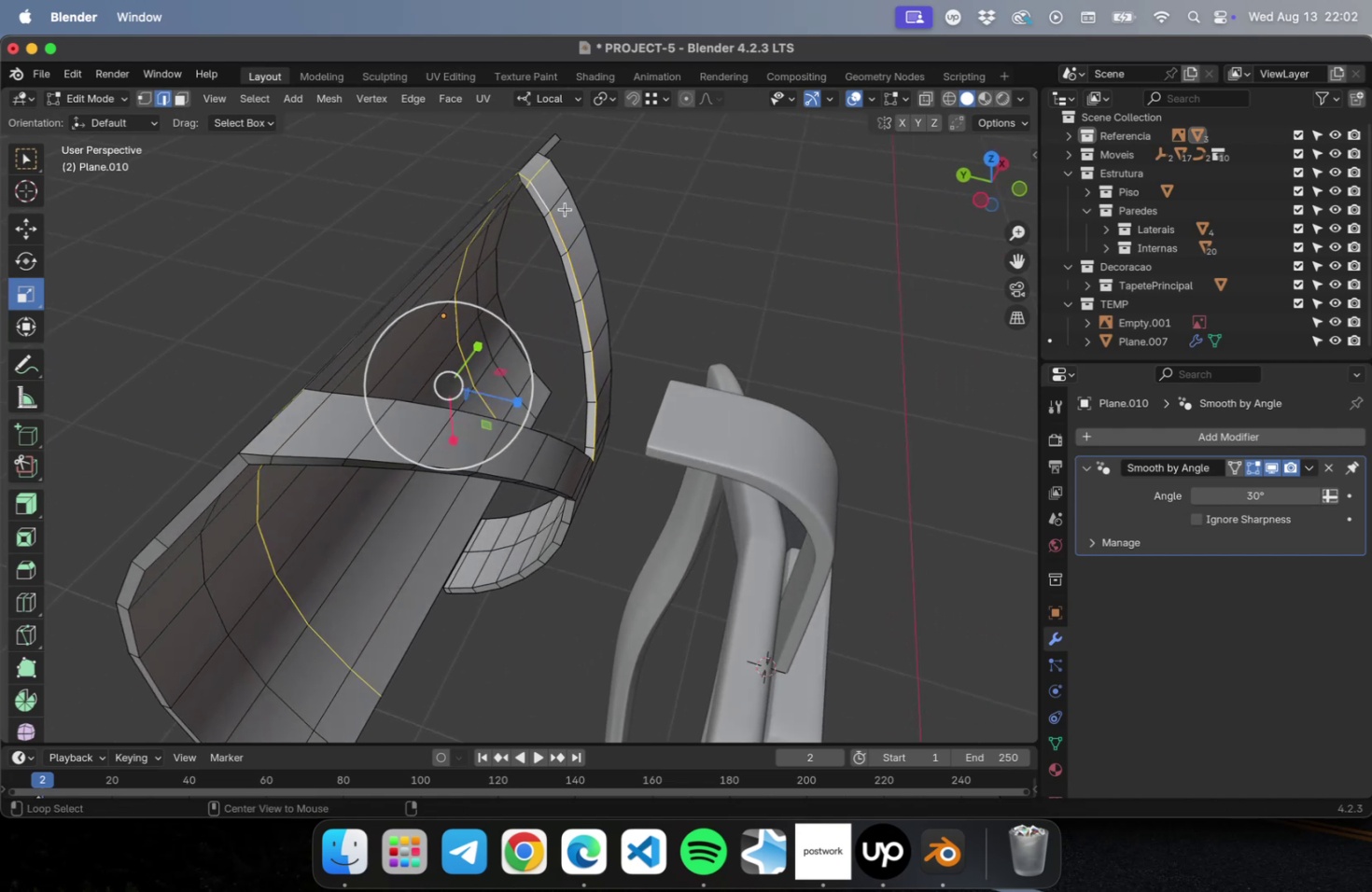 
key(Alt+Shift+ShiftLeft)
 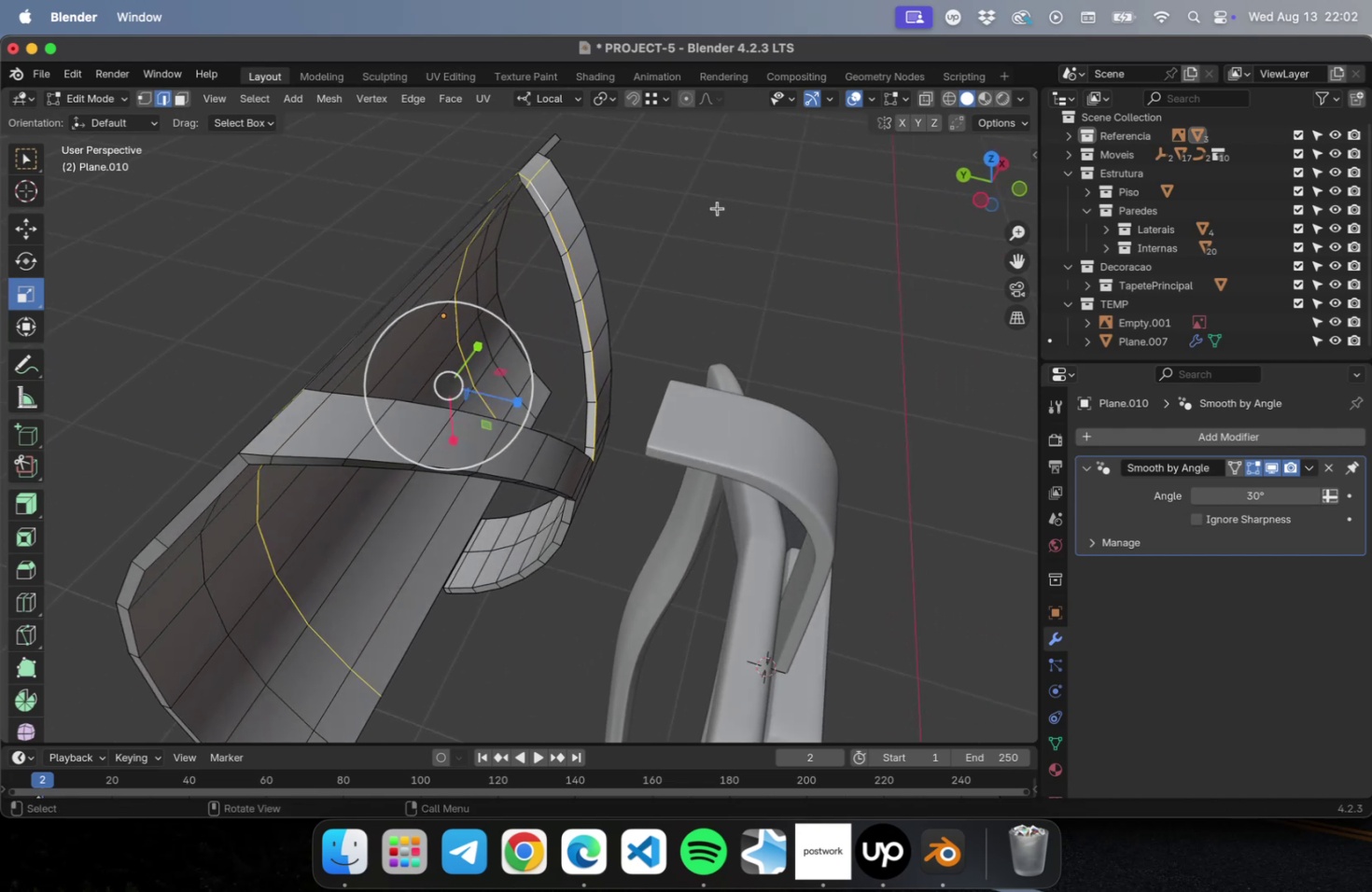 
left_click([714, 212])
 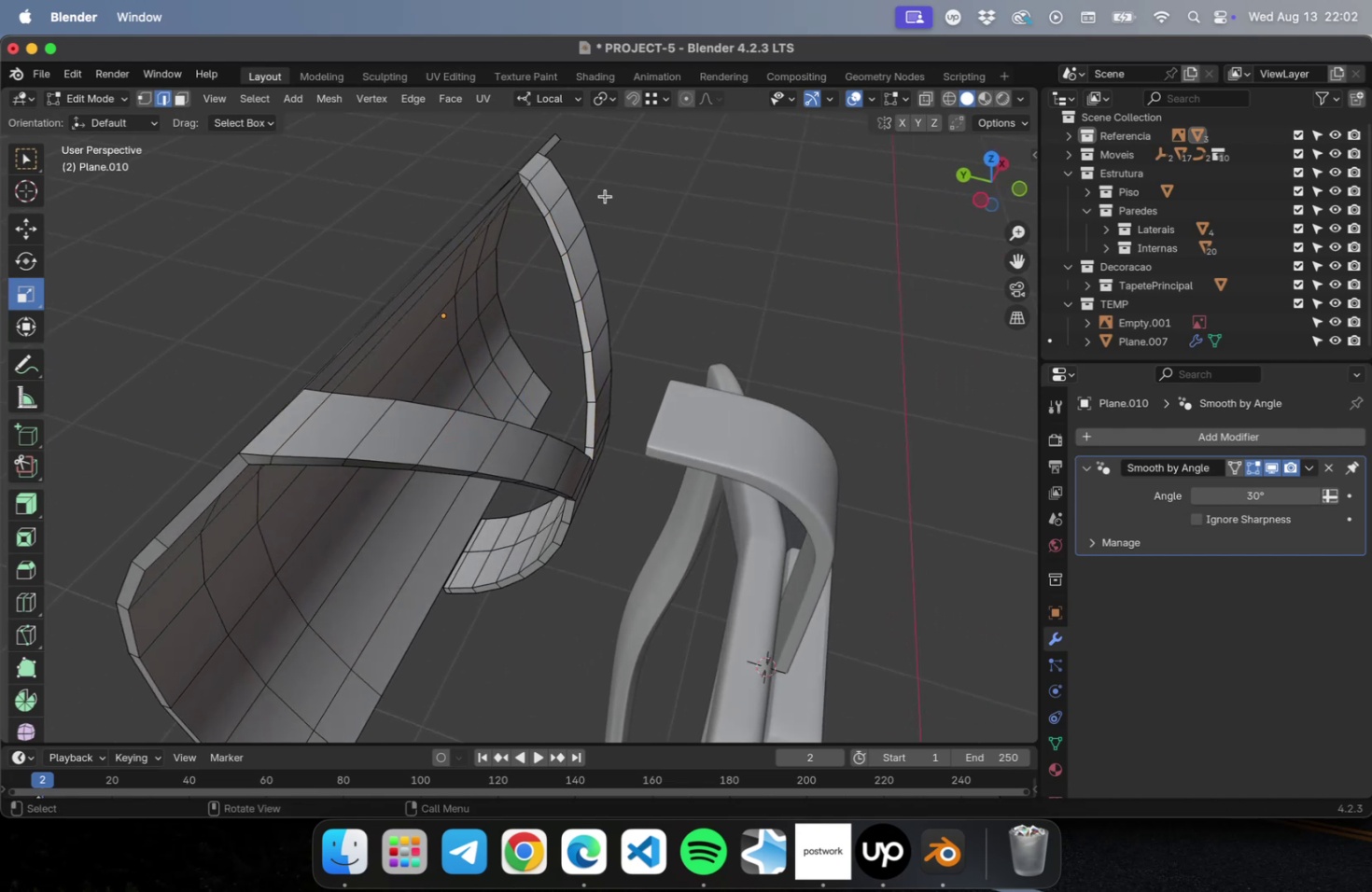 
scroll: coordinate [577, 185], scroll_direction: up, amount: 1.0
 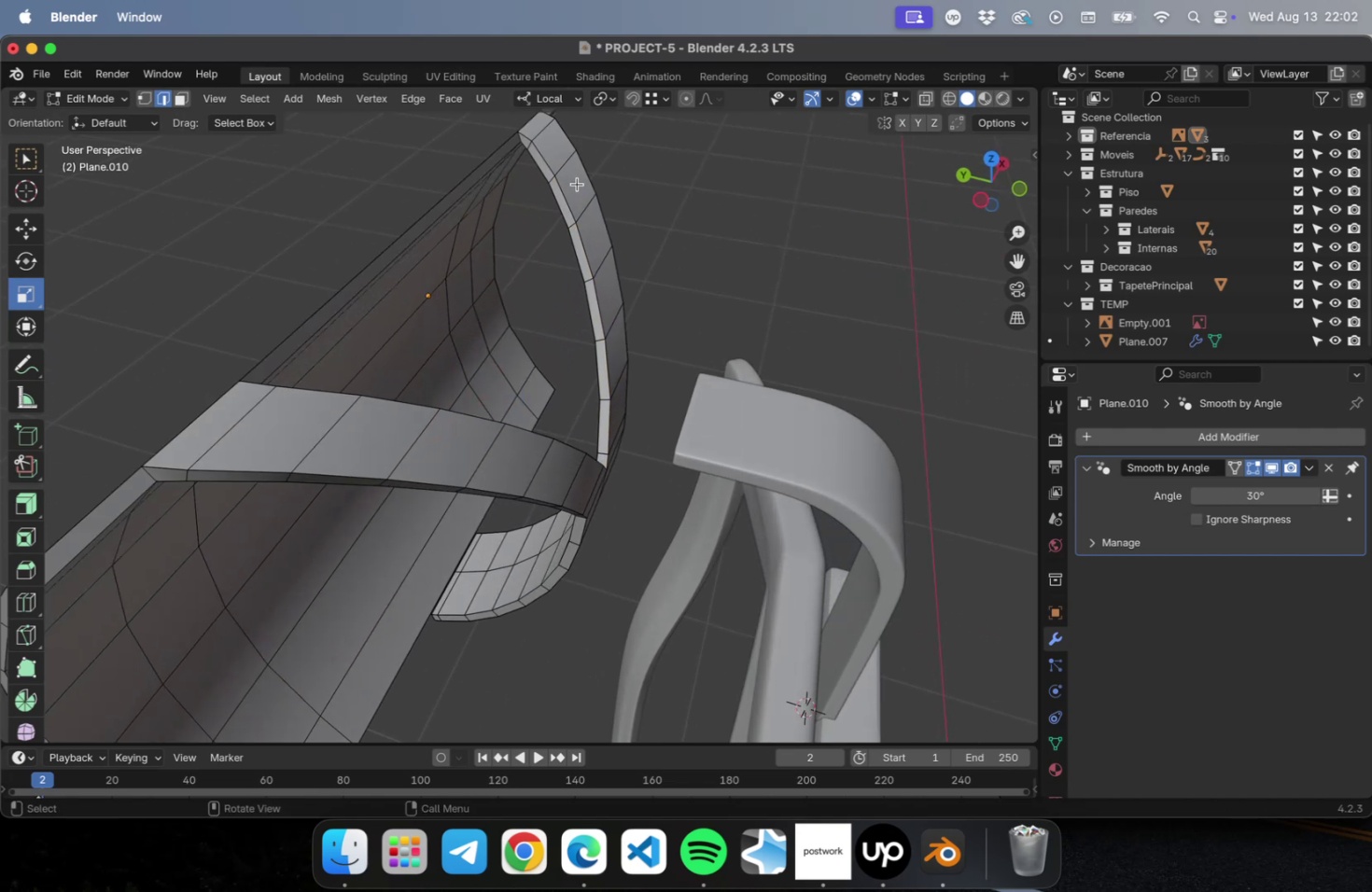 
hold_key(key=ShiftLeft, duration=0.49)
 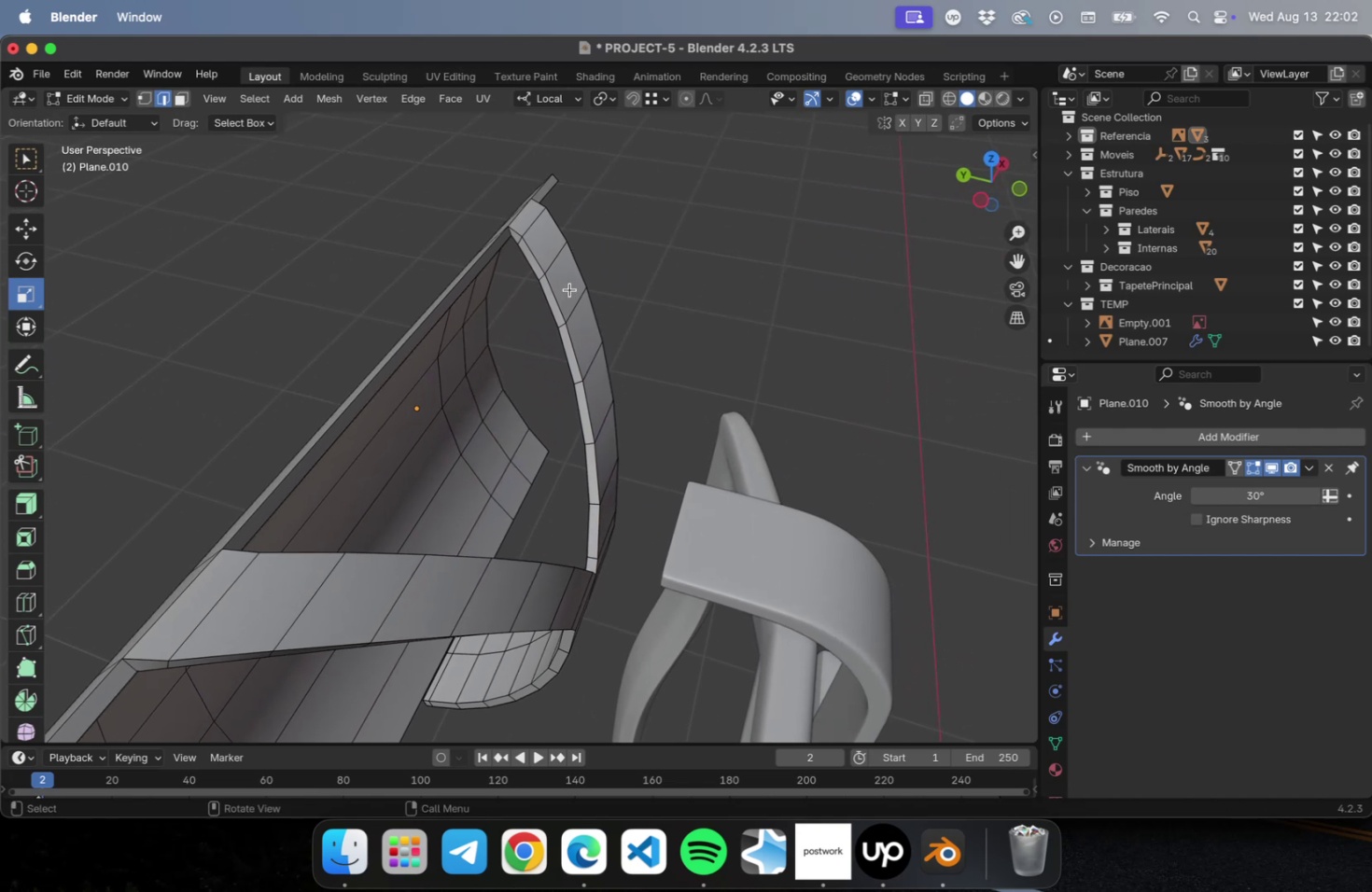 
hold_key(key=OptionLeft, duration=1.44)
hold_key(key=ShiftLeft, duration=1.27)
left_click([541, 260])
 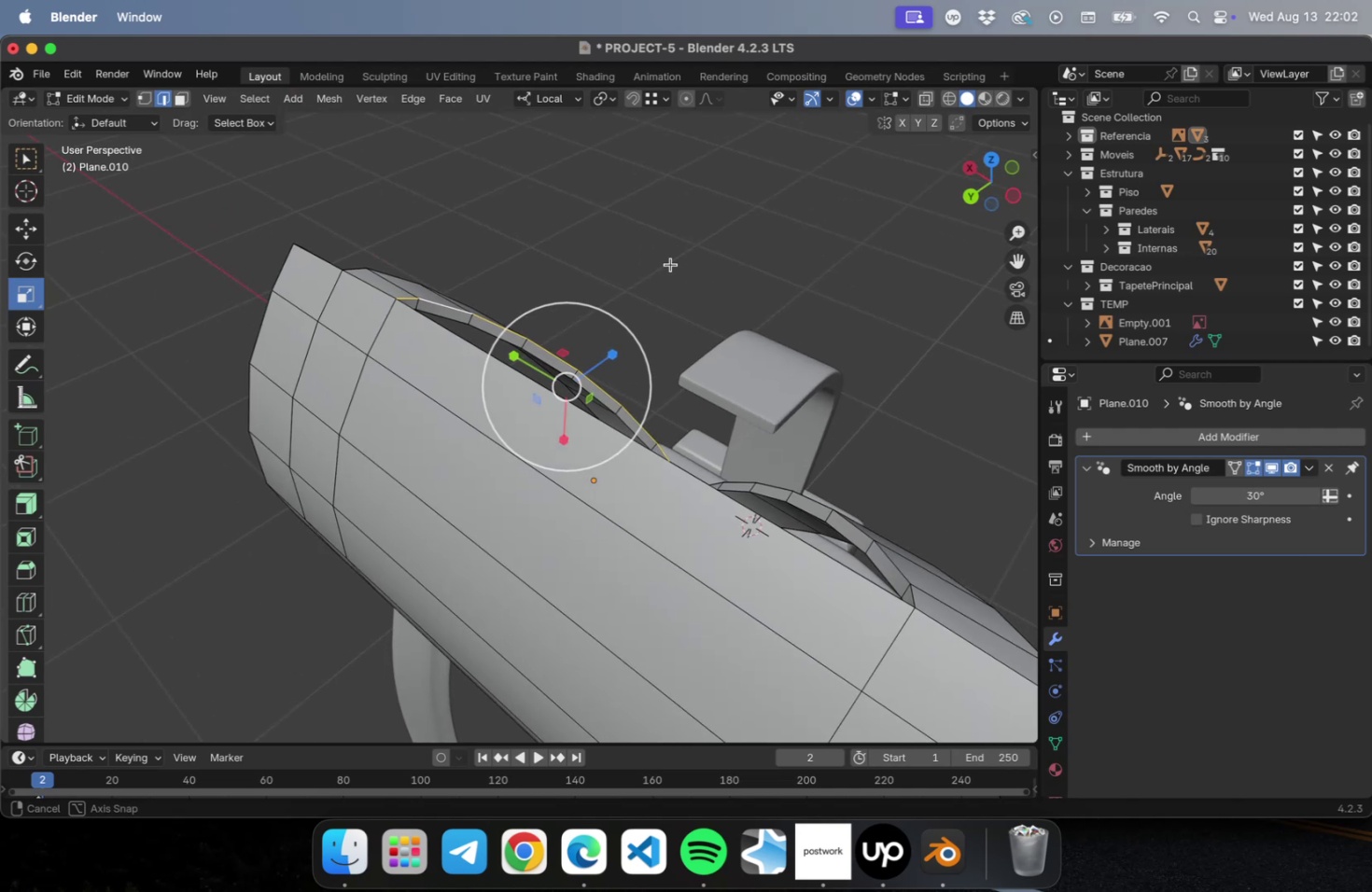 
scroll: coordinate [507, 266], scroll_direction: up, amount: 4.0
 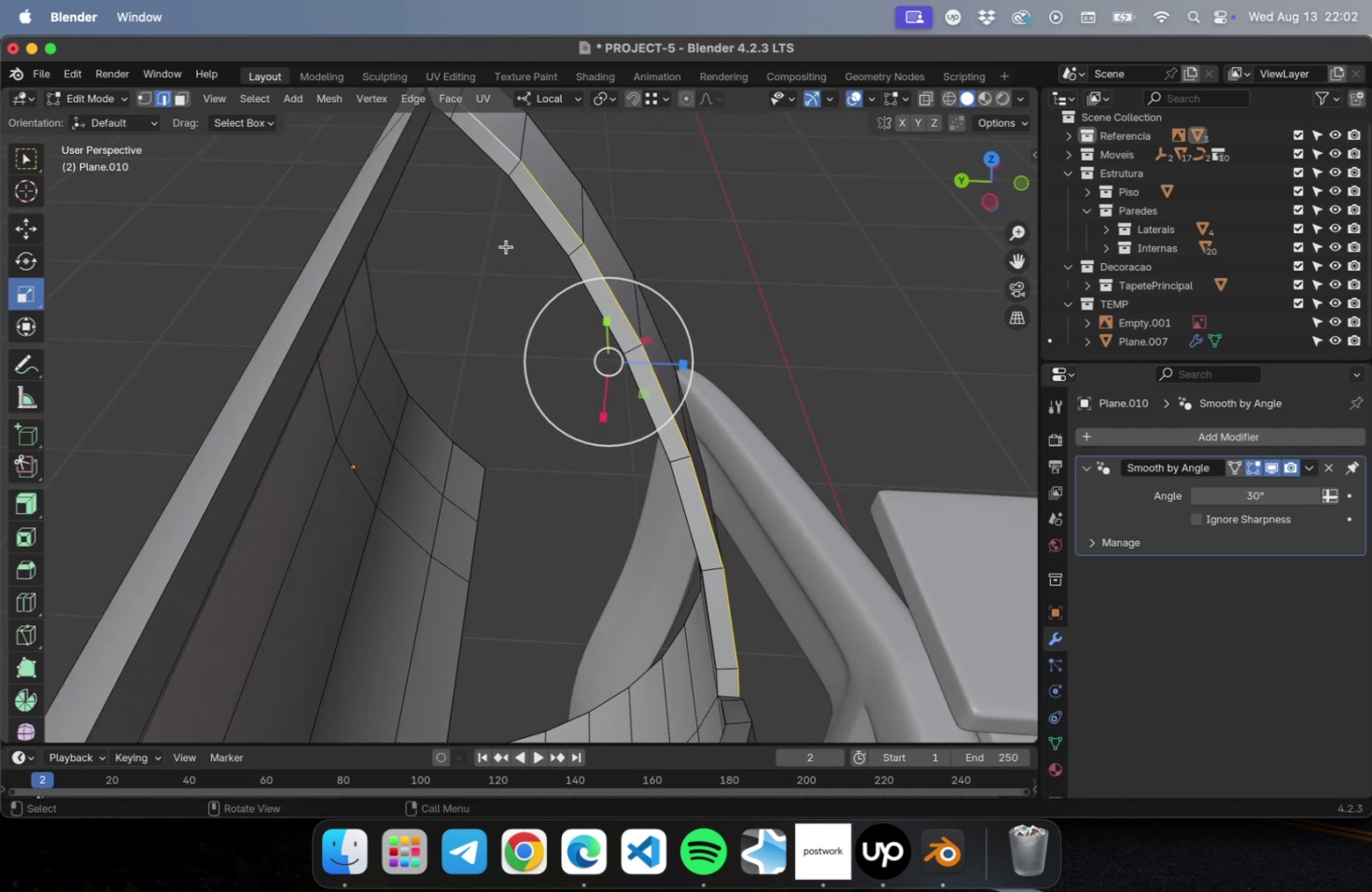 
hold_key(key=OptionLeft, duration=1.19)
hold_key(key=ShiftLeft, duration=1.14)
left_click([533, 228])
 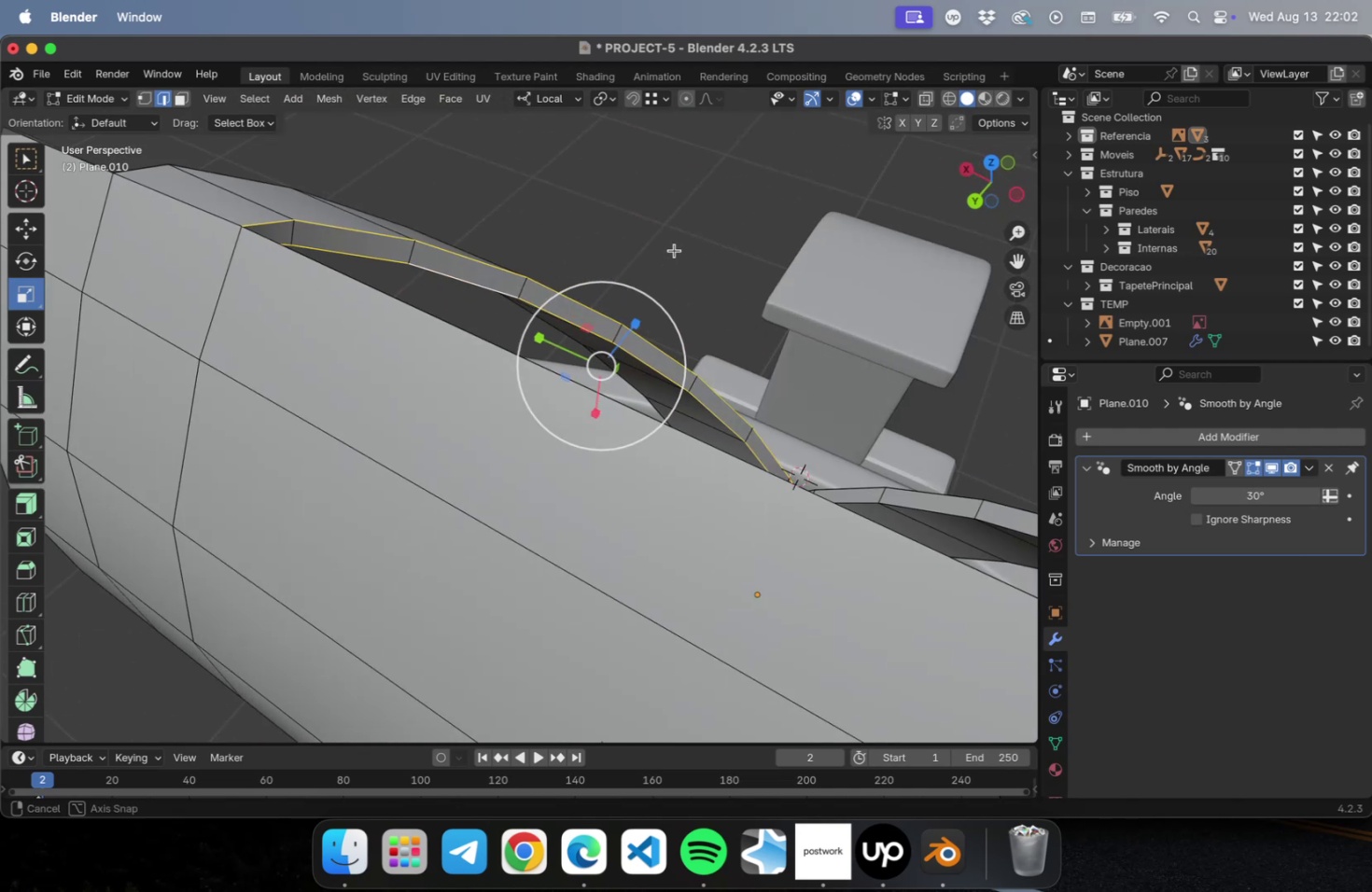 
hold_key(key=ShiftLeft, duration=0.86)
hold_key(key=OptionLeft, duration=0.87)
left_click([221, 292])
 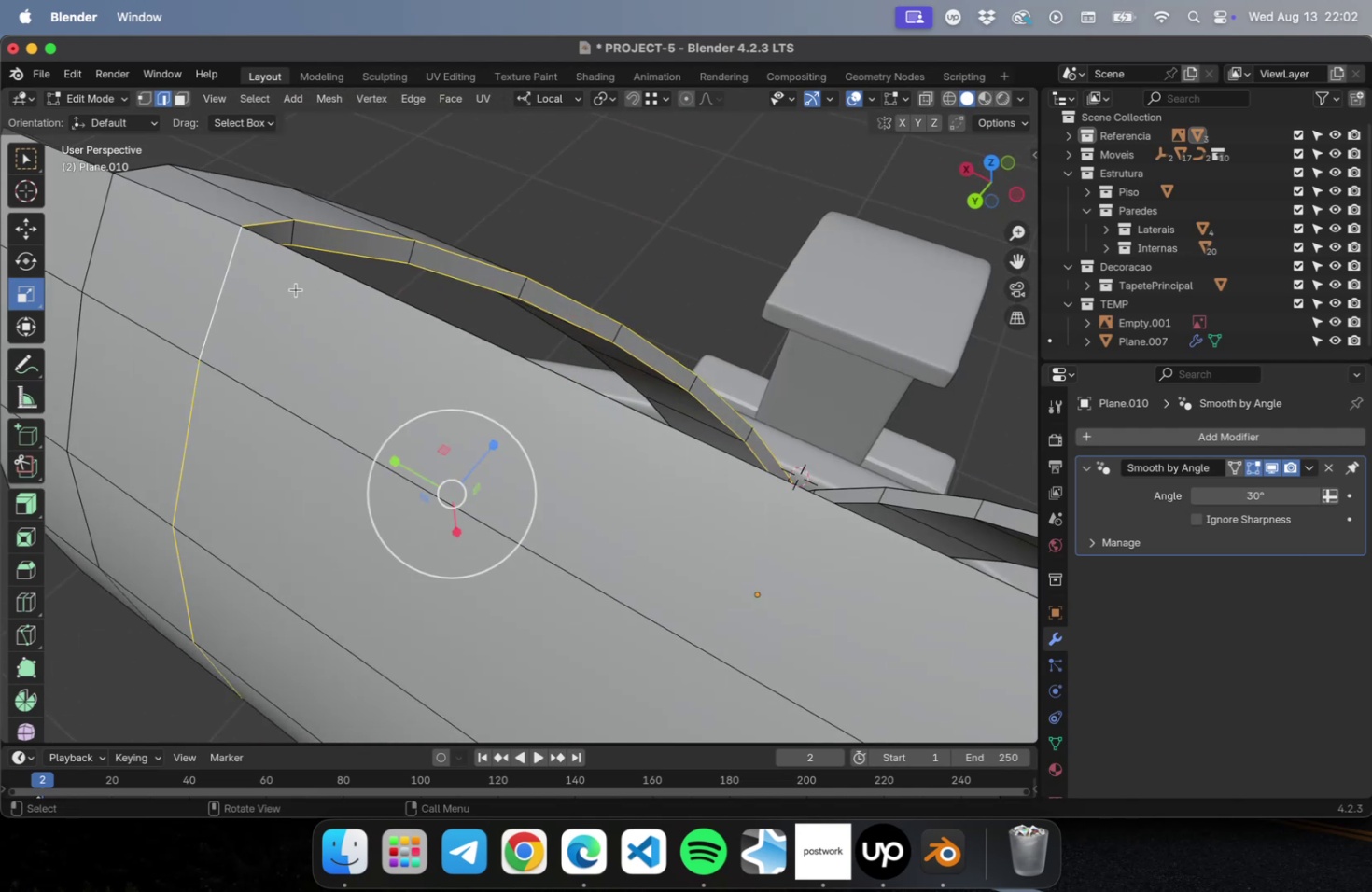 
scroll: coordinate [466, 299], scroll_direction: down, amount: 2.0
 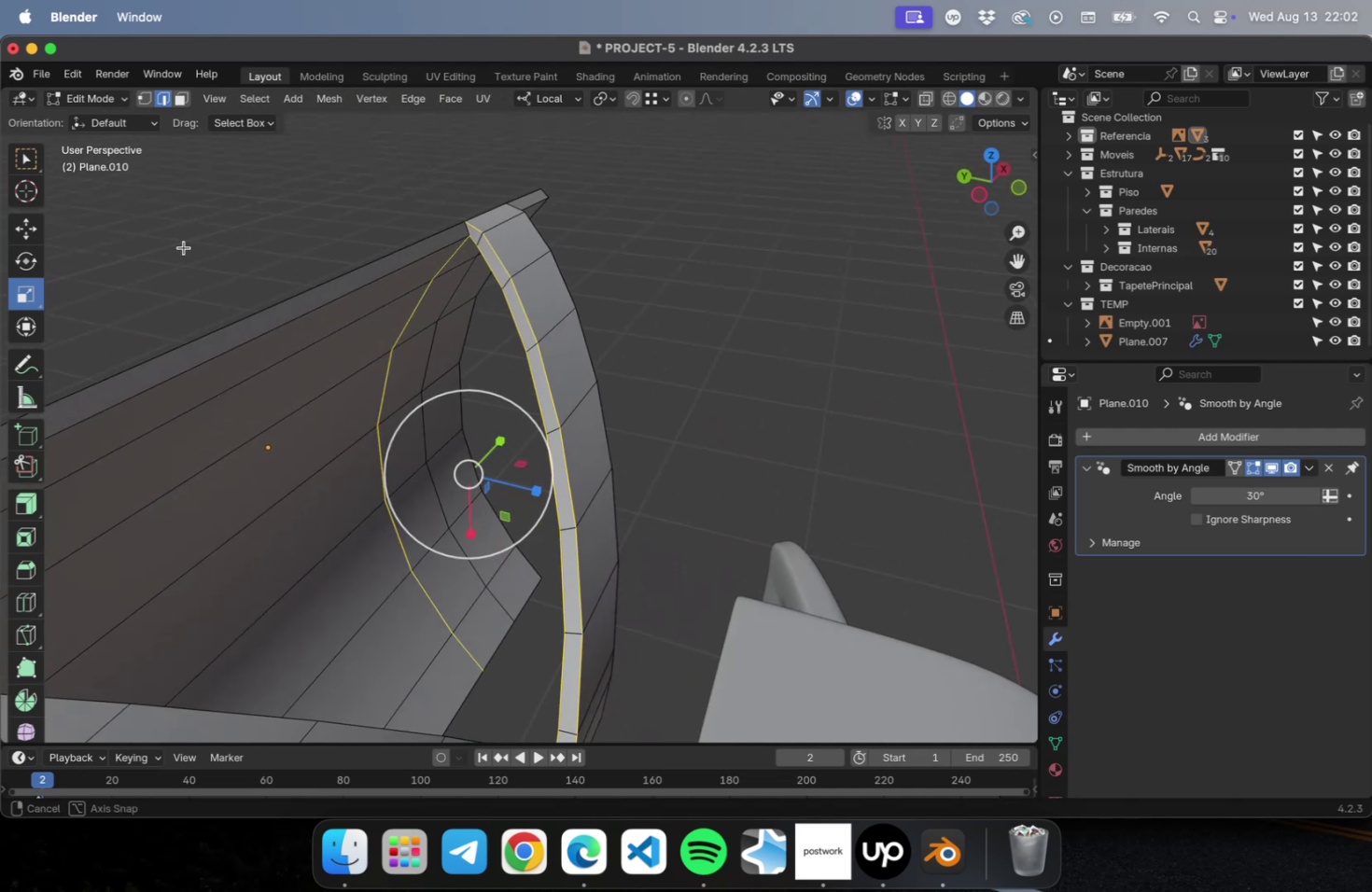 
hold_key(key=OptionLeft, duration=0.78)
 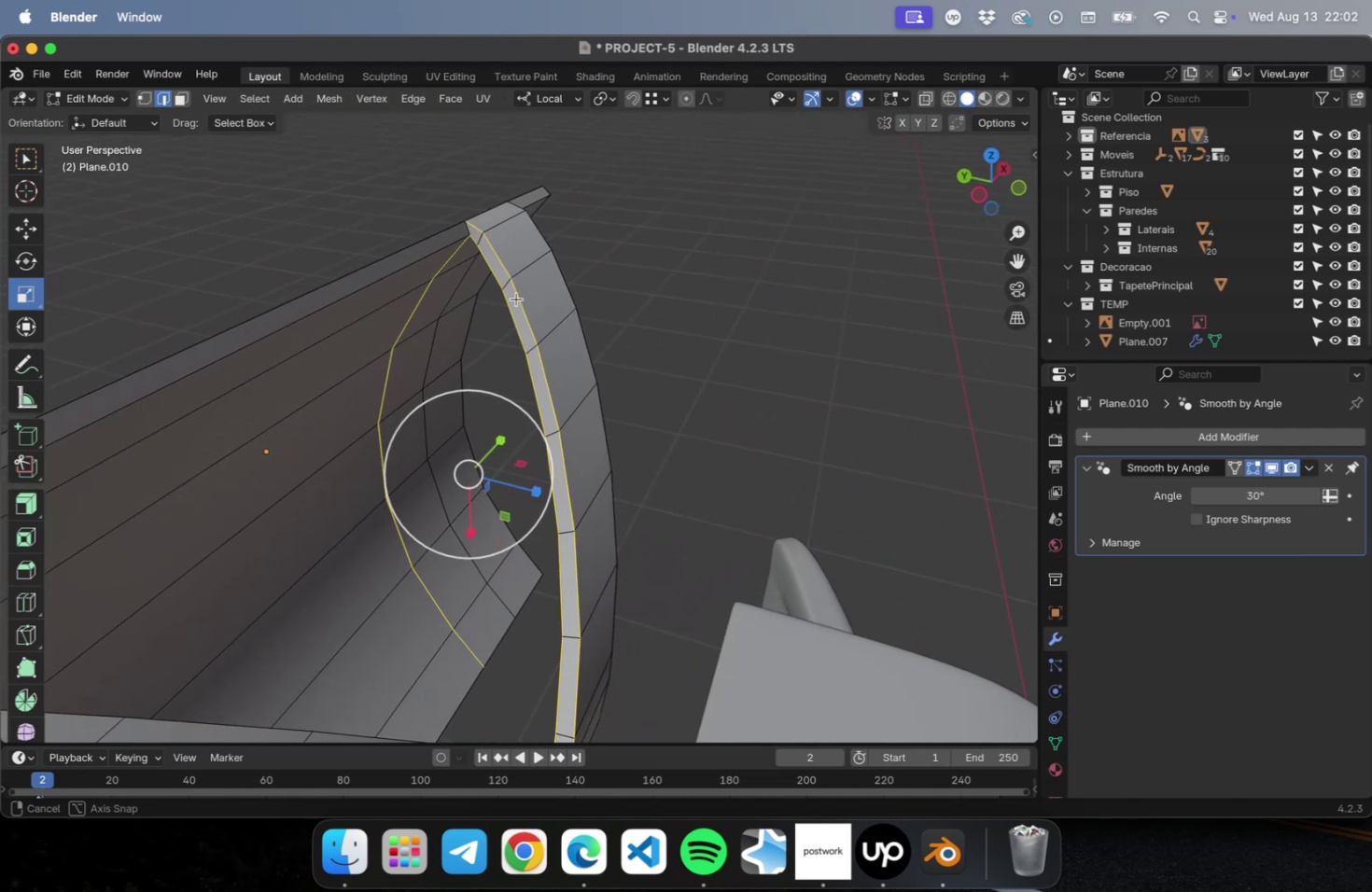 
hold_key(key=ShiftLeft, duration=0.75)
 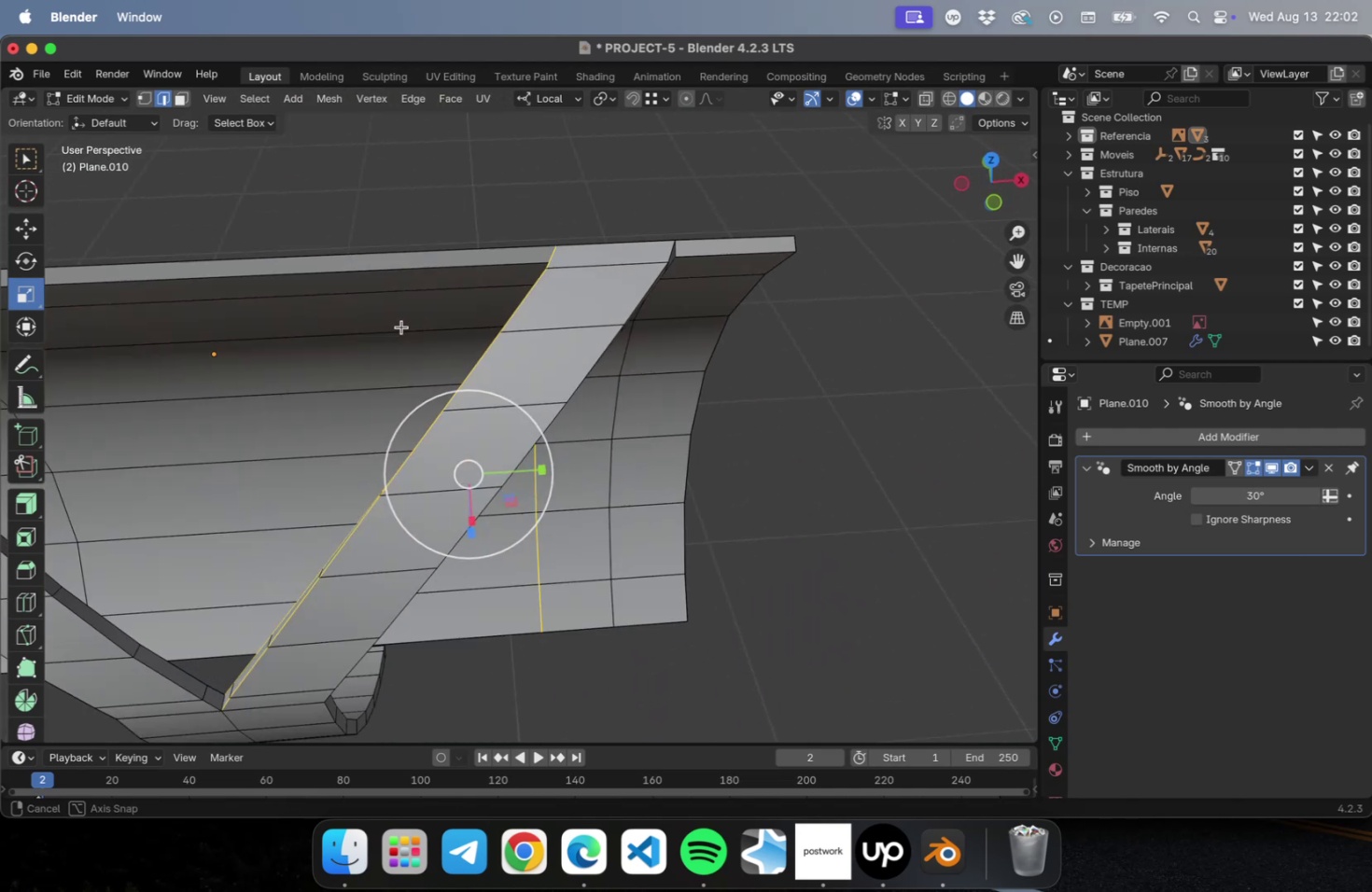 
hold_key(key=ShiftLeft, duration=0.77)
 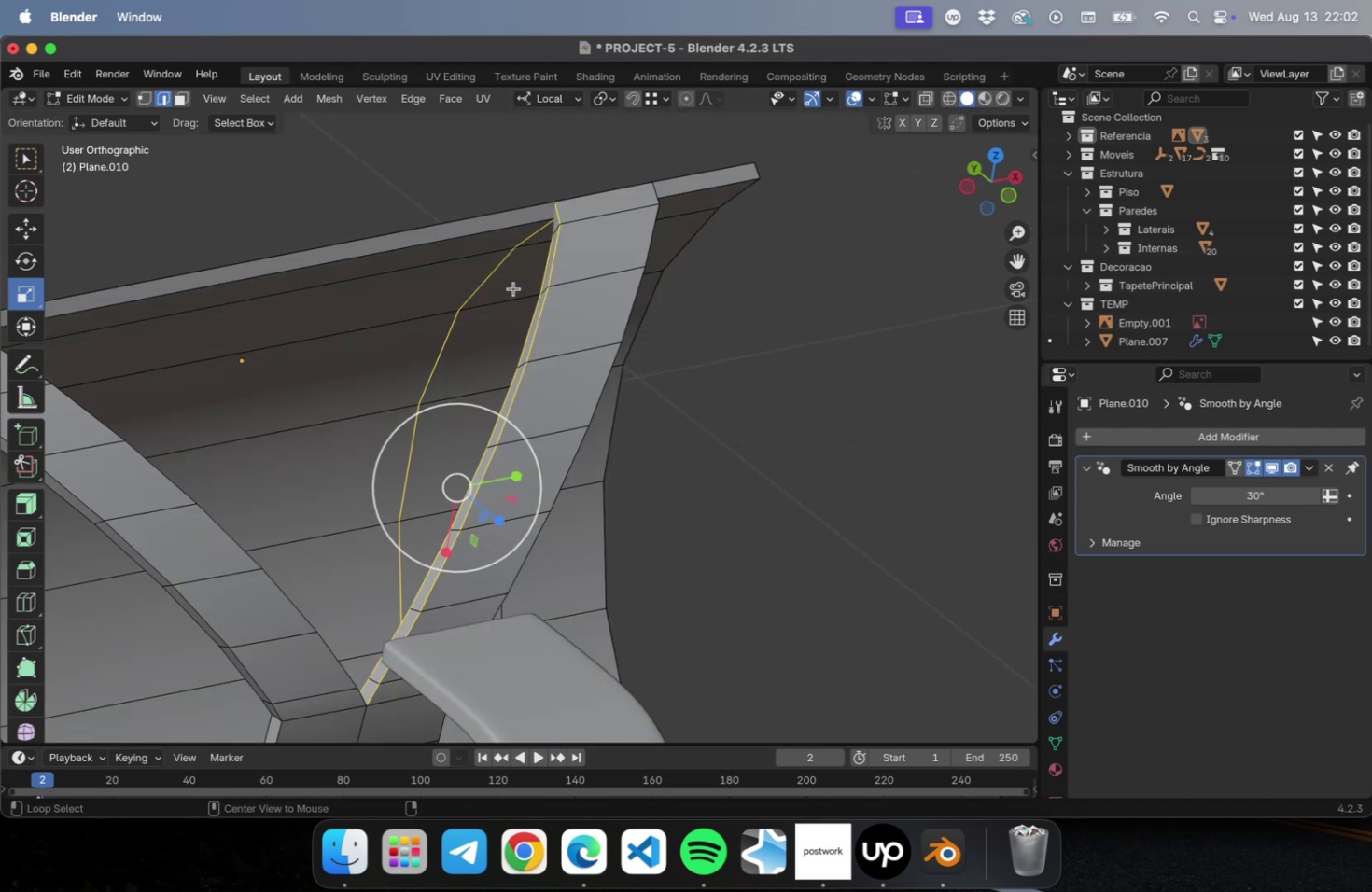 
hold_key(key=OptionLeft, duration=0.67)
 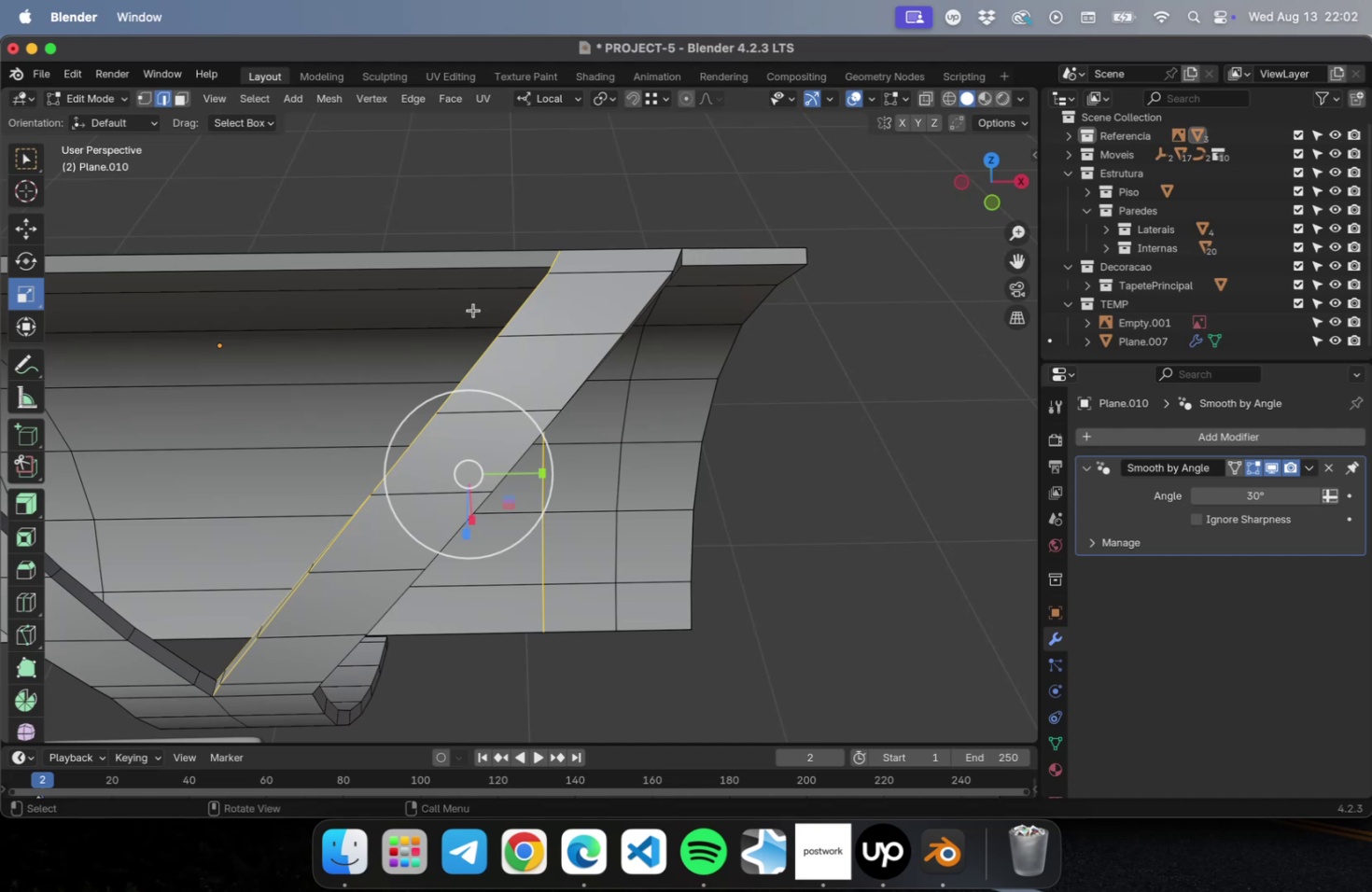 
hold_key(key=OptionLeft, duration=0.79)
 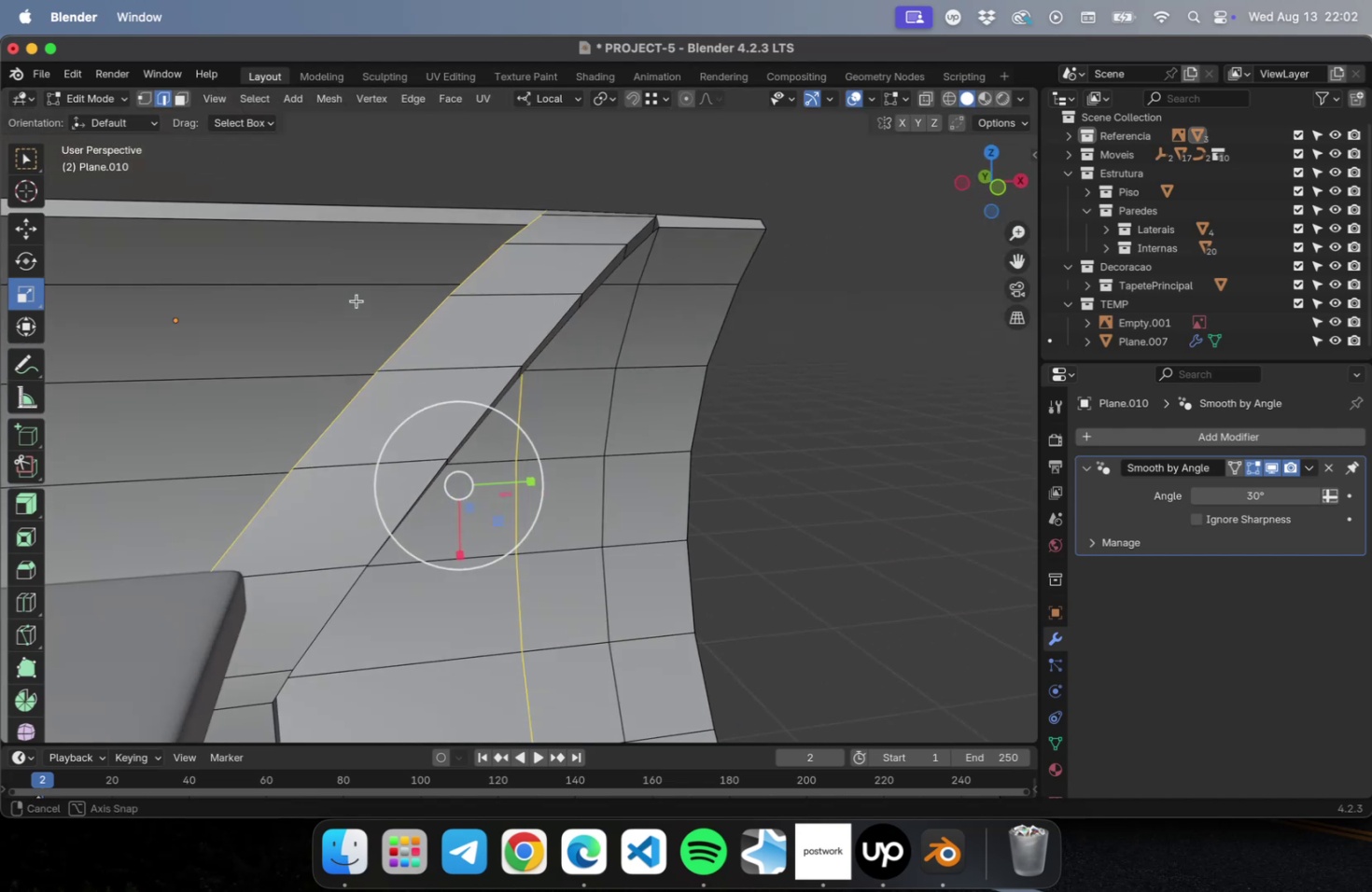 
hold_key(key=ShiftLeft, duration=0.77)
 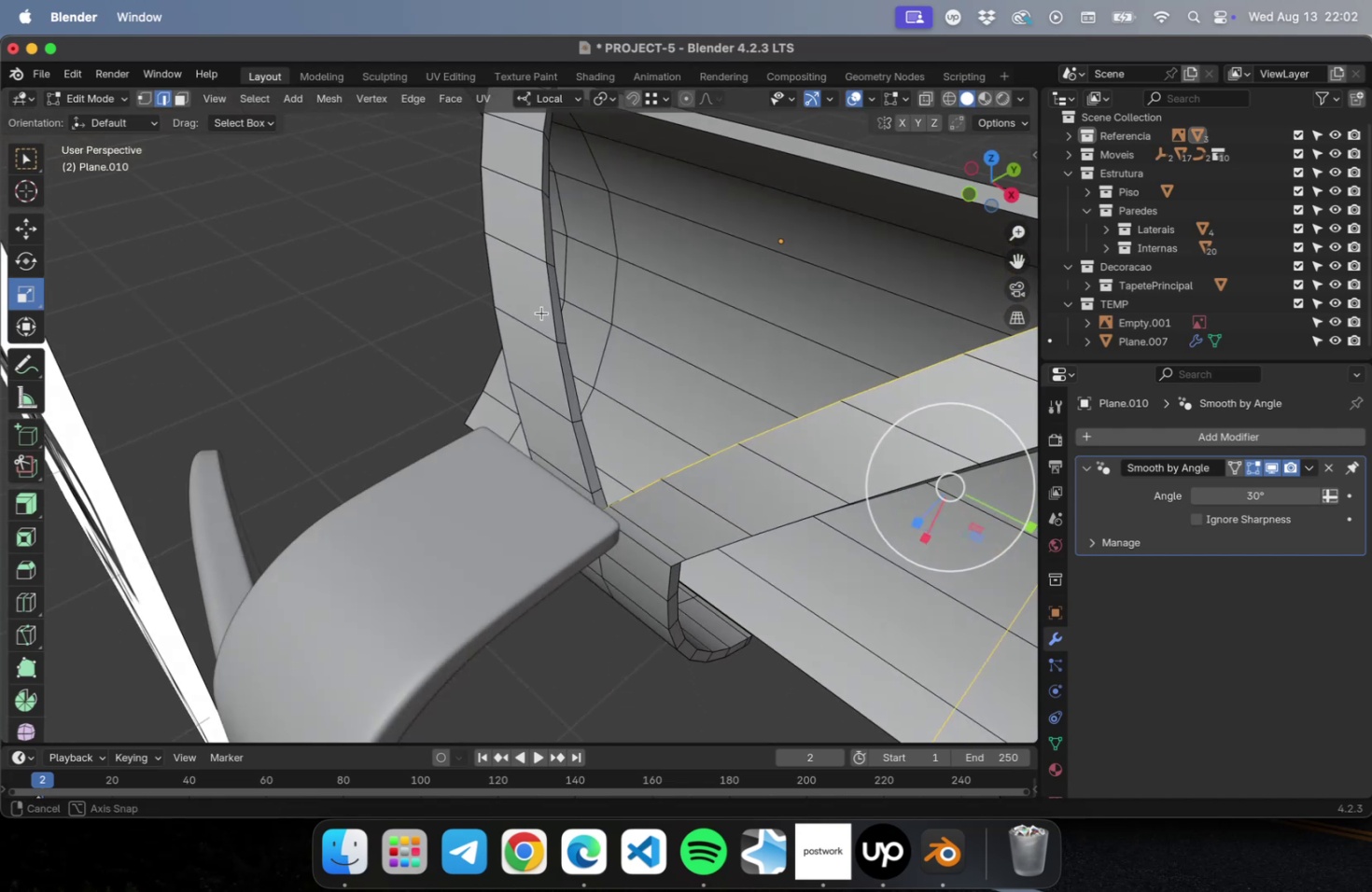 
hold_key(key=ShiftLeft, duration=0.78)
 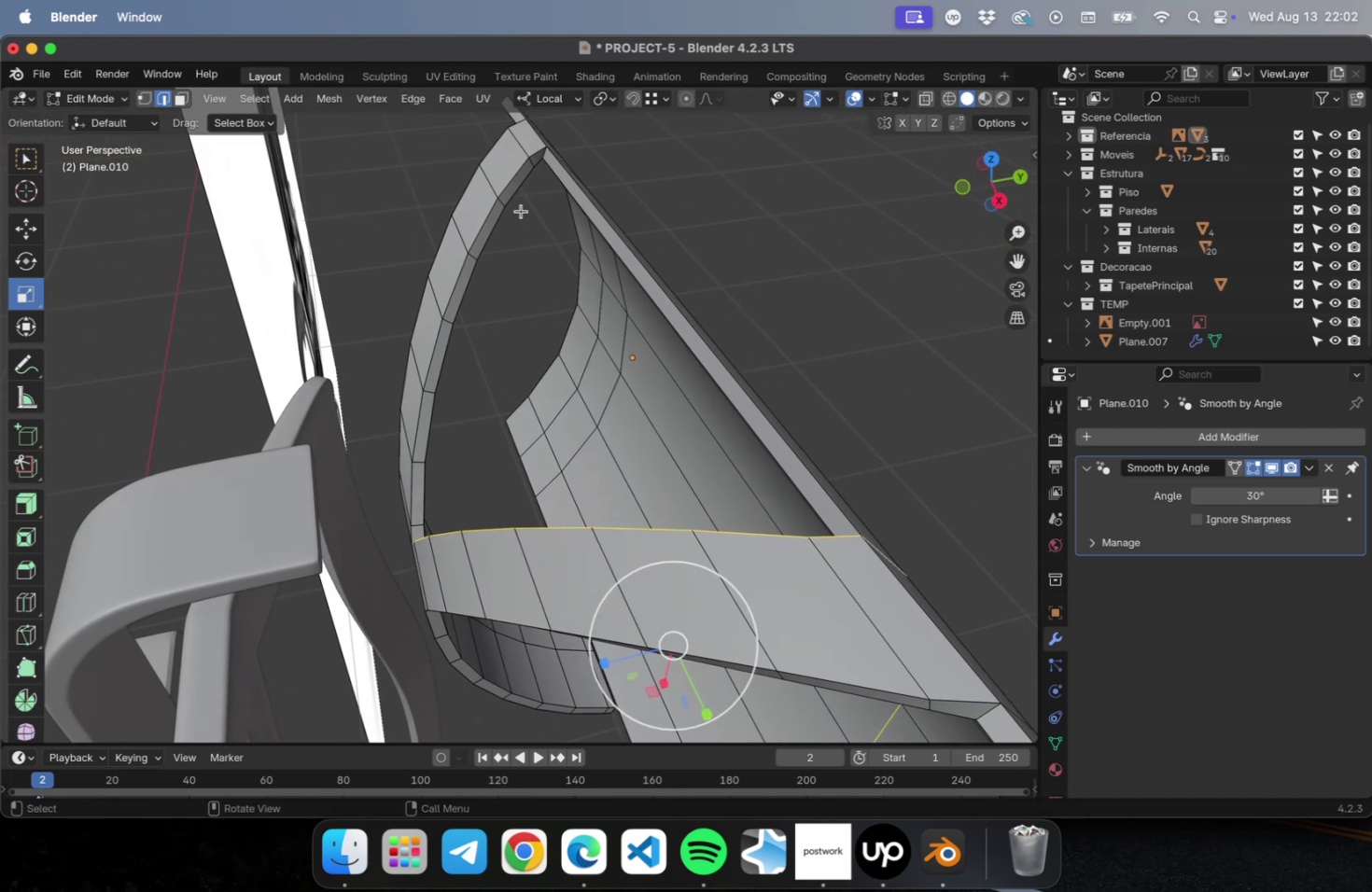 
hold_key(key=OptionLeft, duration=2.48)
hold_key(key=ShiftLeft, duration=2.01)
left_click([520, 170])
 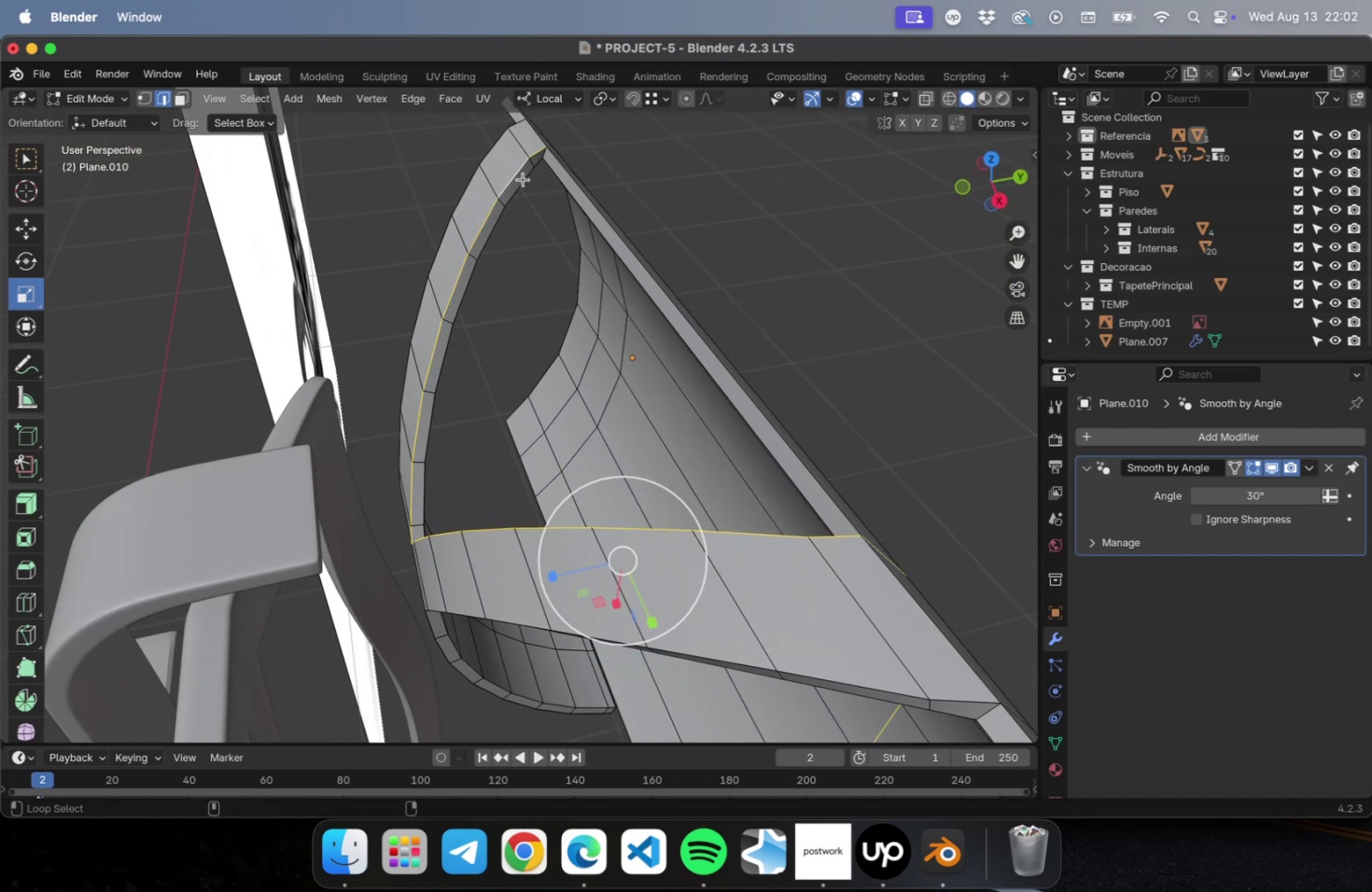 
left_click([522, 182])
 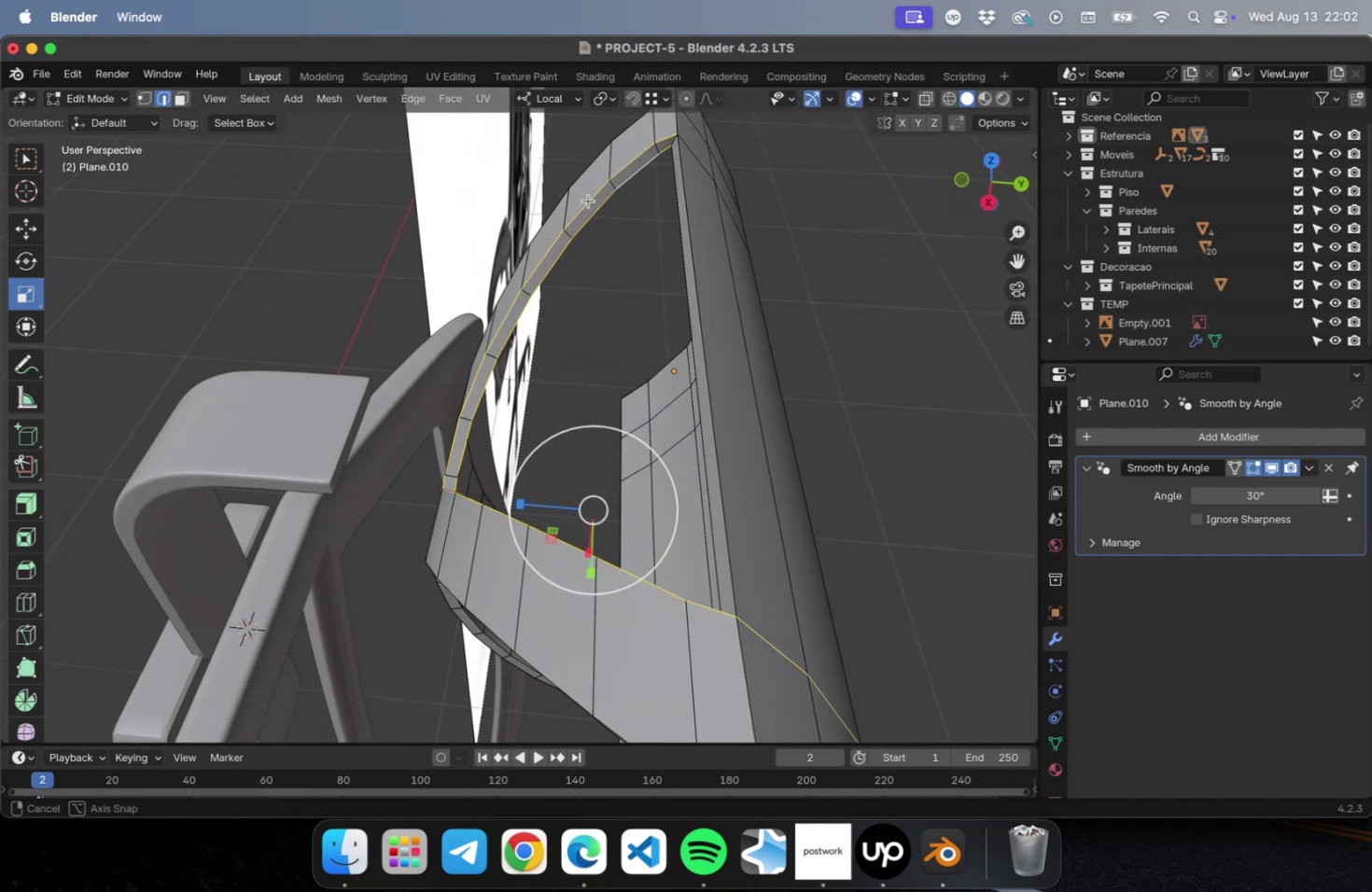 
hold_key(key=ShiftLeft, duration=0.66)
 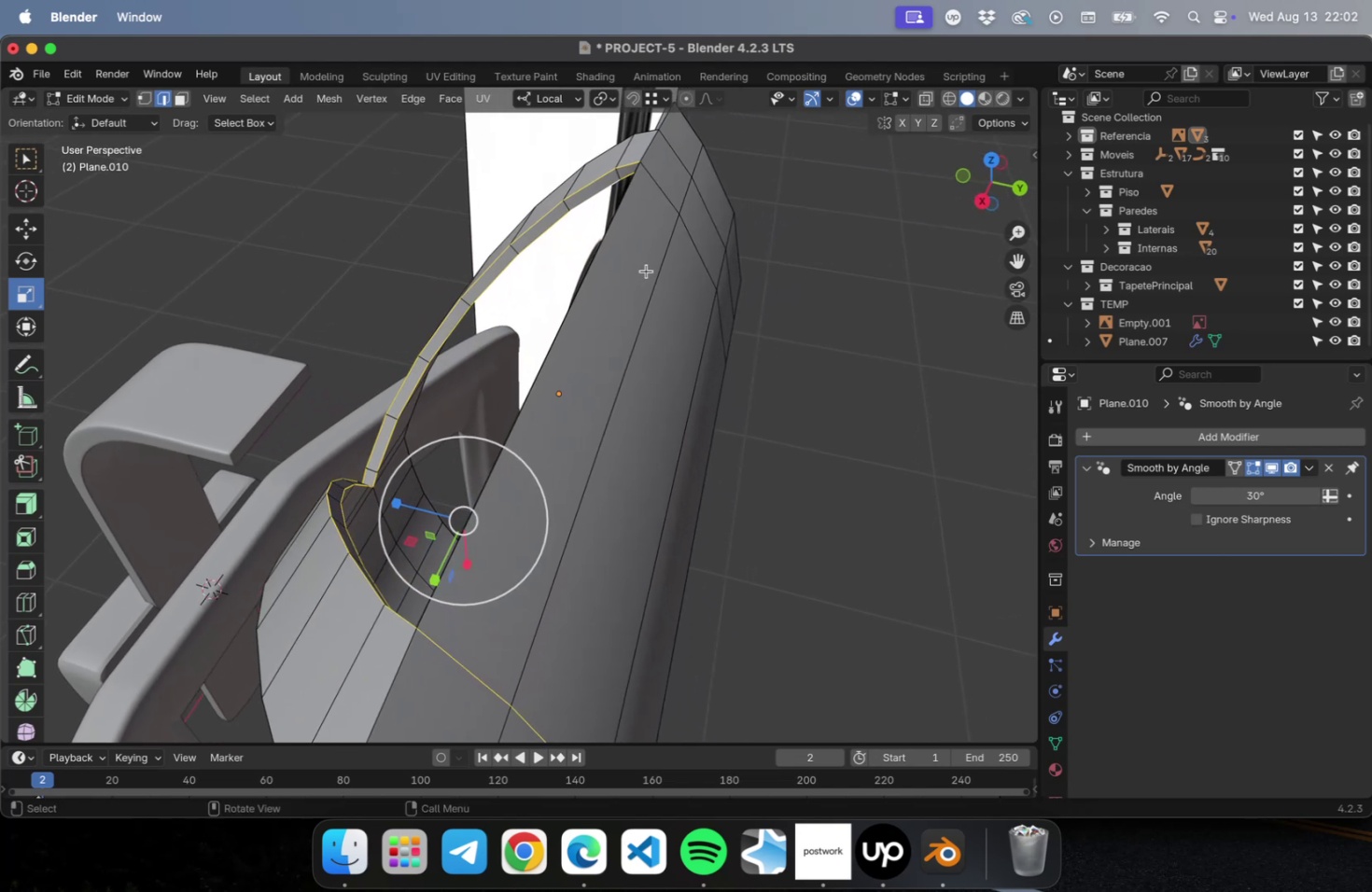 
hold_key(key=OptionLeft, duration=1.47)
 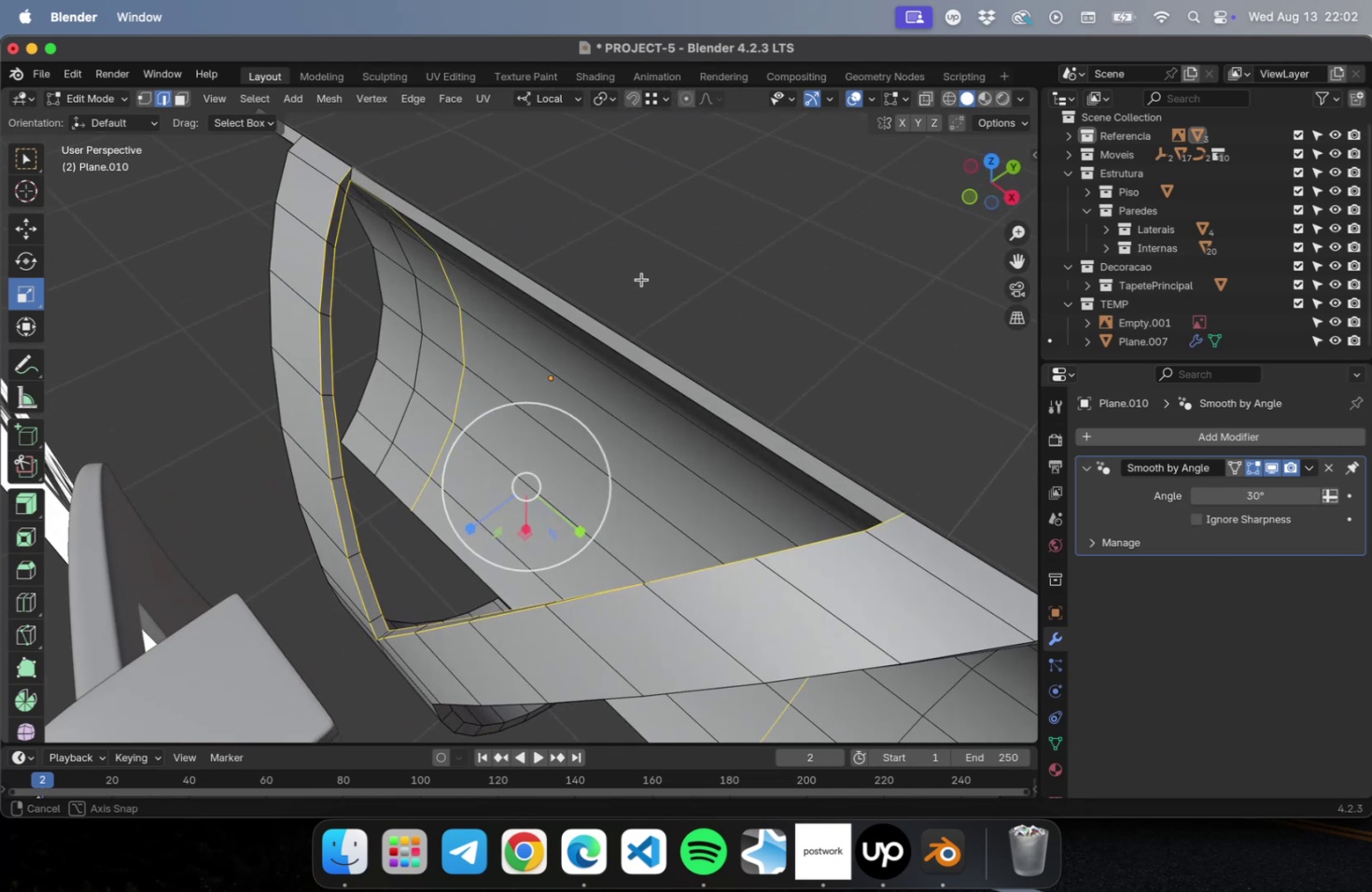 
hold_key(key=ShiftLeft, duration=1.14)
 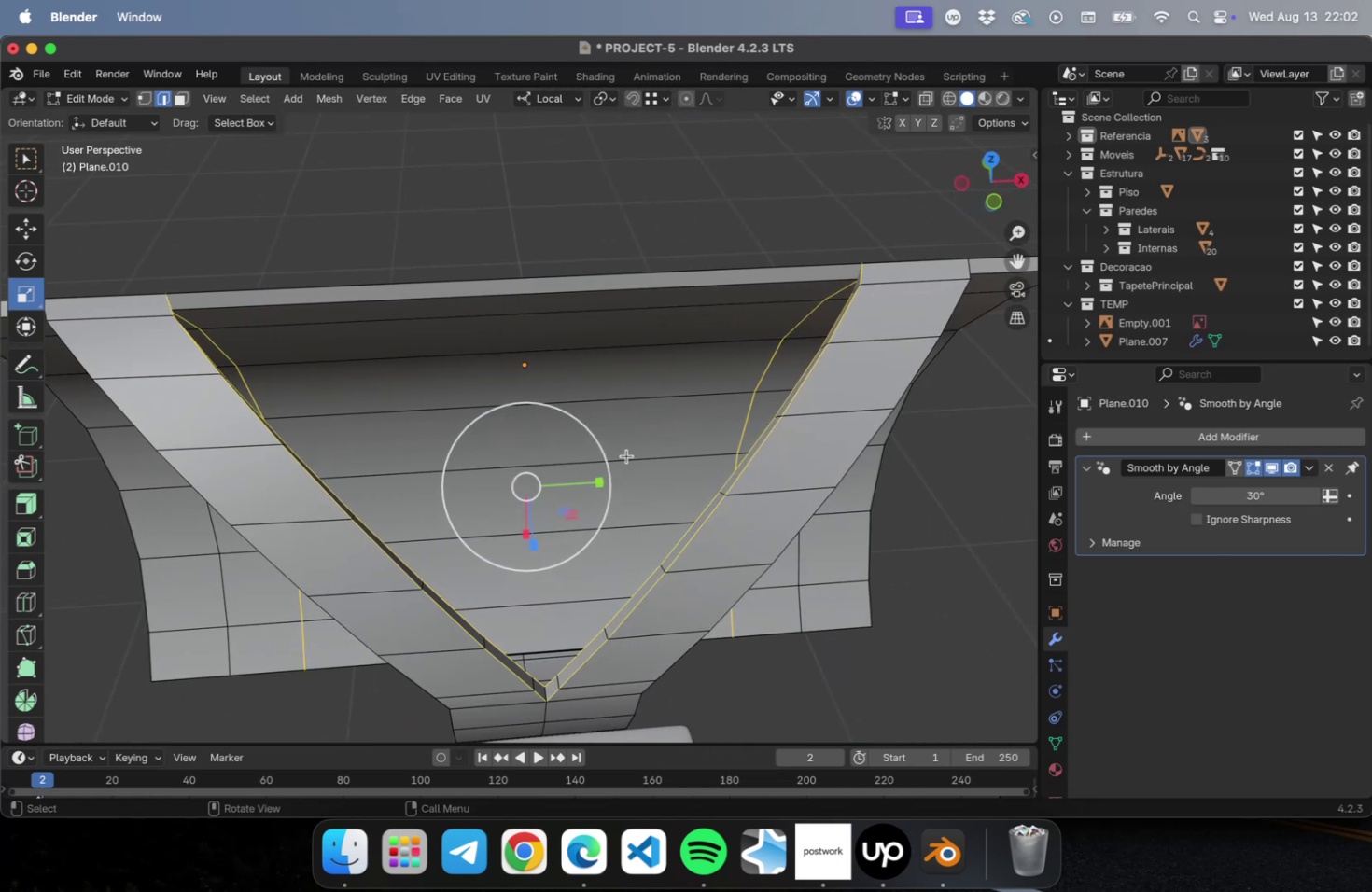 
left_click_drag(start_coordinate=[593, 480], to_coordinate=[575, 479])
 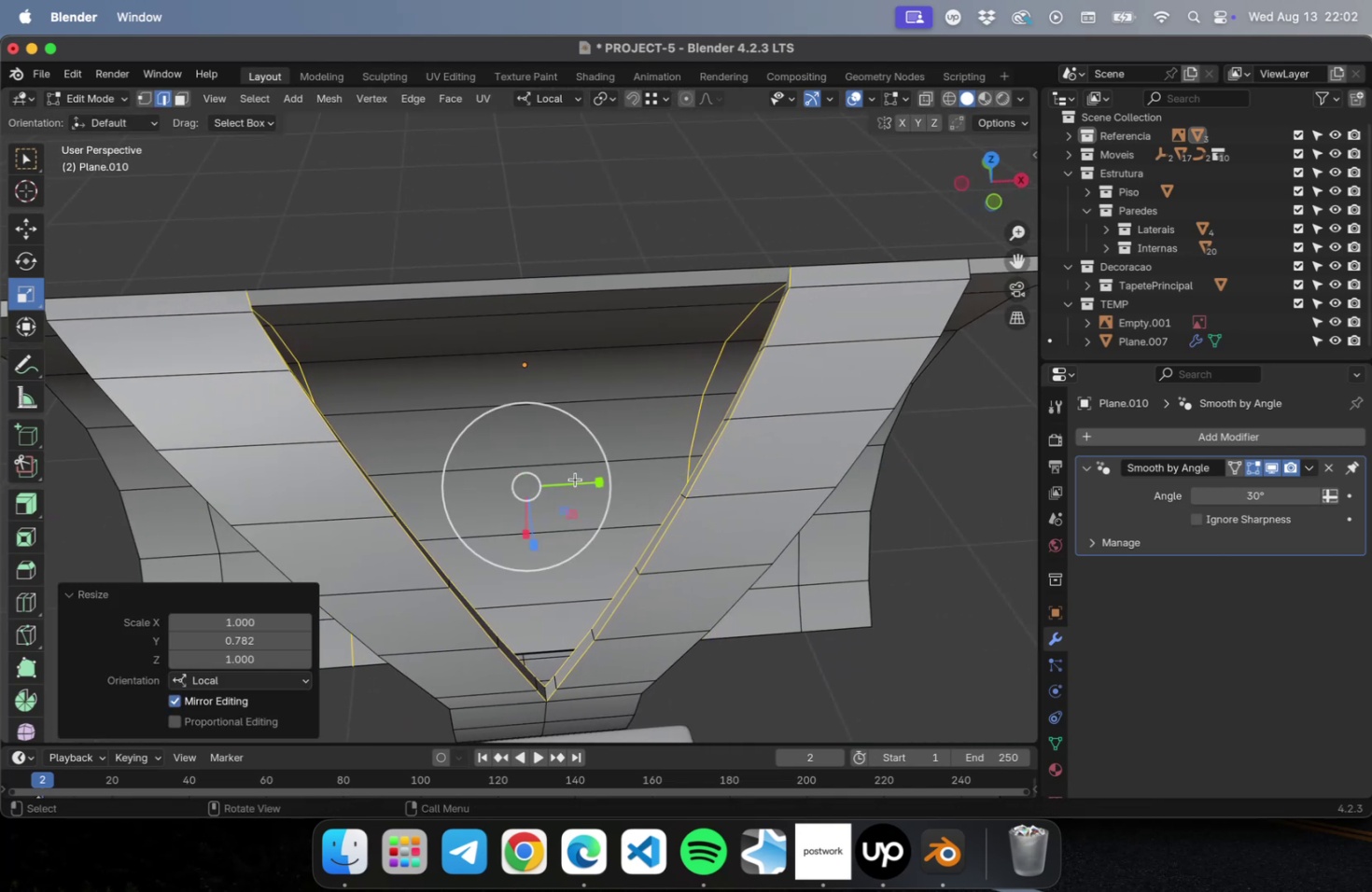 
key(Tab)
 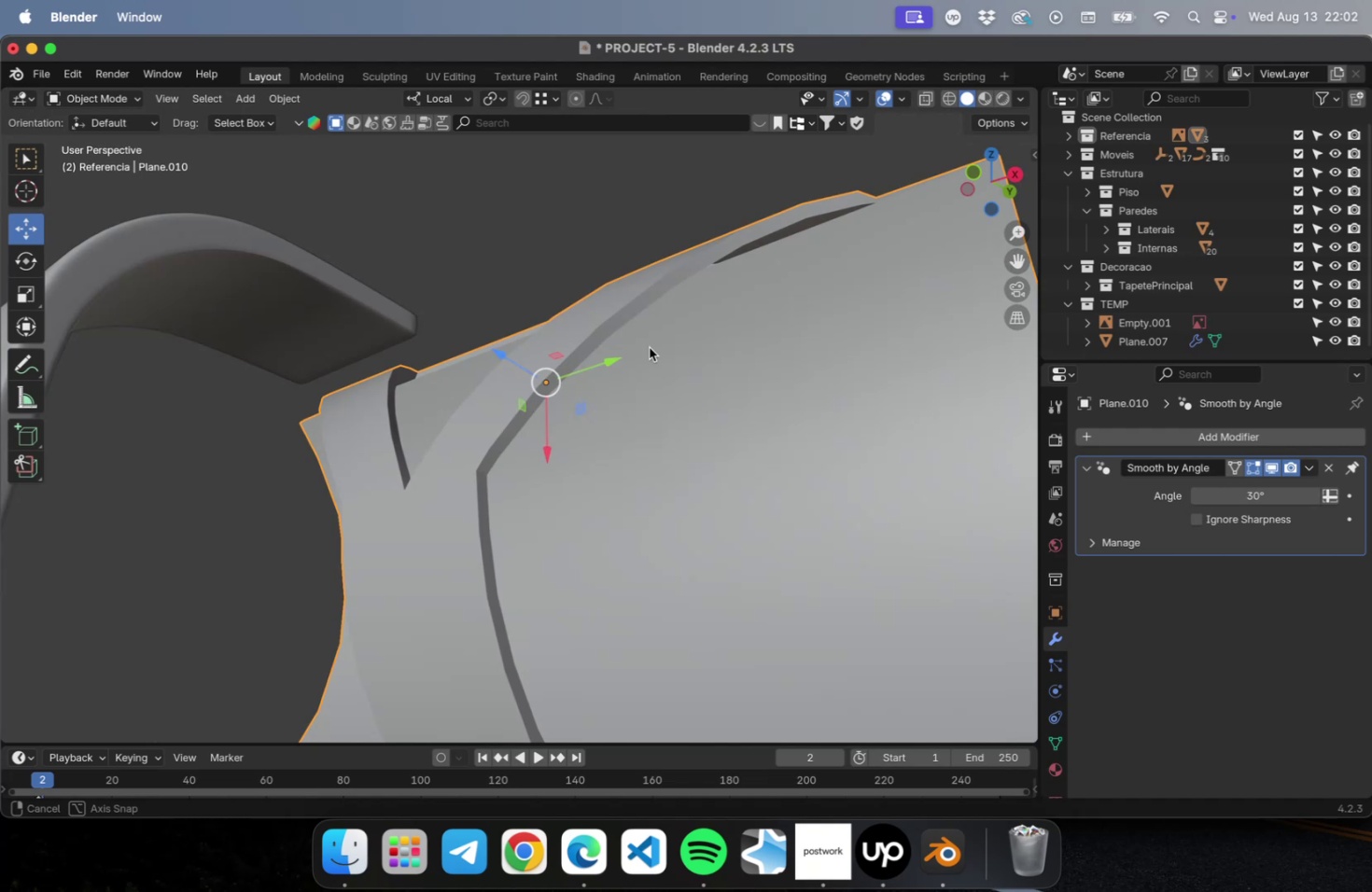 
key(Meta+2)
 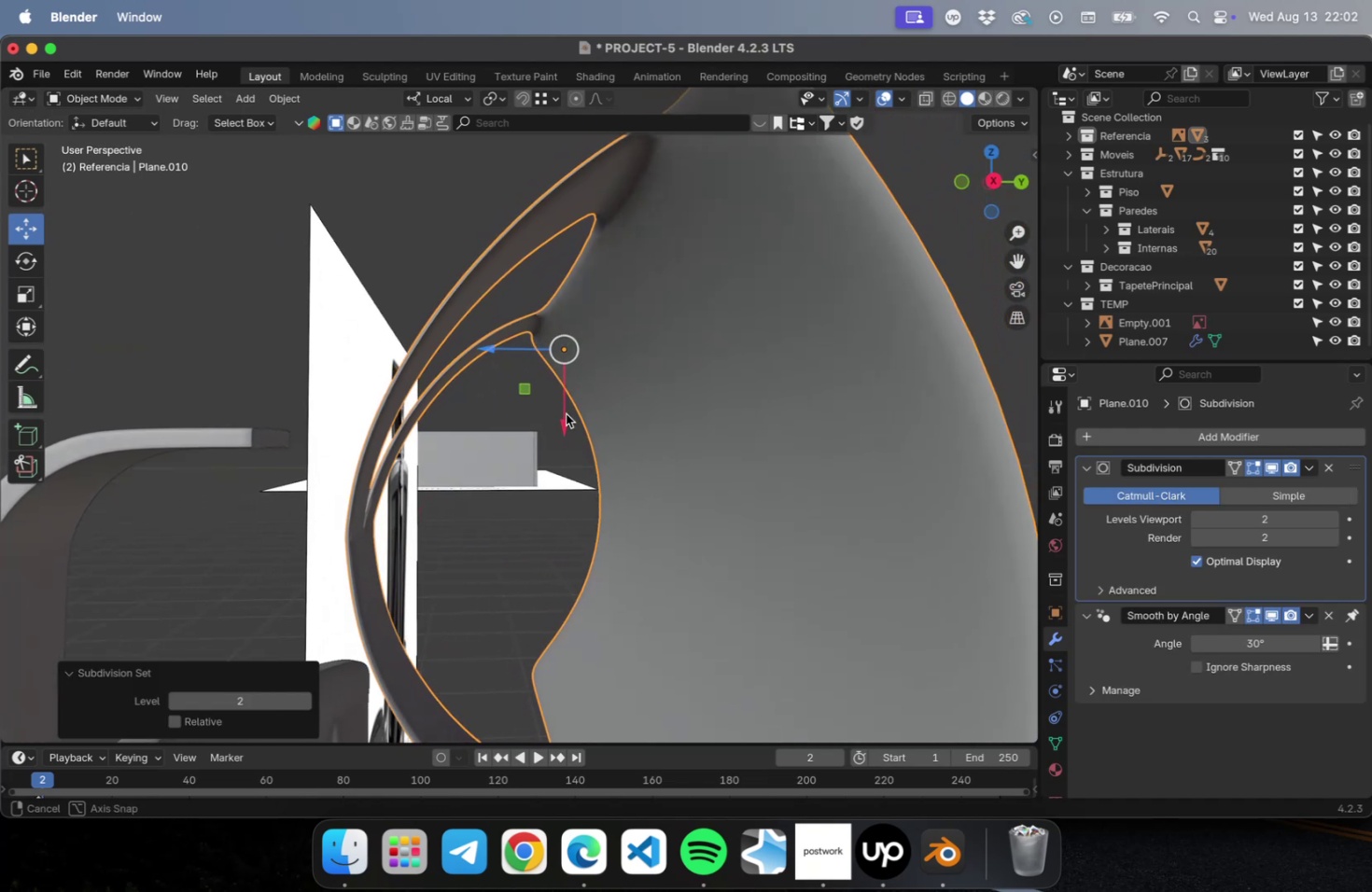 
key(Meta+R)
 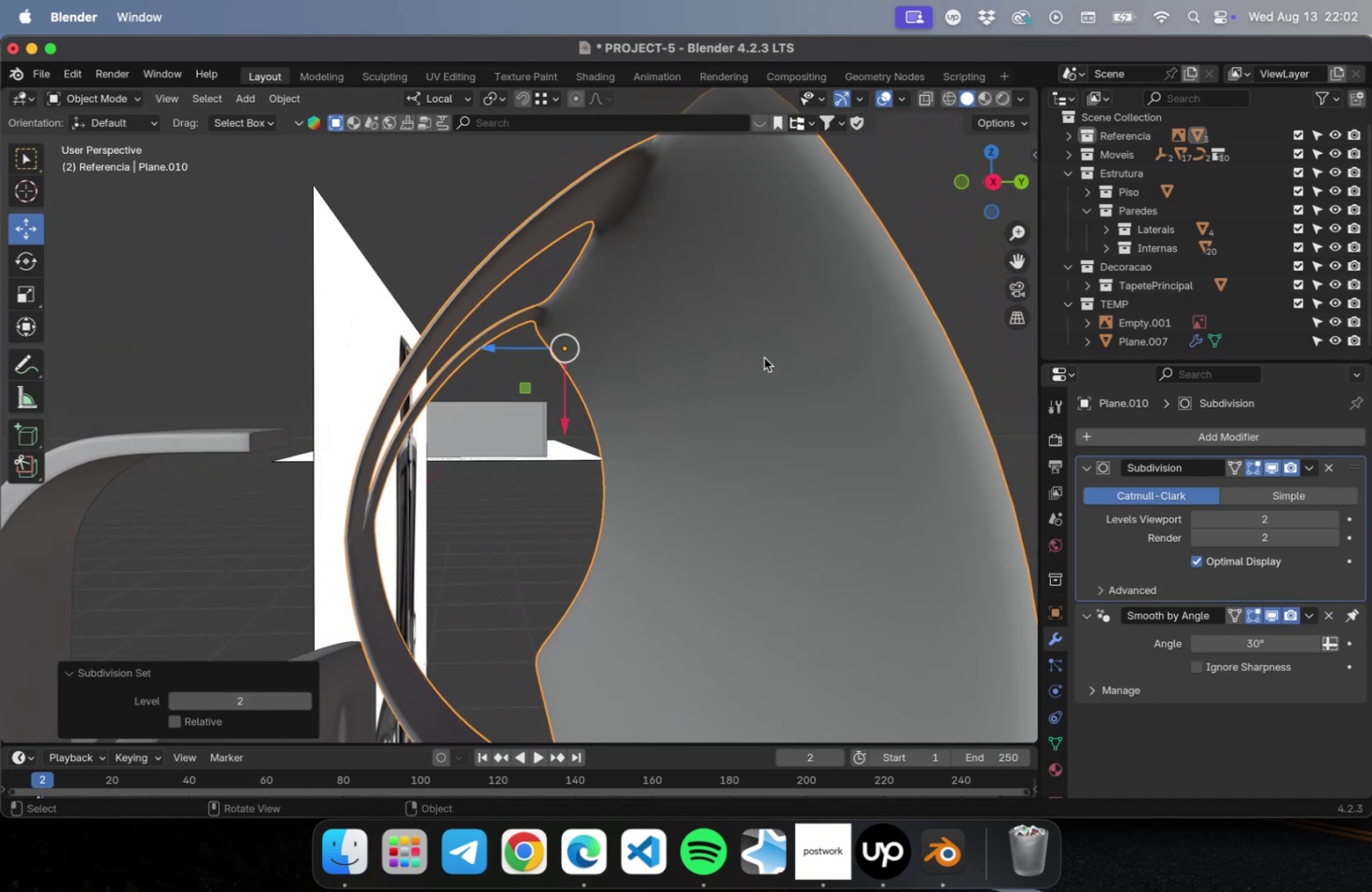 
hold_key(key=ShiftLeft, duration=0.45)
 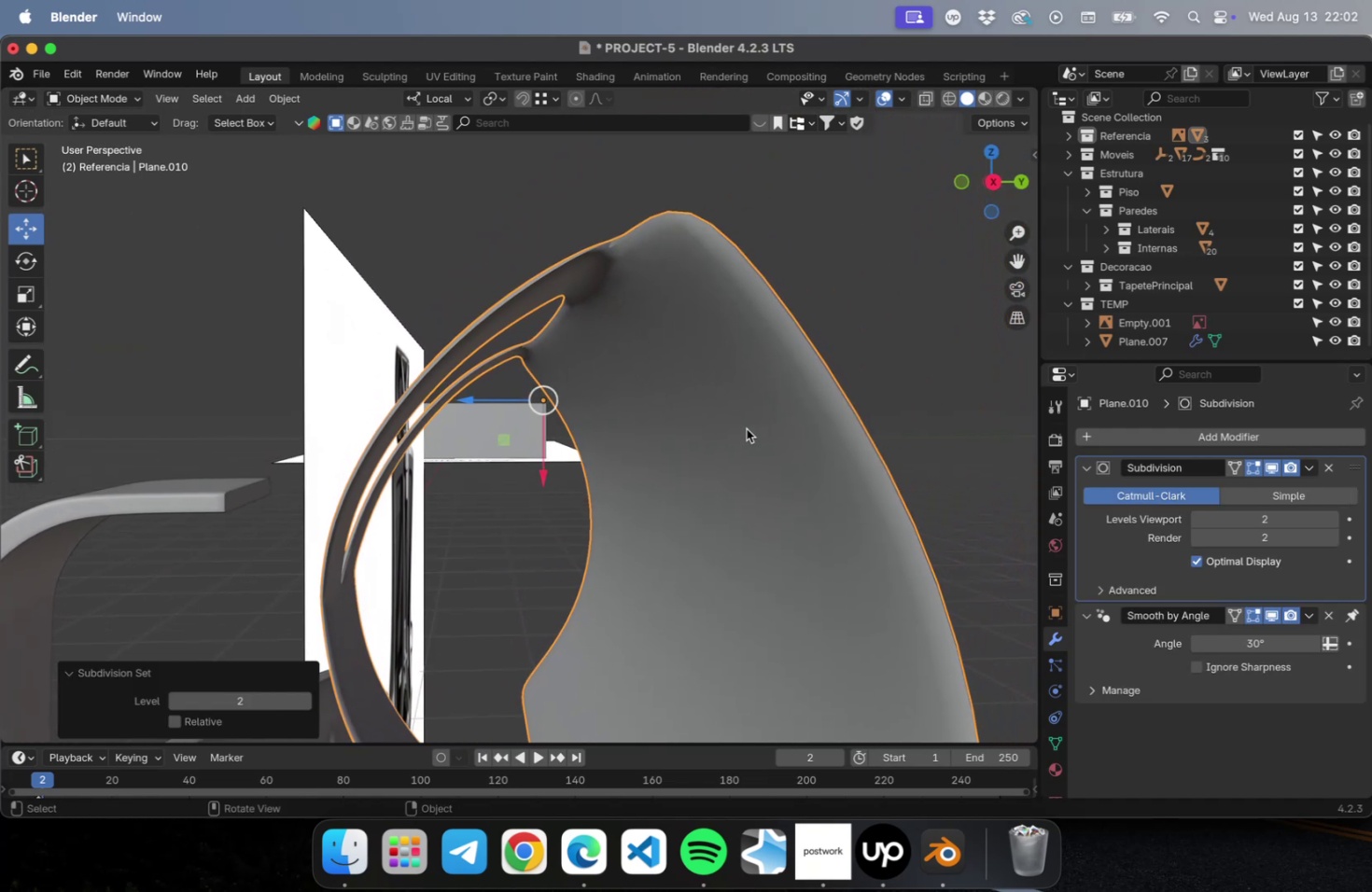 
key(Tab)
 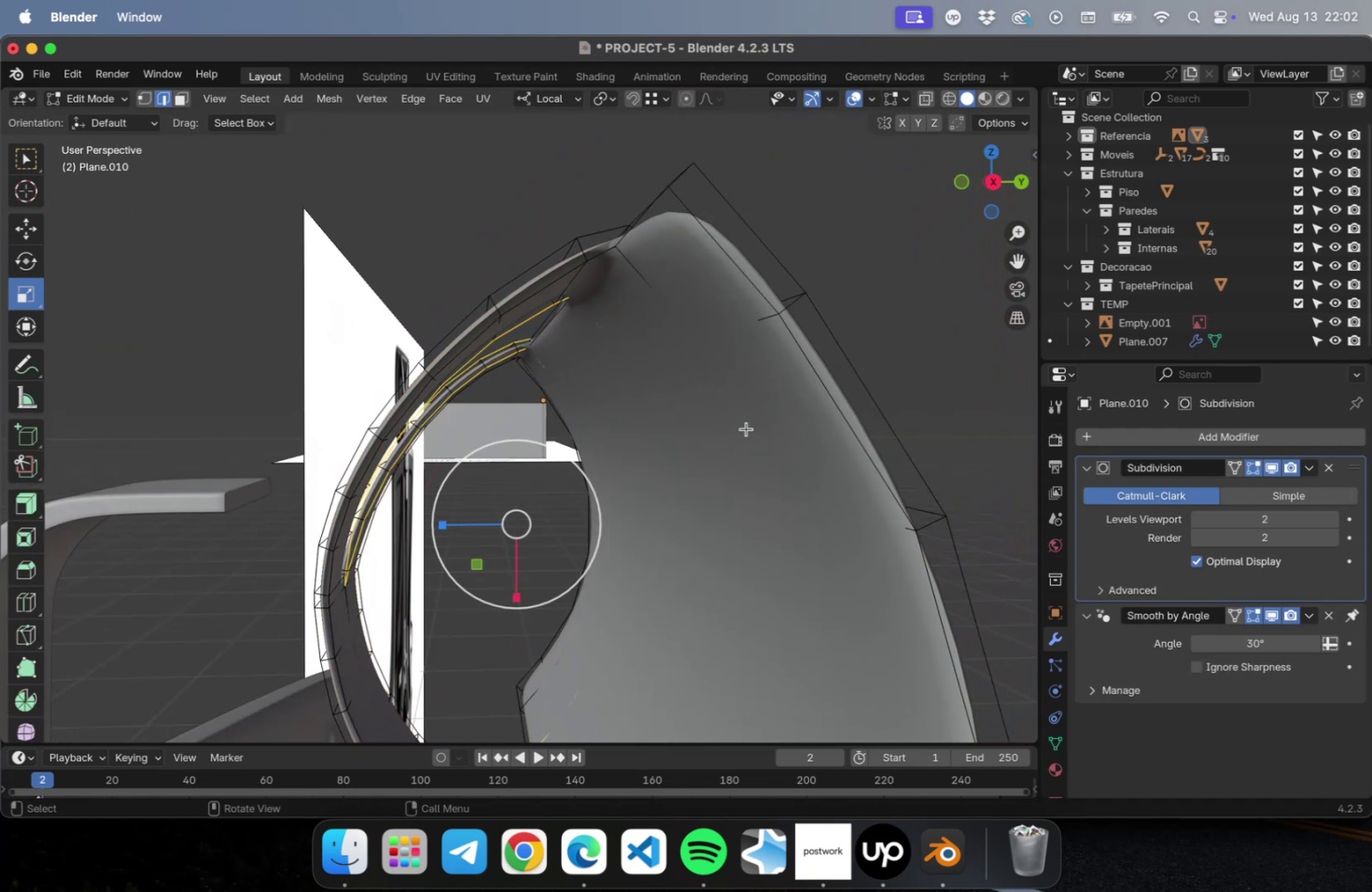 
key(2)
 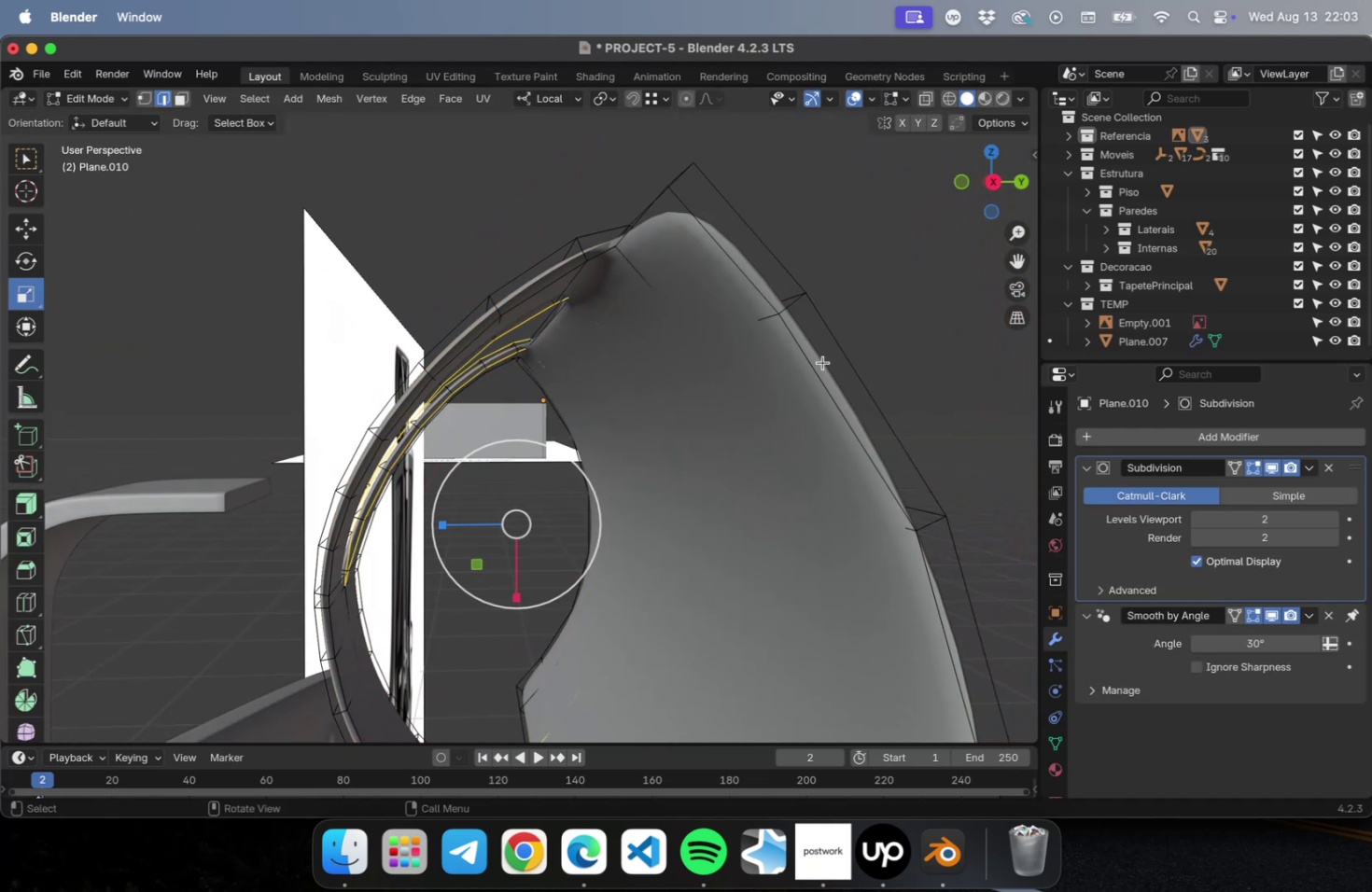 
key(Meta+R)
 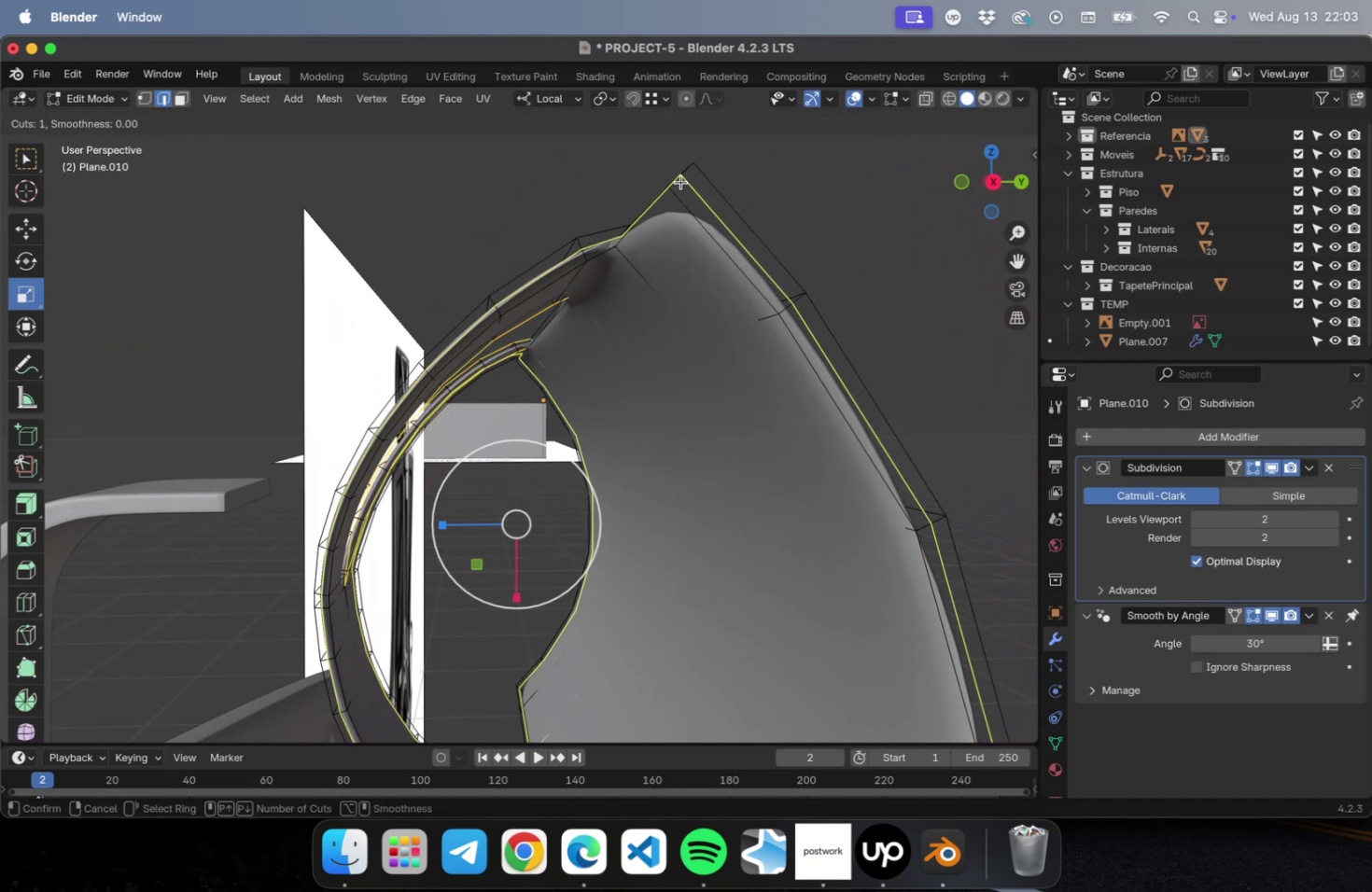 
left_click([679, 178])
 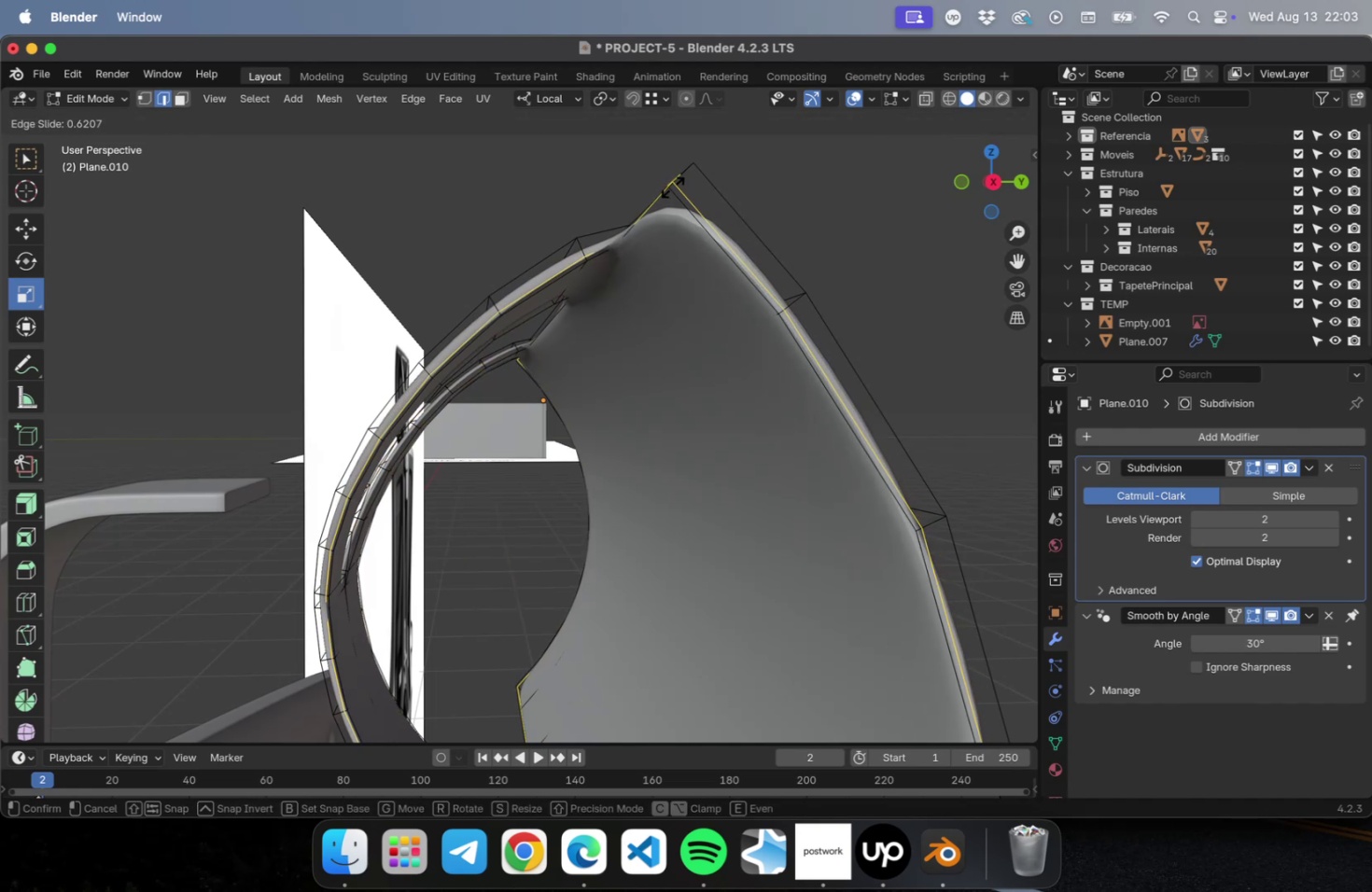 
left_click([672, 187])
 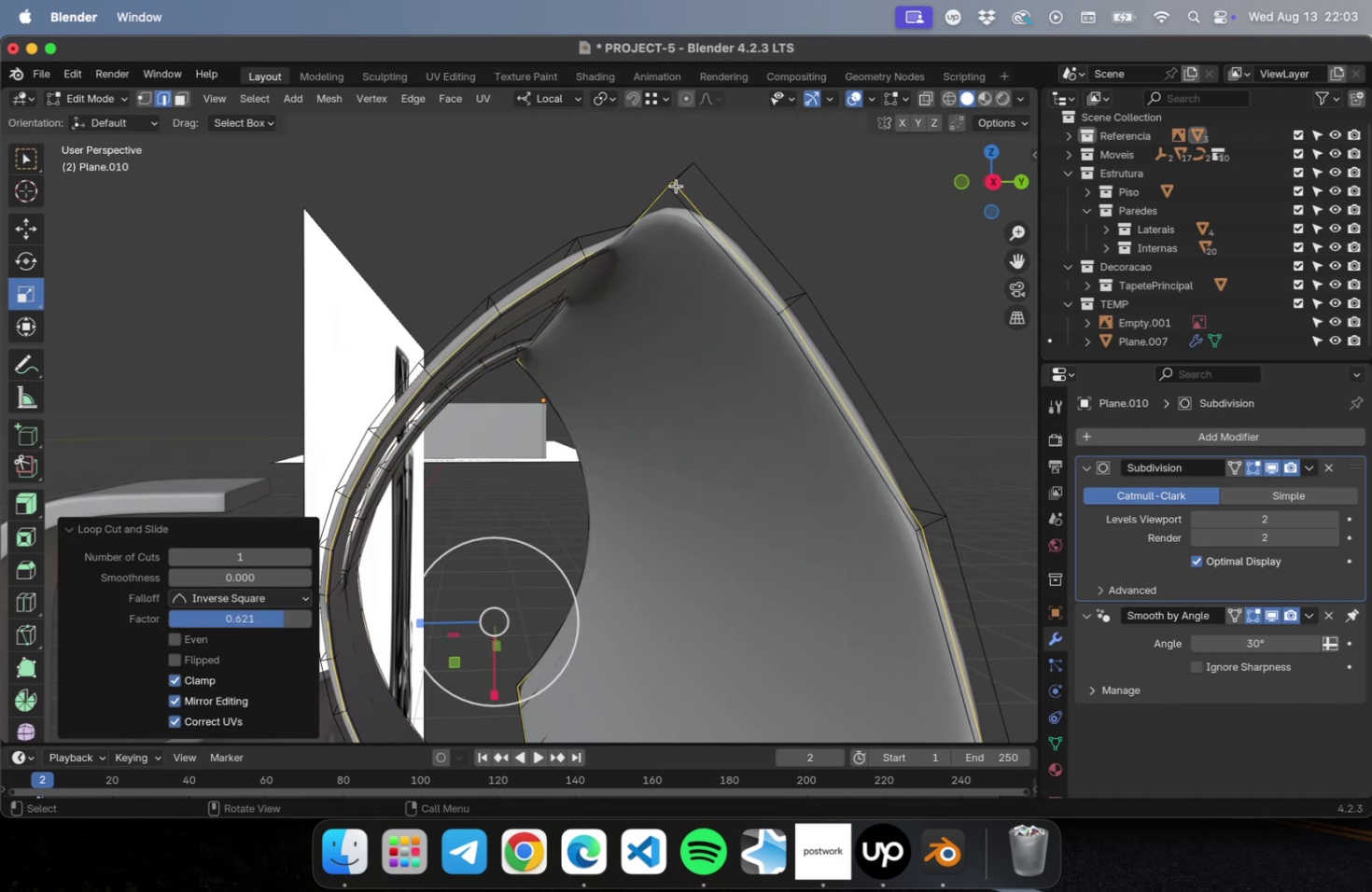 
key(Meta+R)
 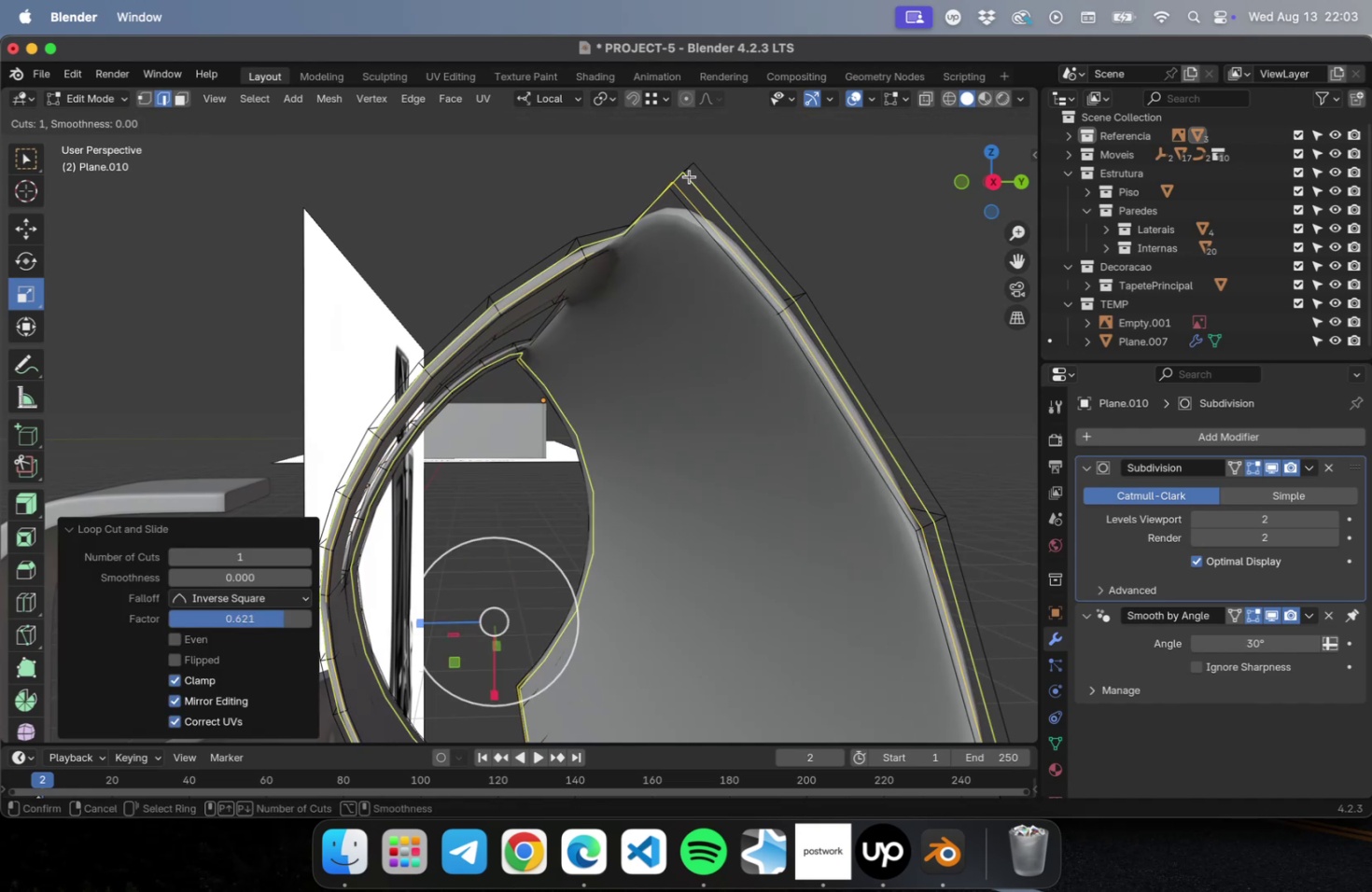 
left_click([689, 176])
 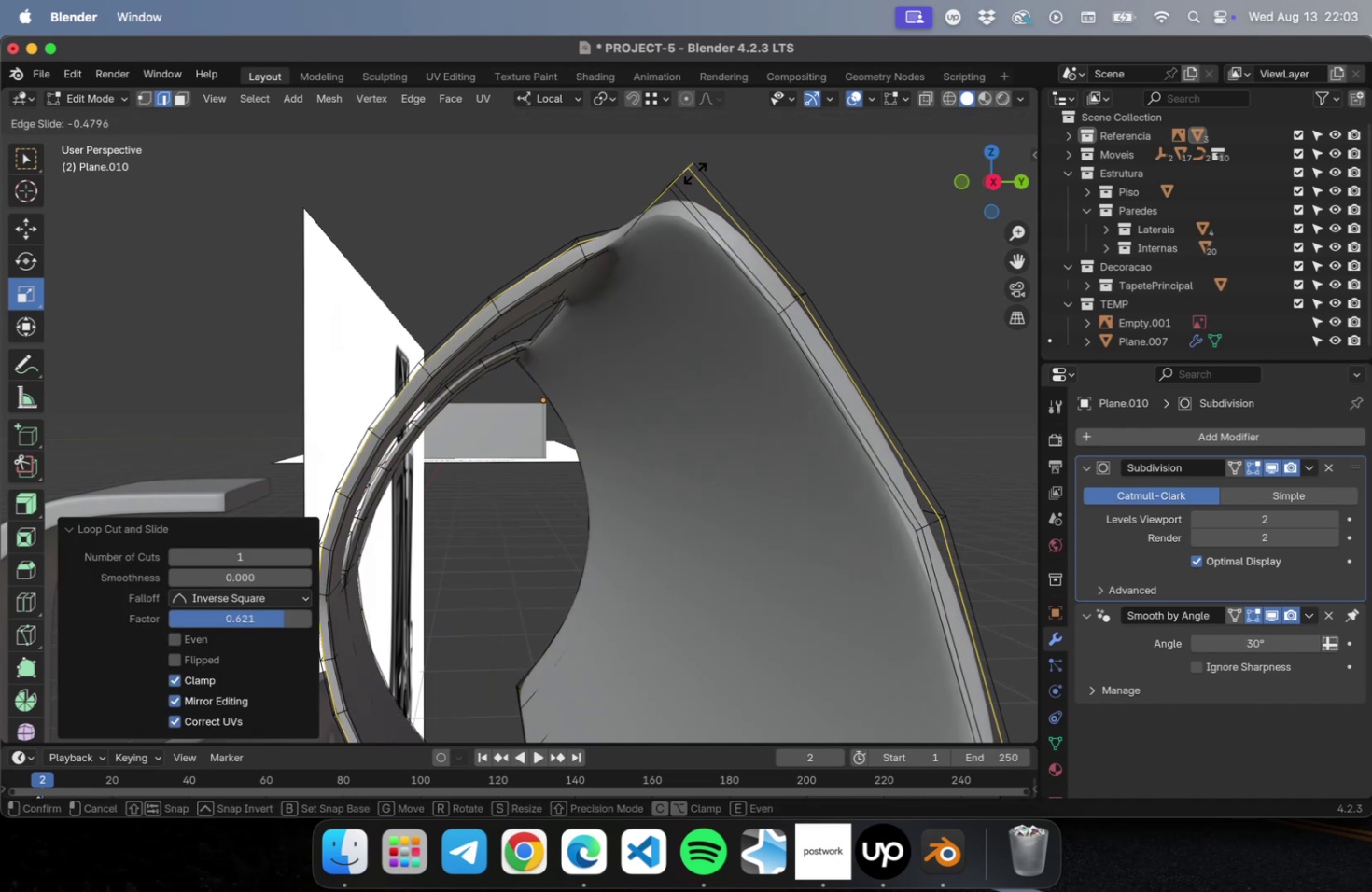 
left_click([694, 173])
 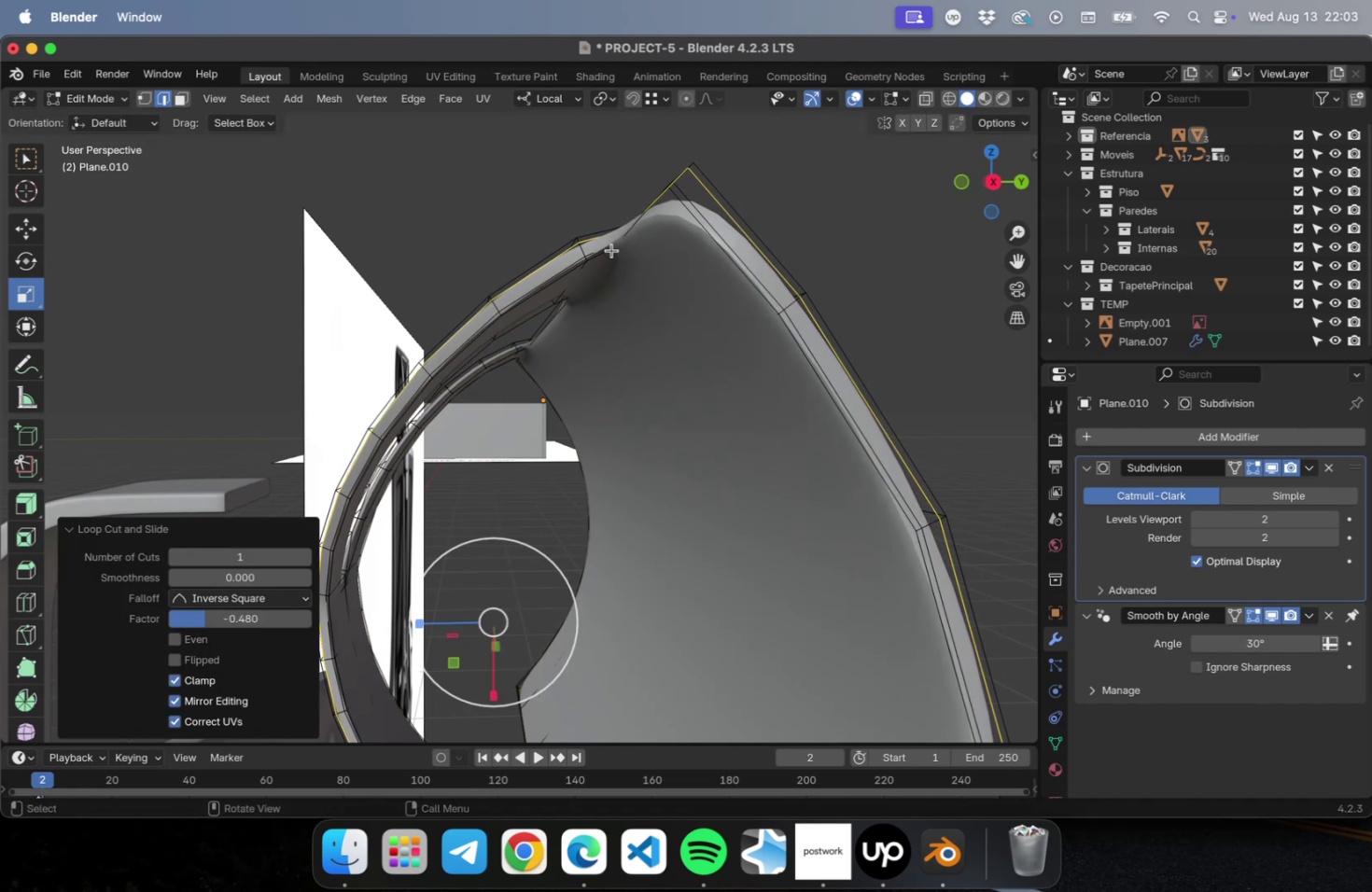 
key(Meta+R)
 